 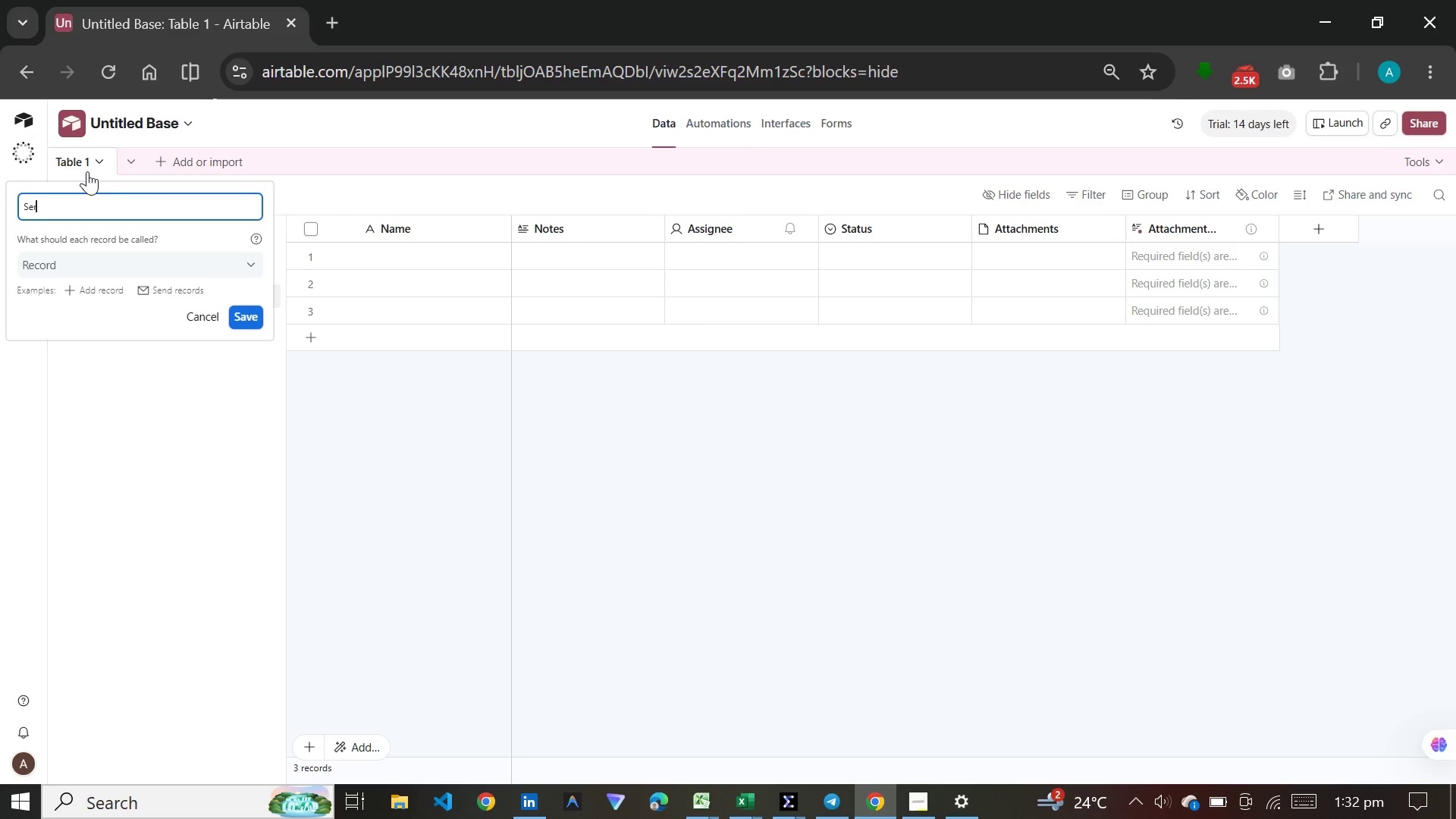 
hold_key(key=ShiftLeft, duration=0.41)
 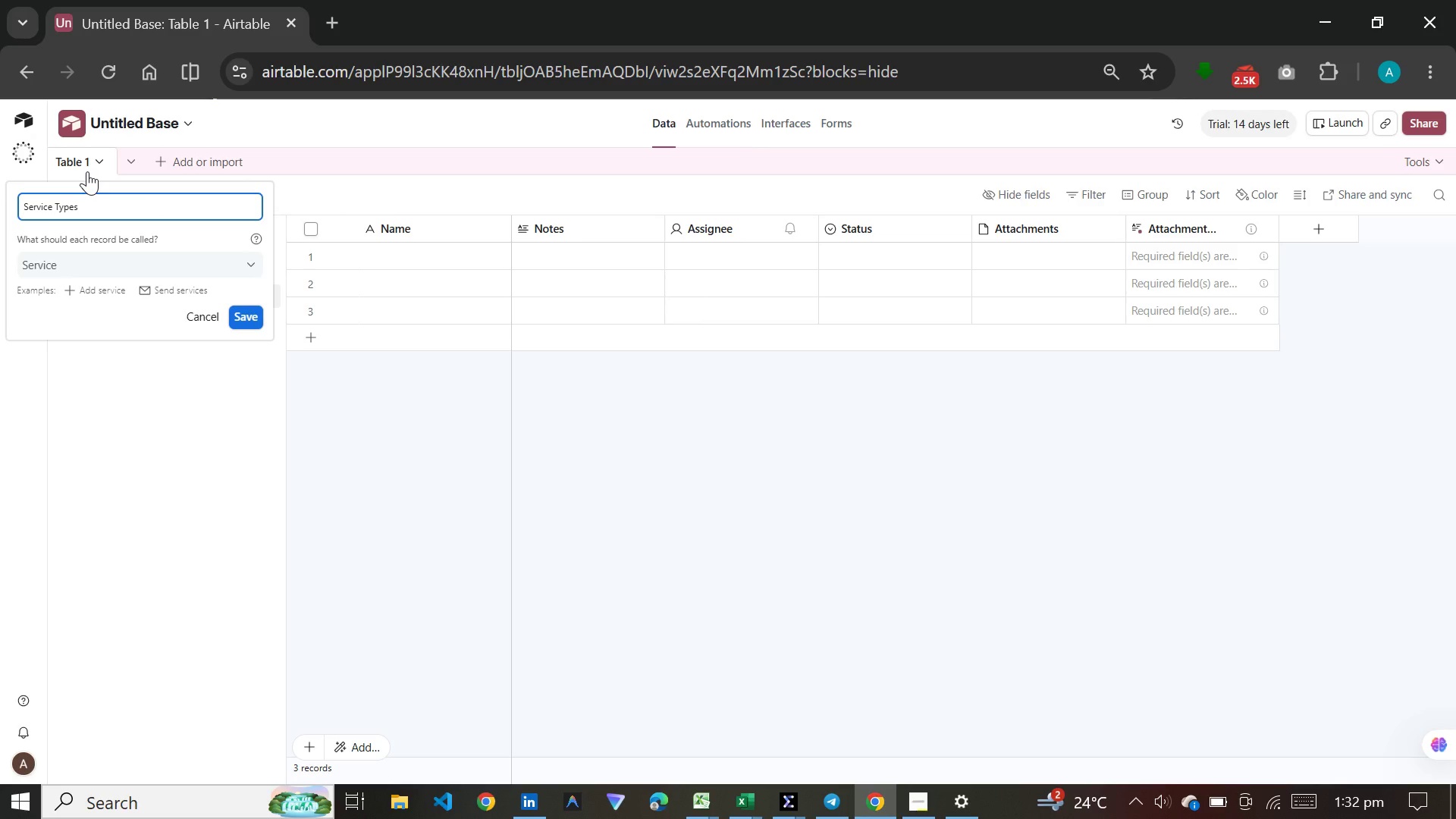 
key(Enter)
 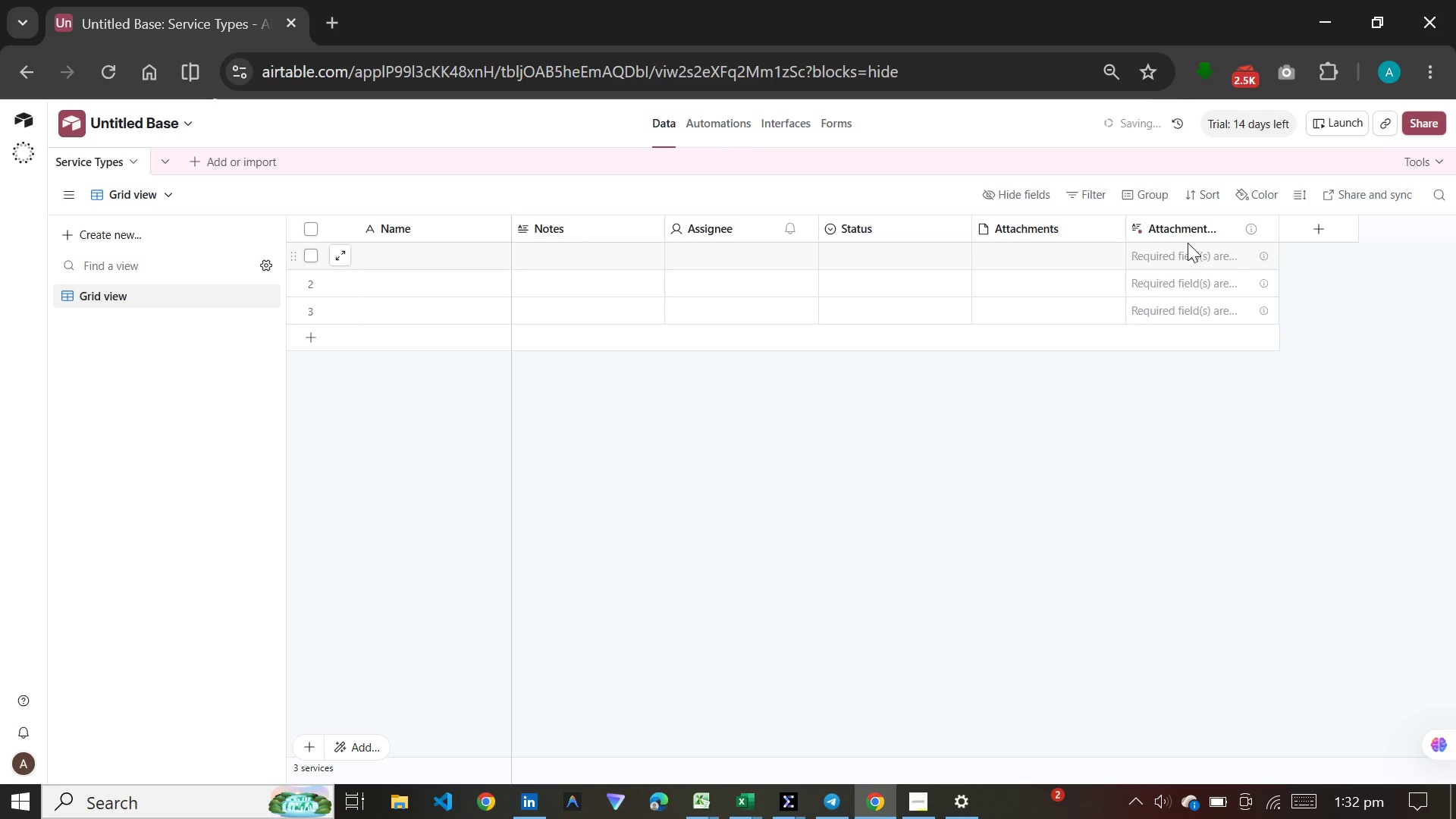 
left_click([1172, 235])
 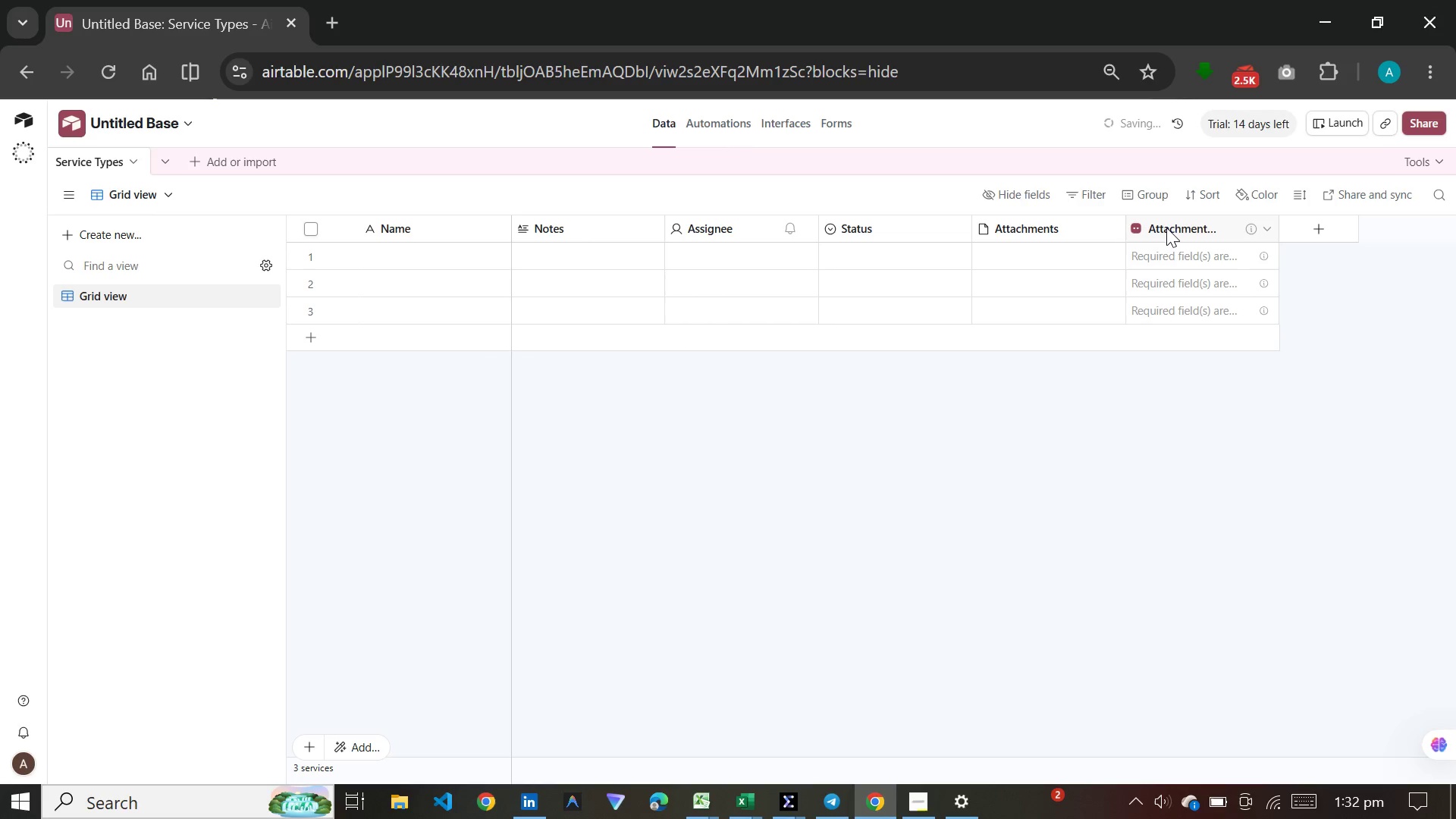 
left_click([1166, 228])
 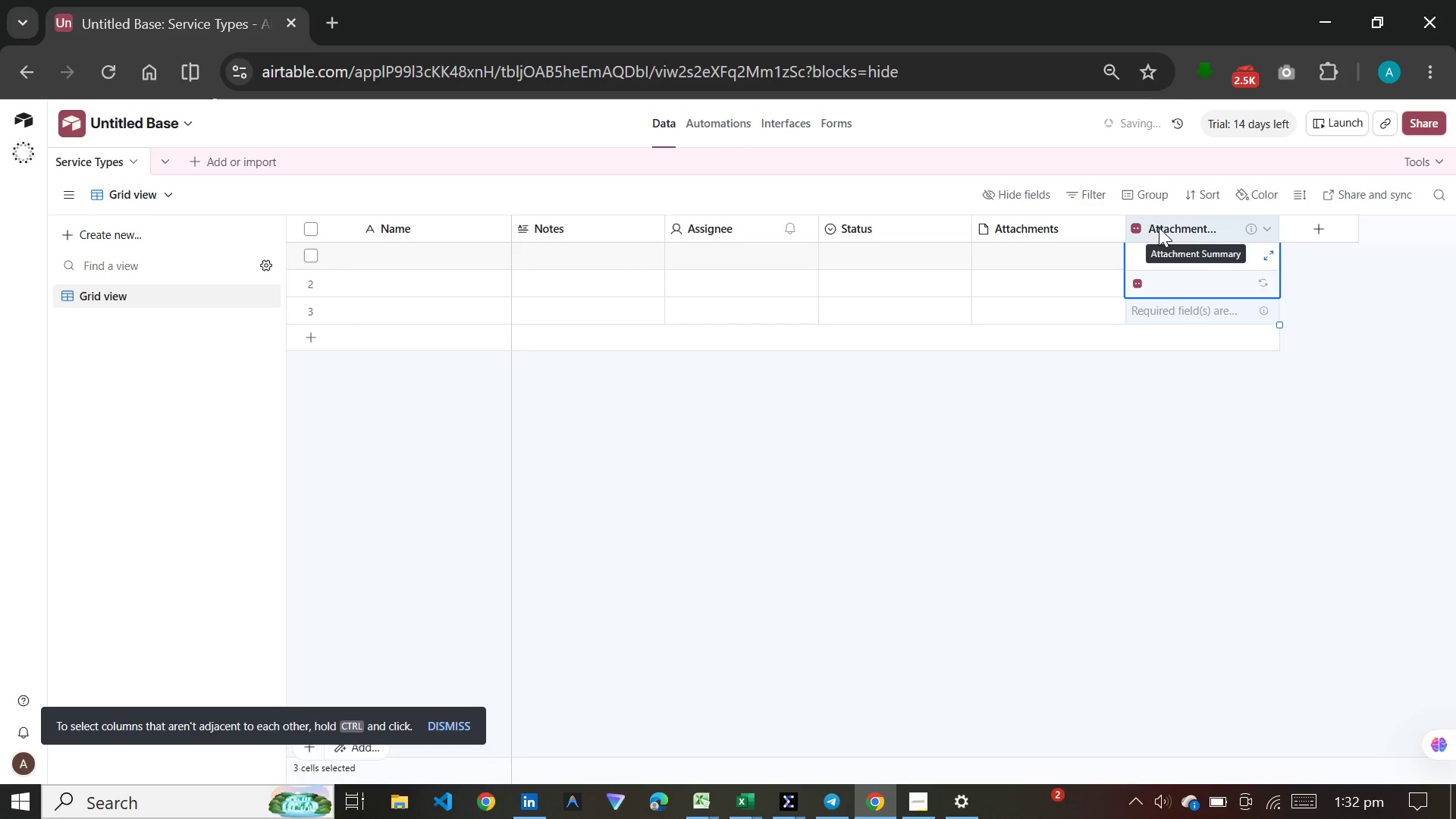 
right_click([1159, 228])
 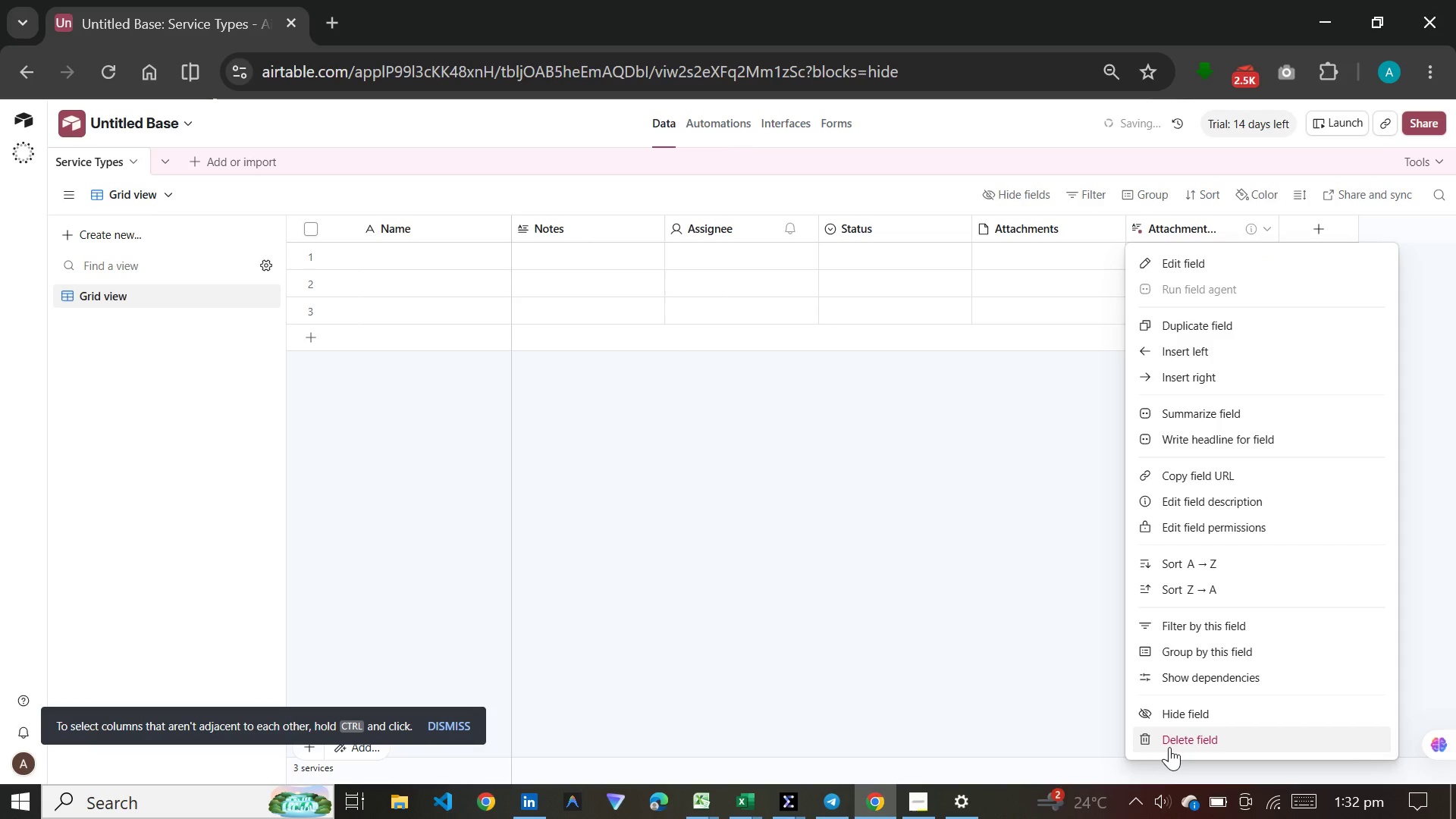 
left_click([1169, 742])
 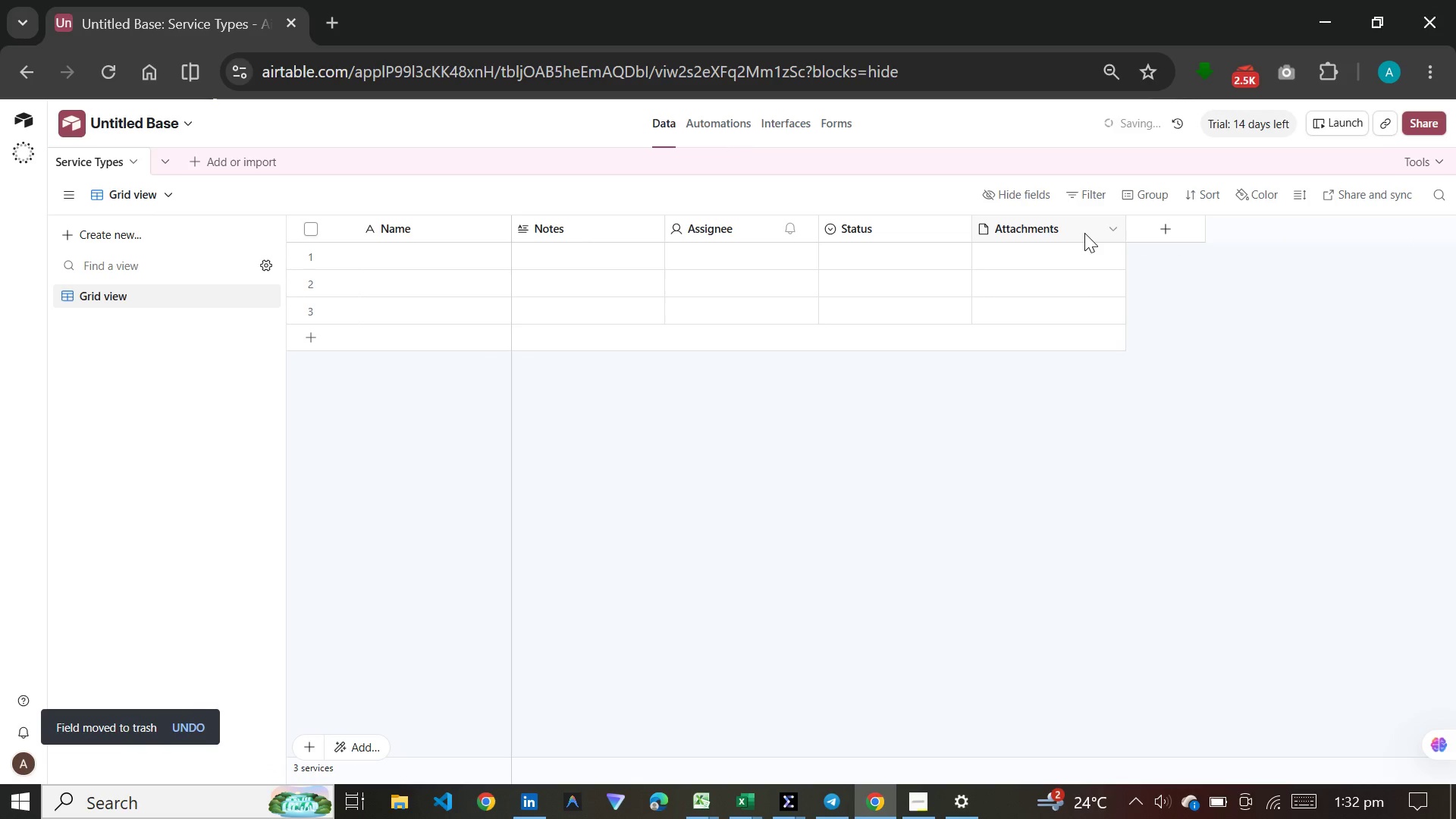 
right_click([1080, 233])
 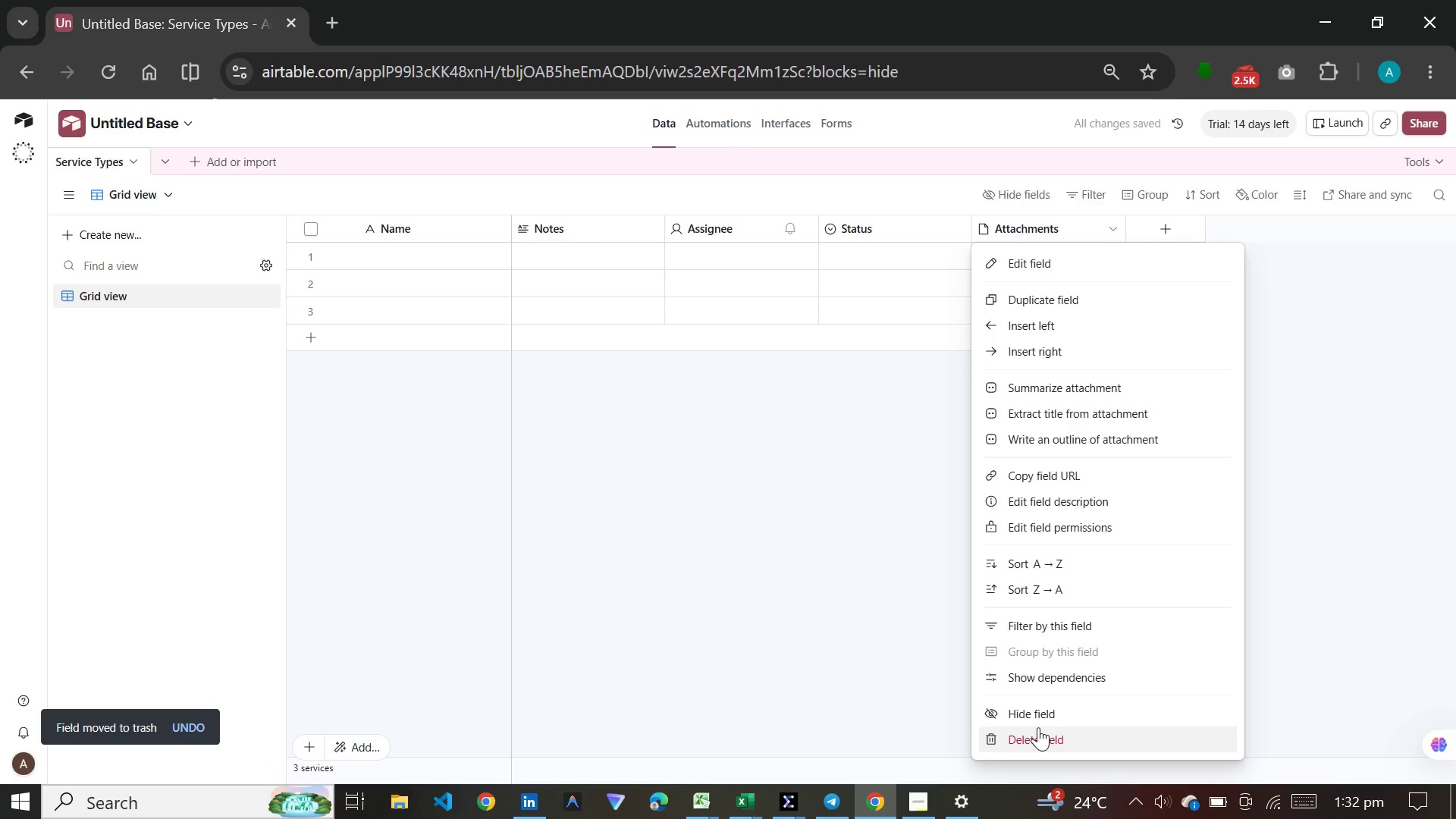 
left_click([1038, 733])
 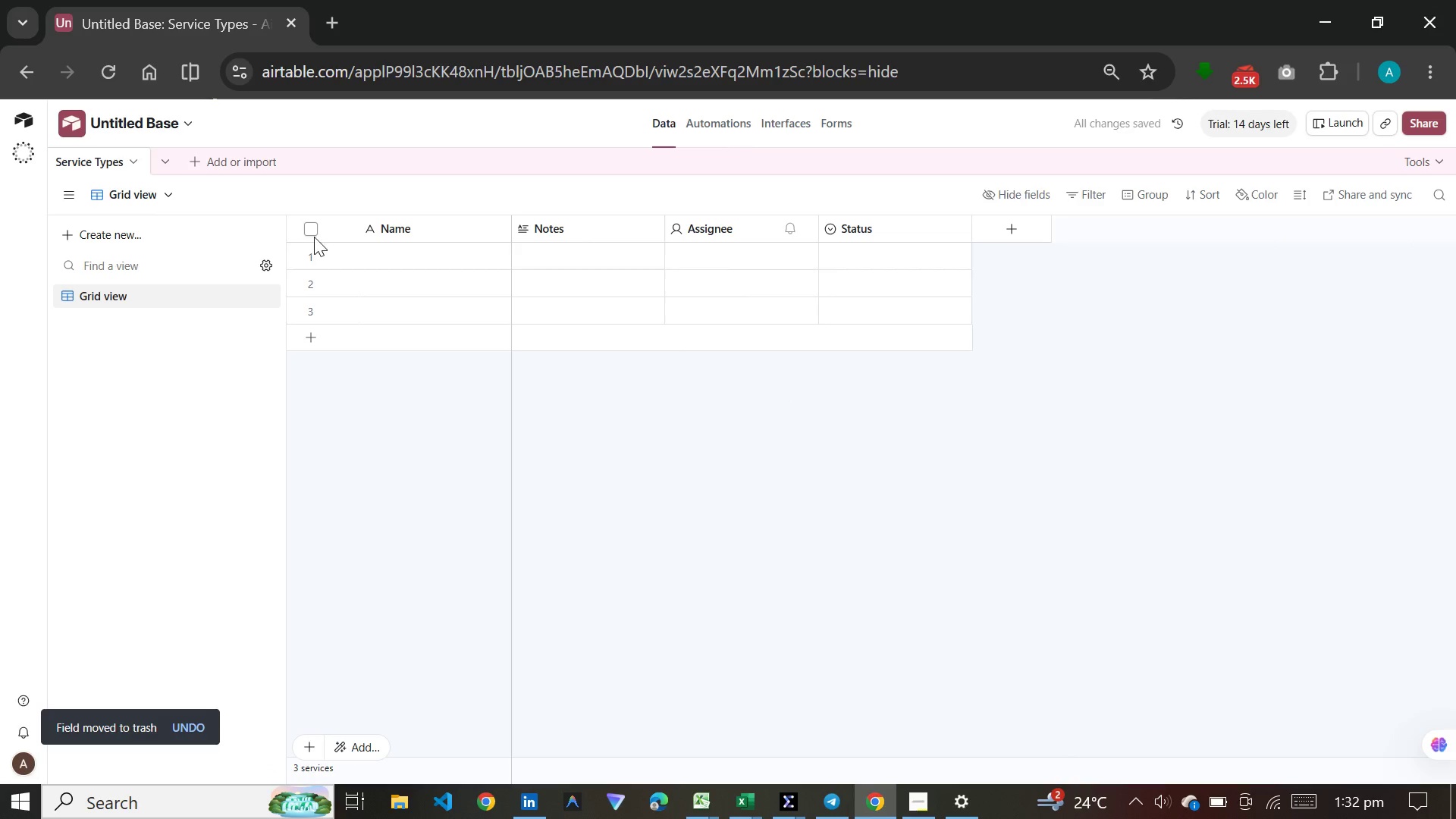 
left_click([314, 231])
 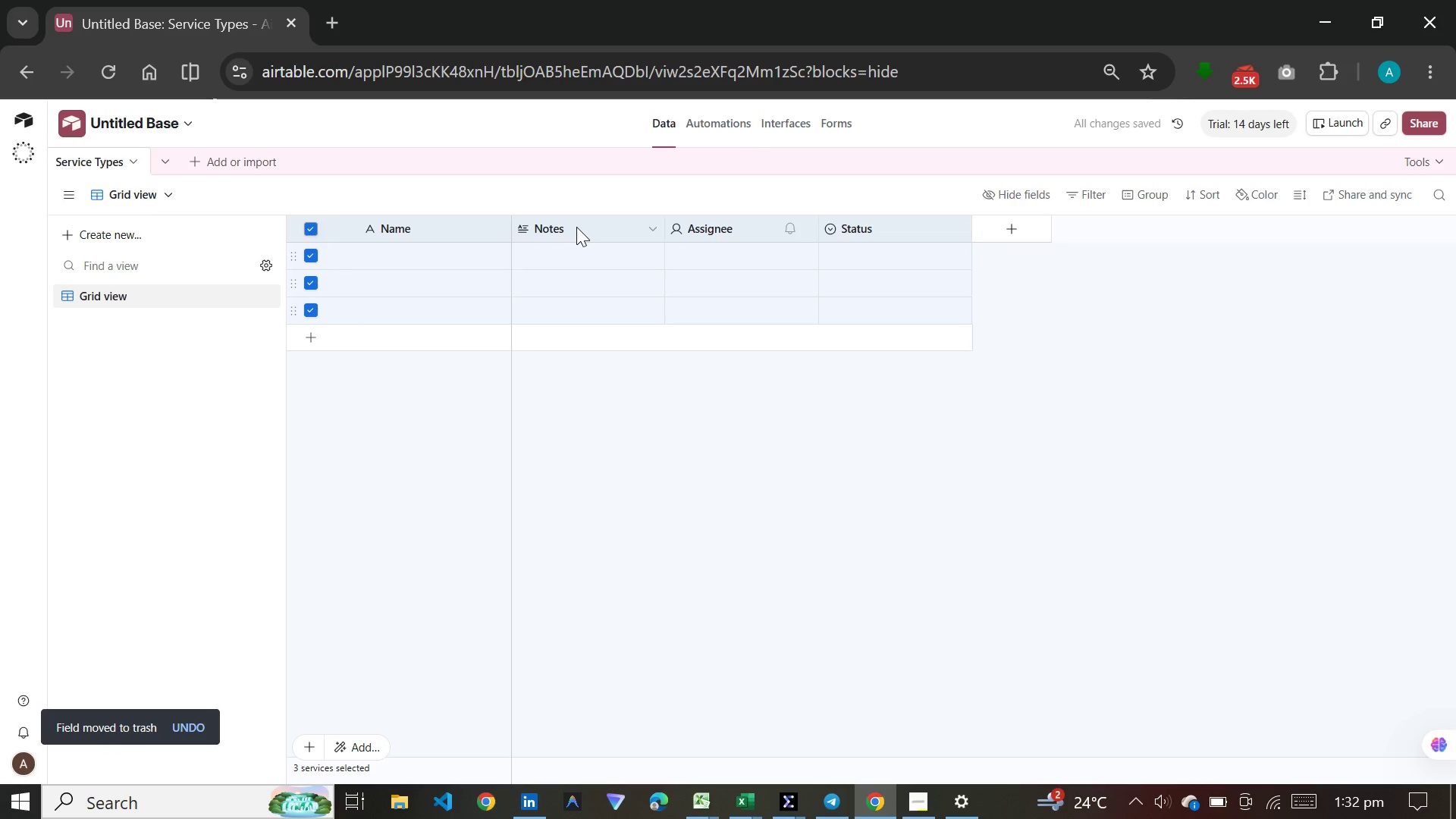 
right_click([576, 227])
 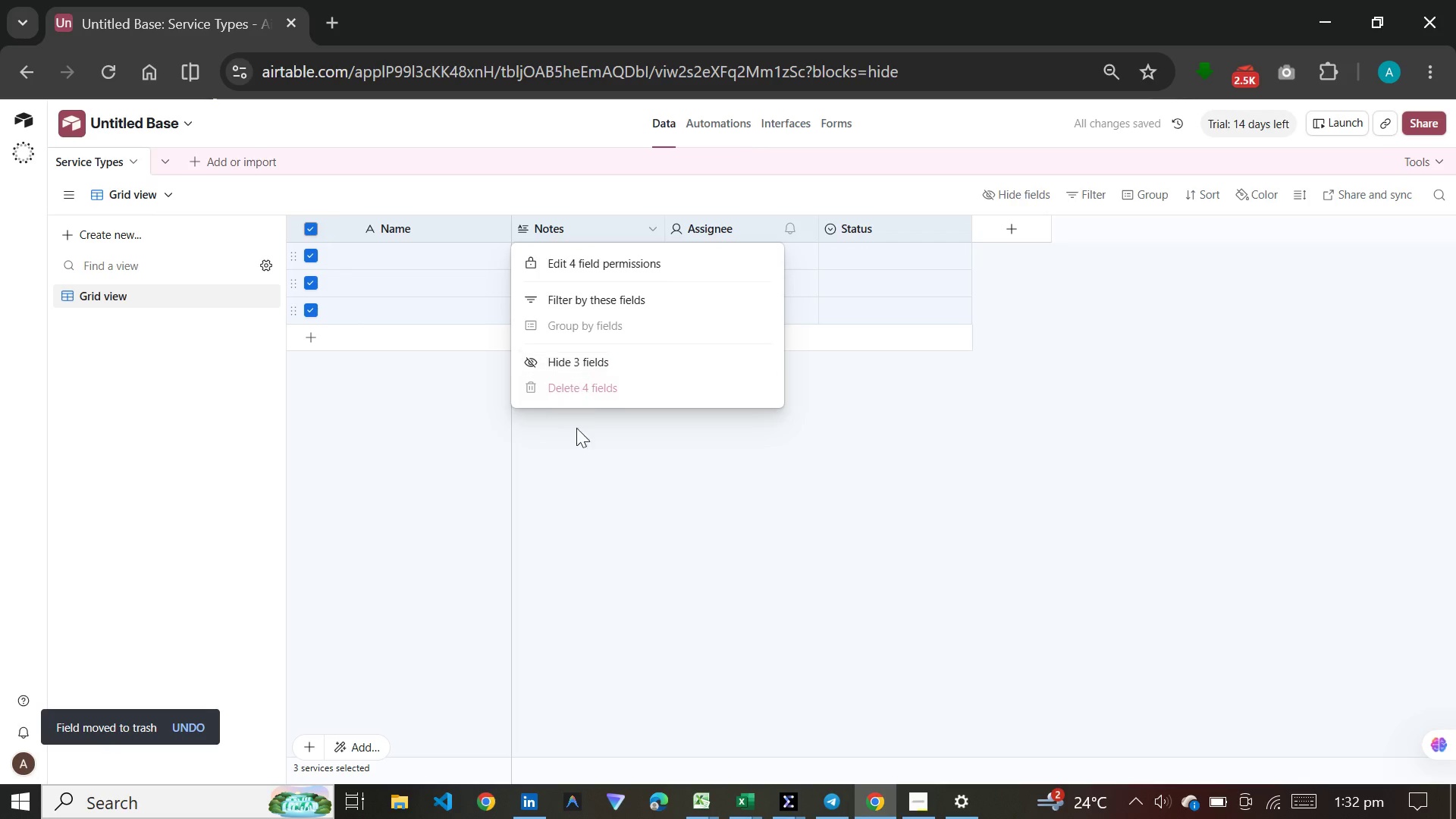 
left_click([570, 474])
 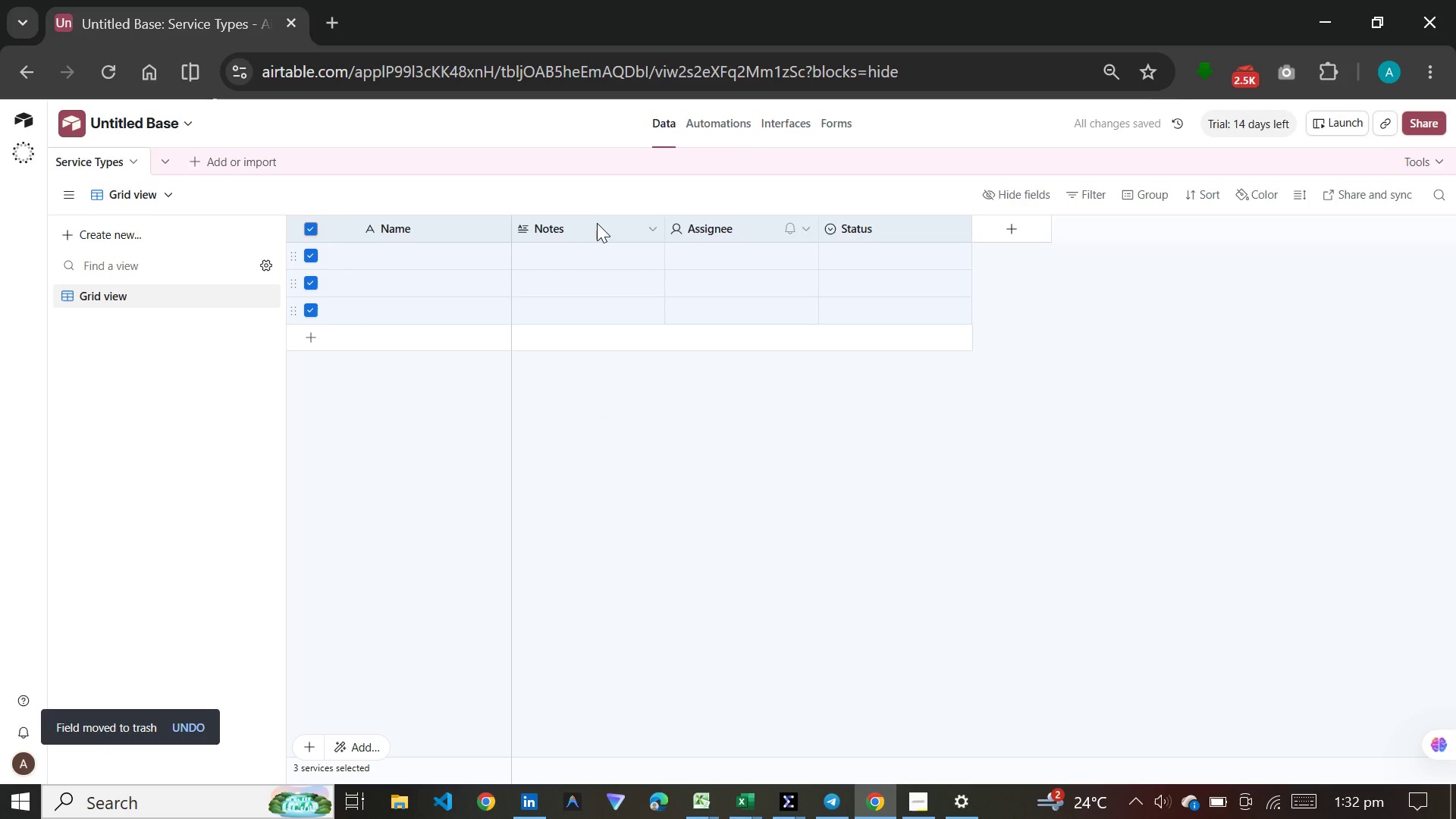 
left_click([595, 225])
 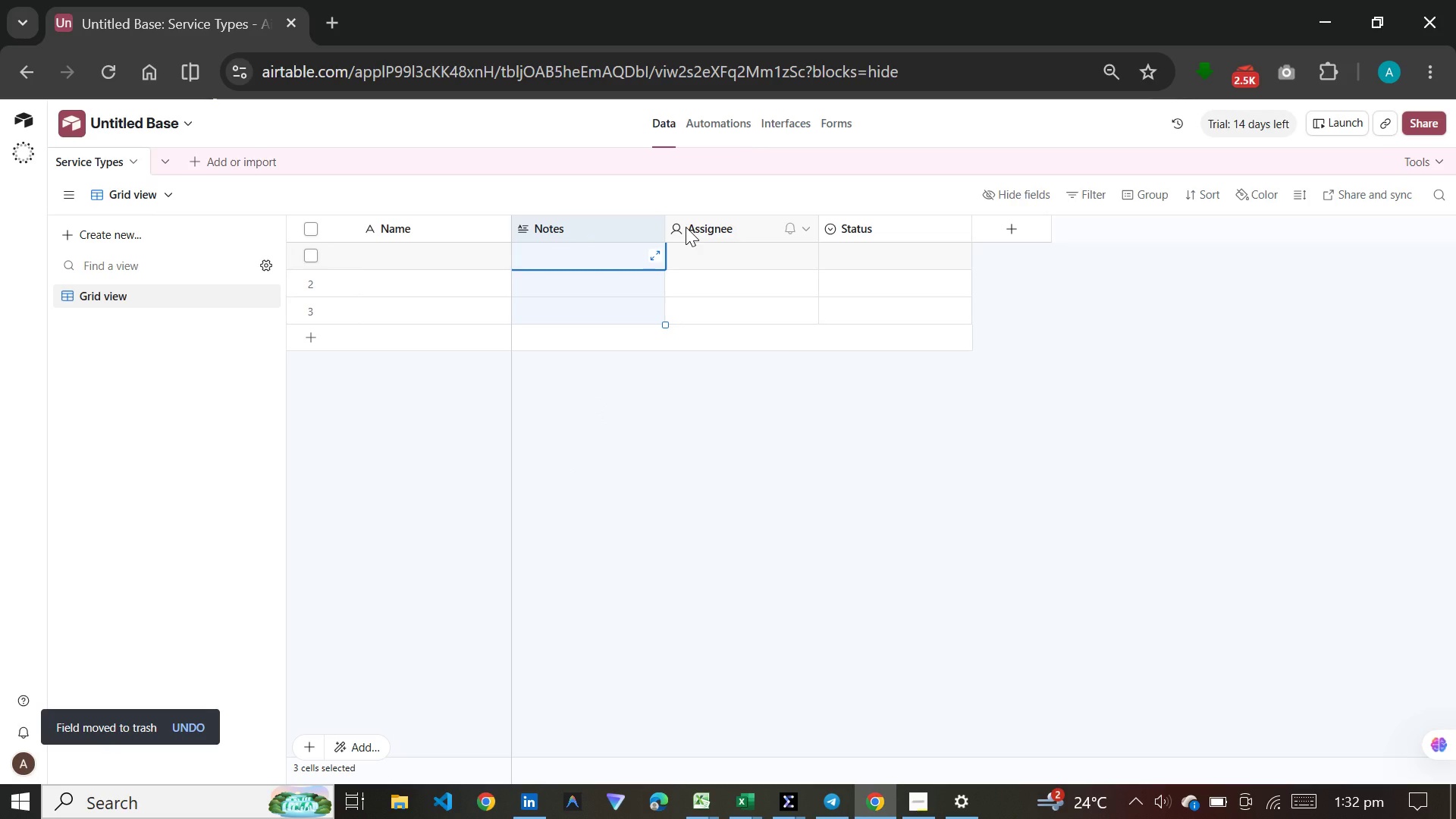 
hold_key(key=ControlLeft, duration=1.51)
left_click([686, 227])
 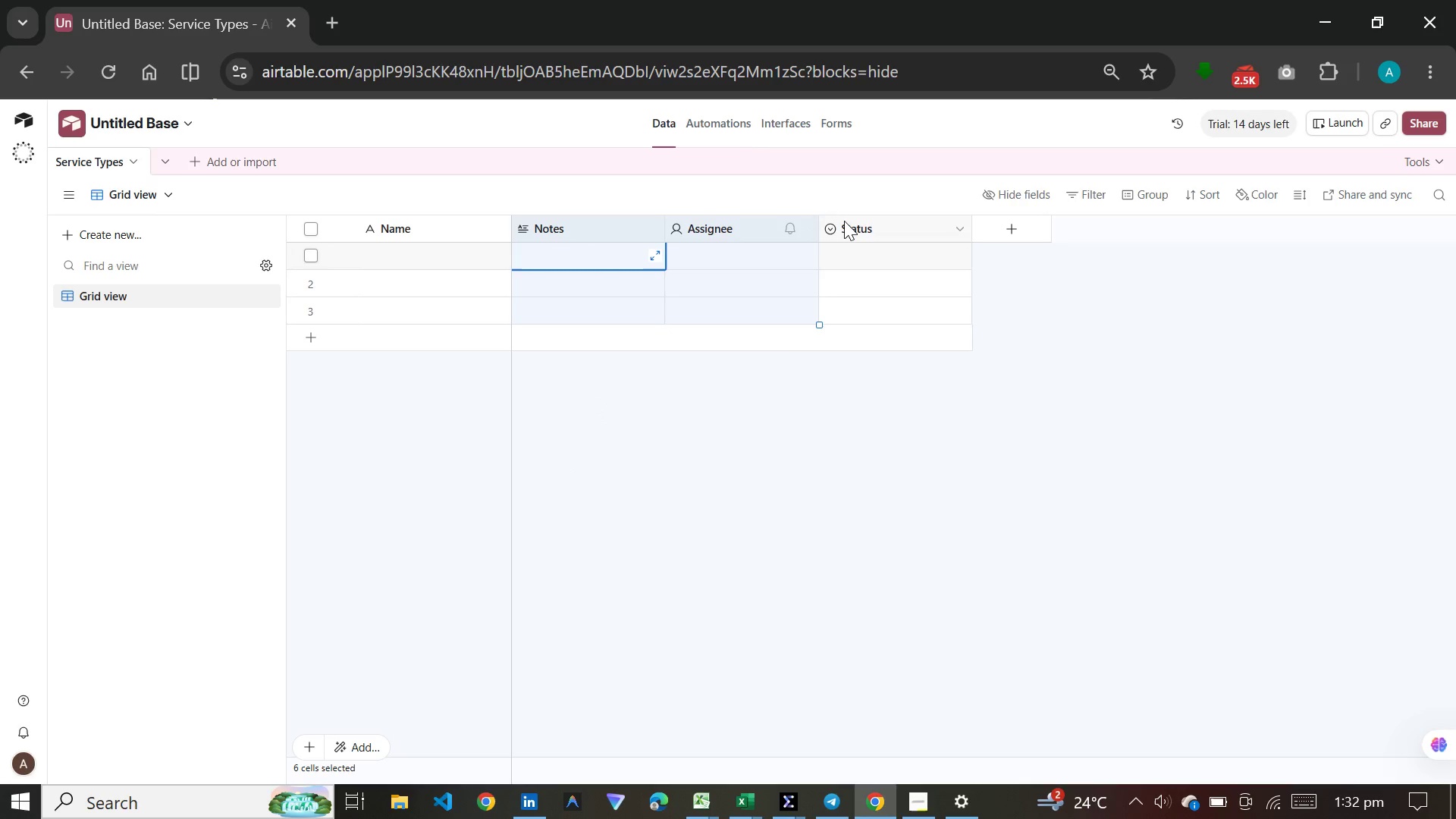 
left_click([844, 221])
 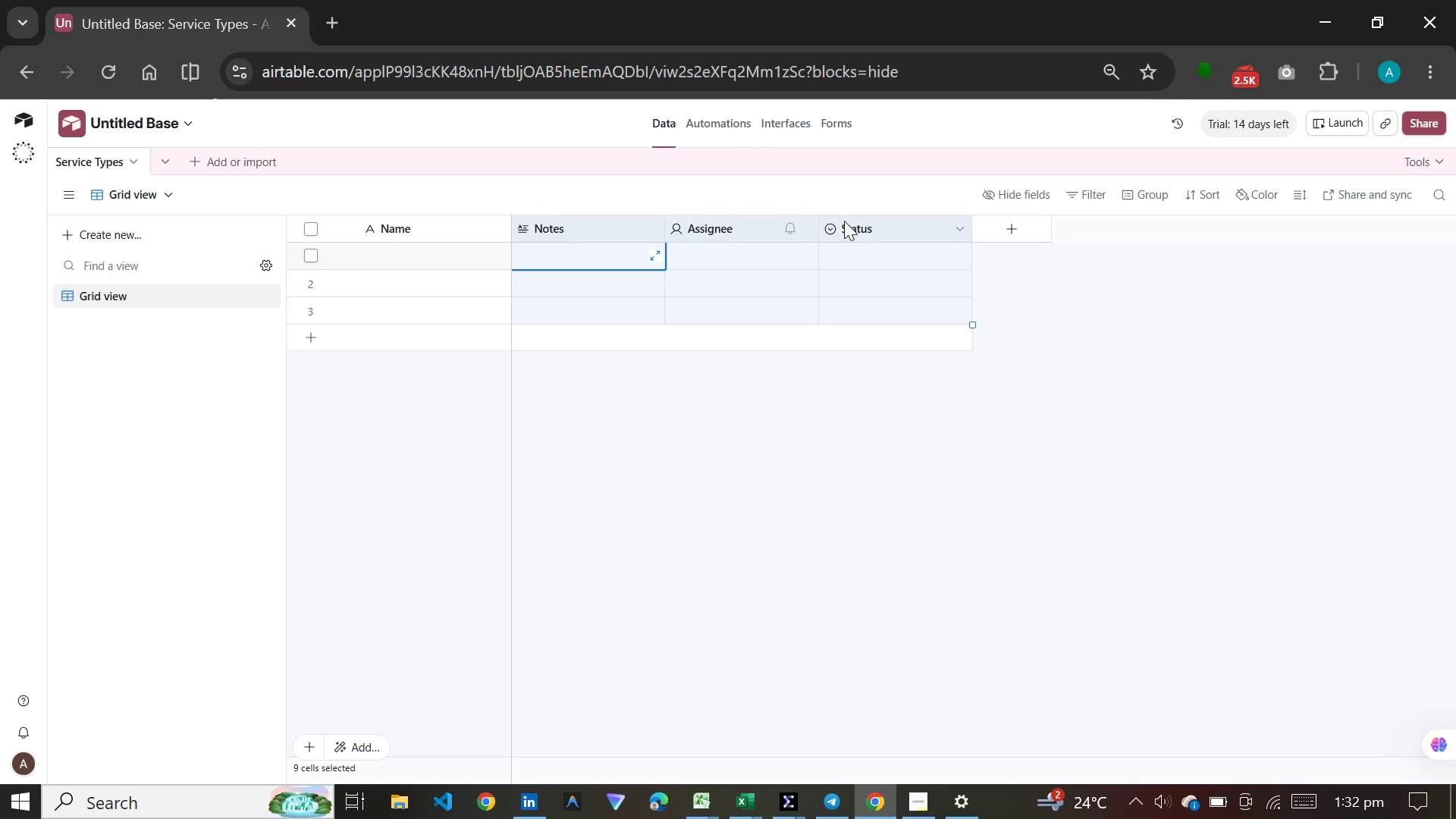 
hold_key(key=ControlLeft, duration=0.62)
 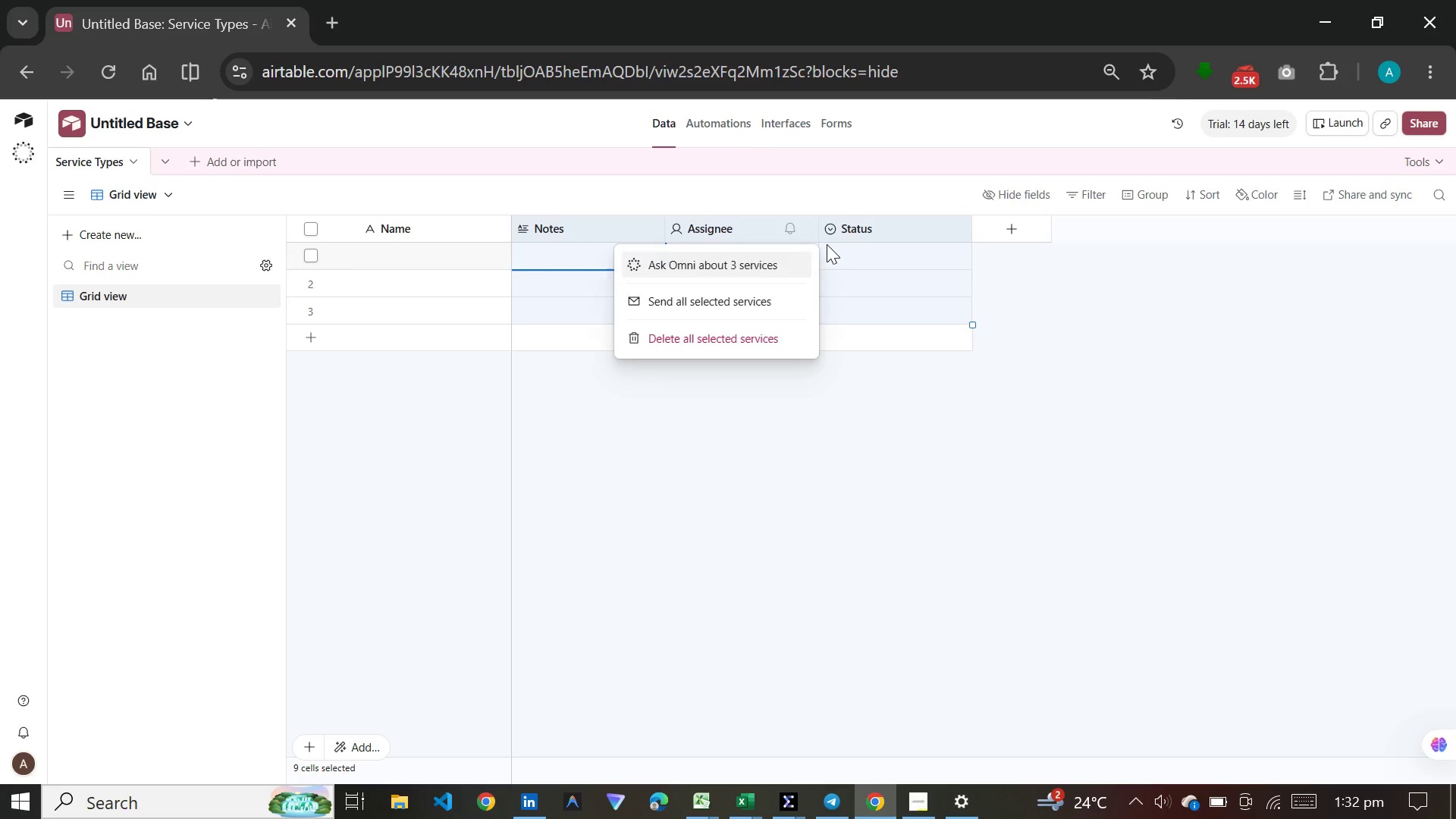 
right_click([827, 244])
 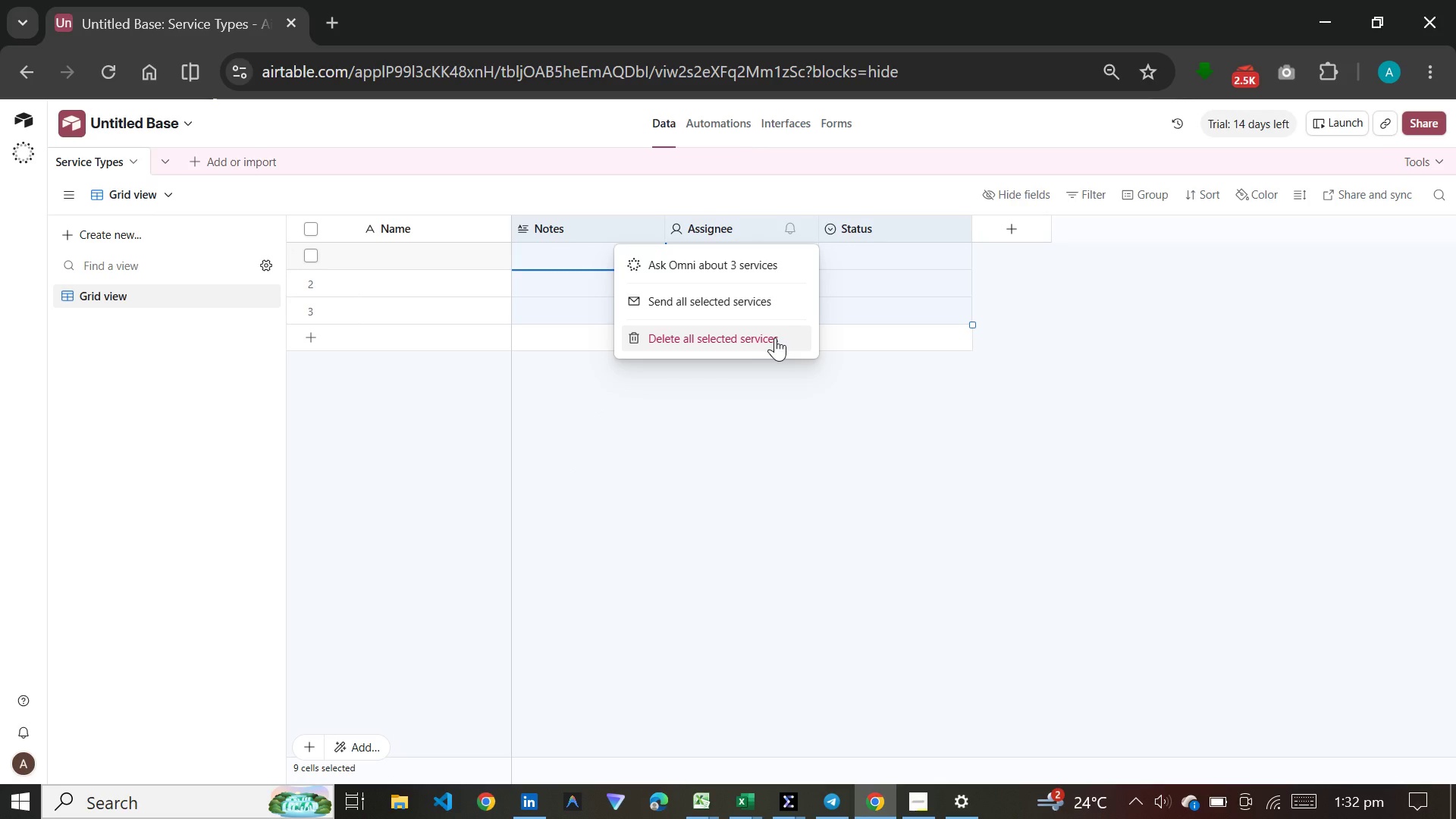 
left_click([775, 337])
 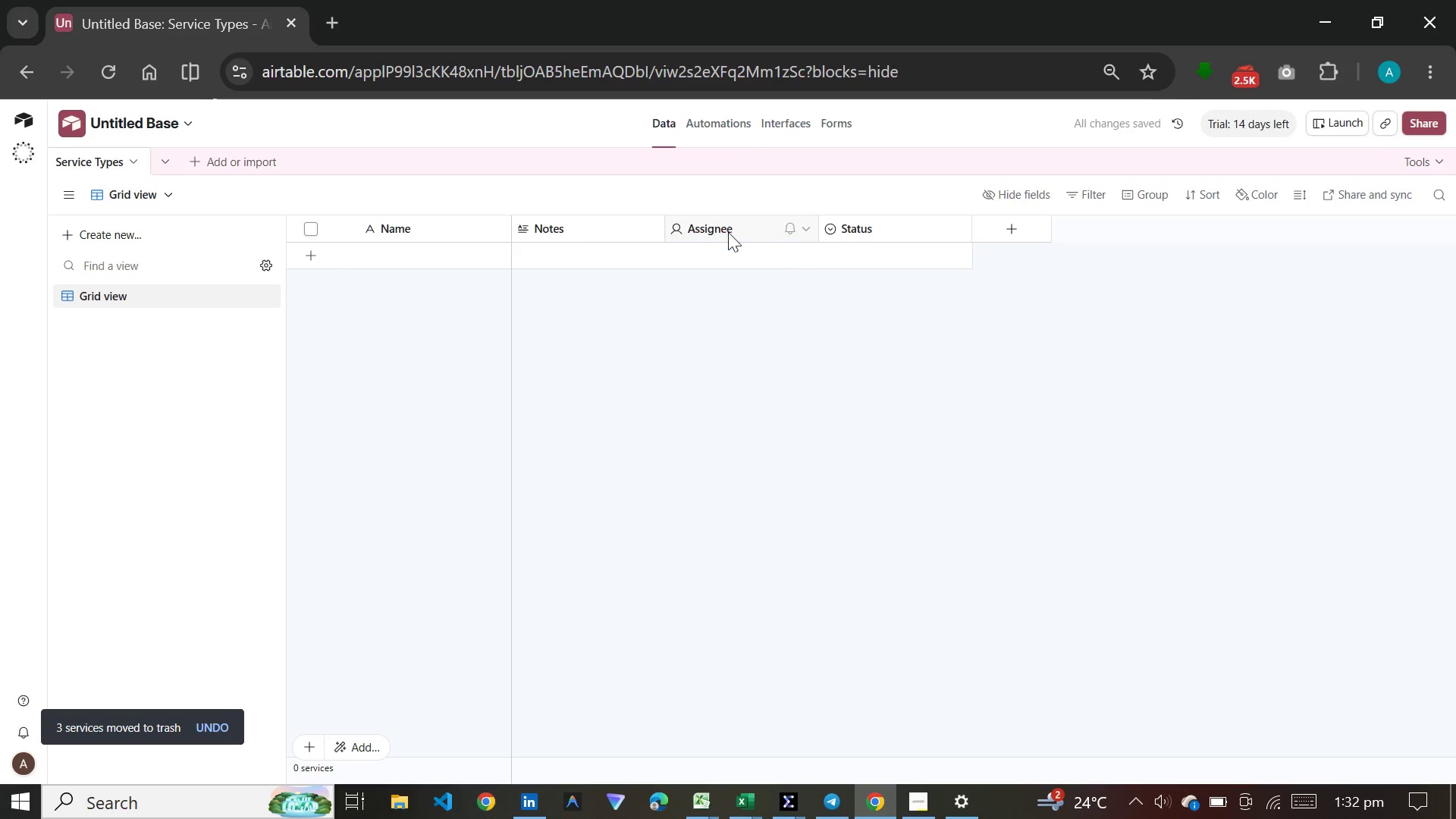 
right_click([730, 225])
 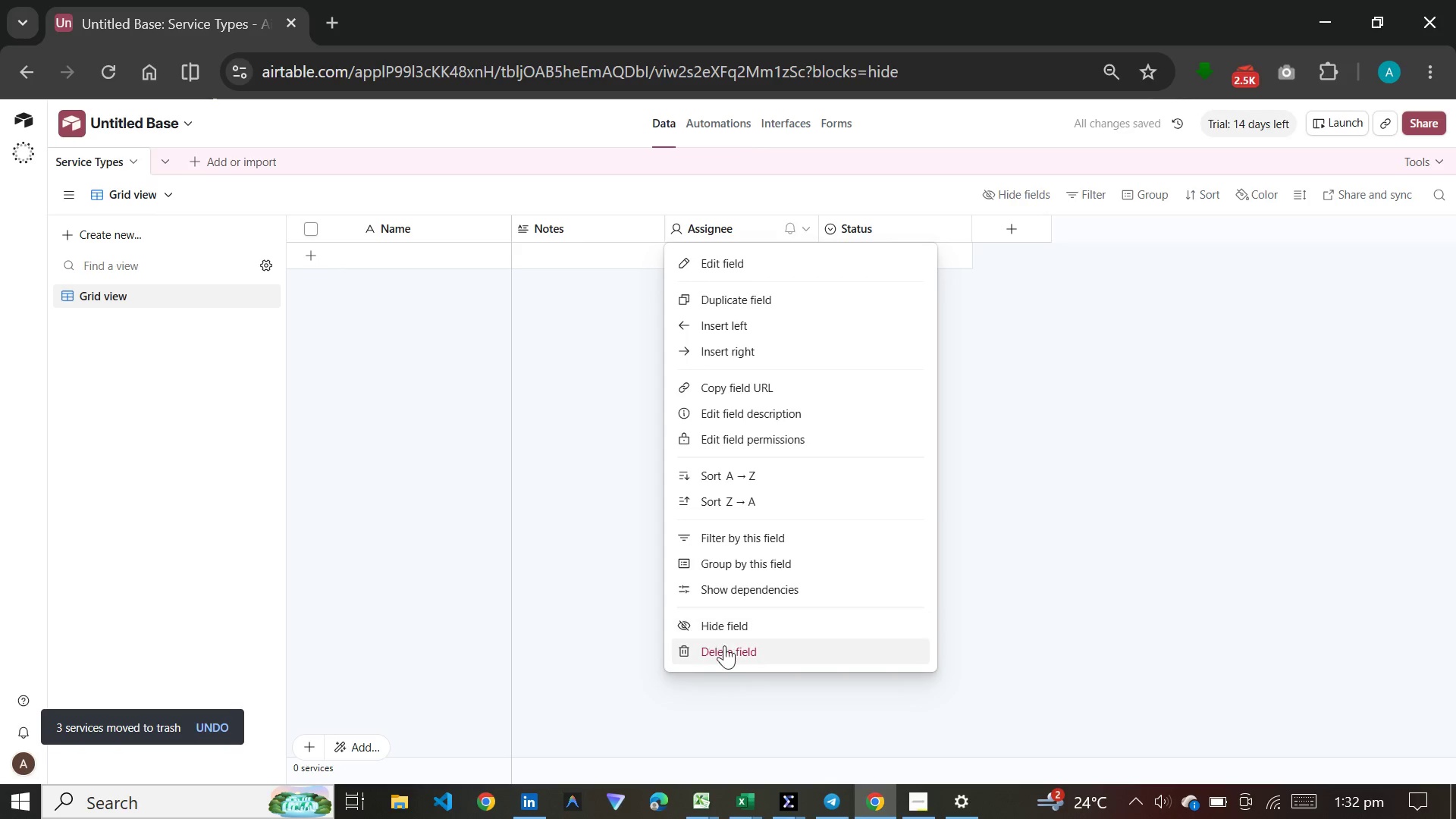 
left_click([726, 648])
 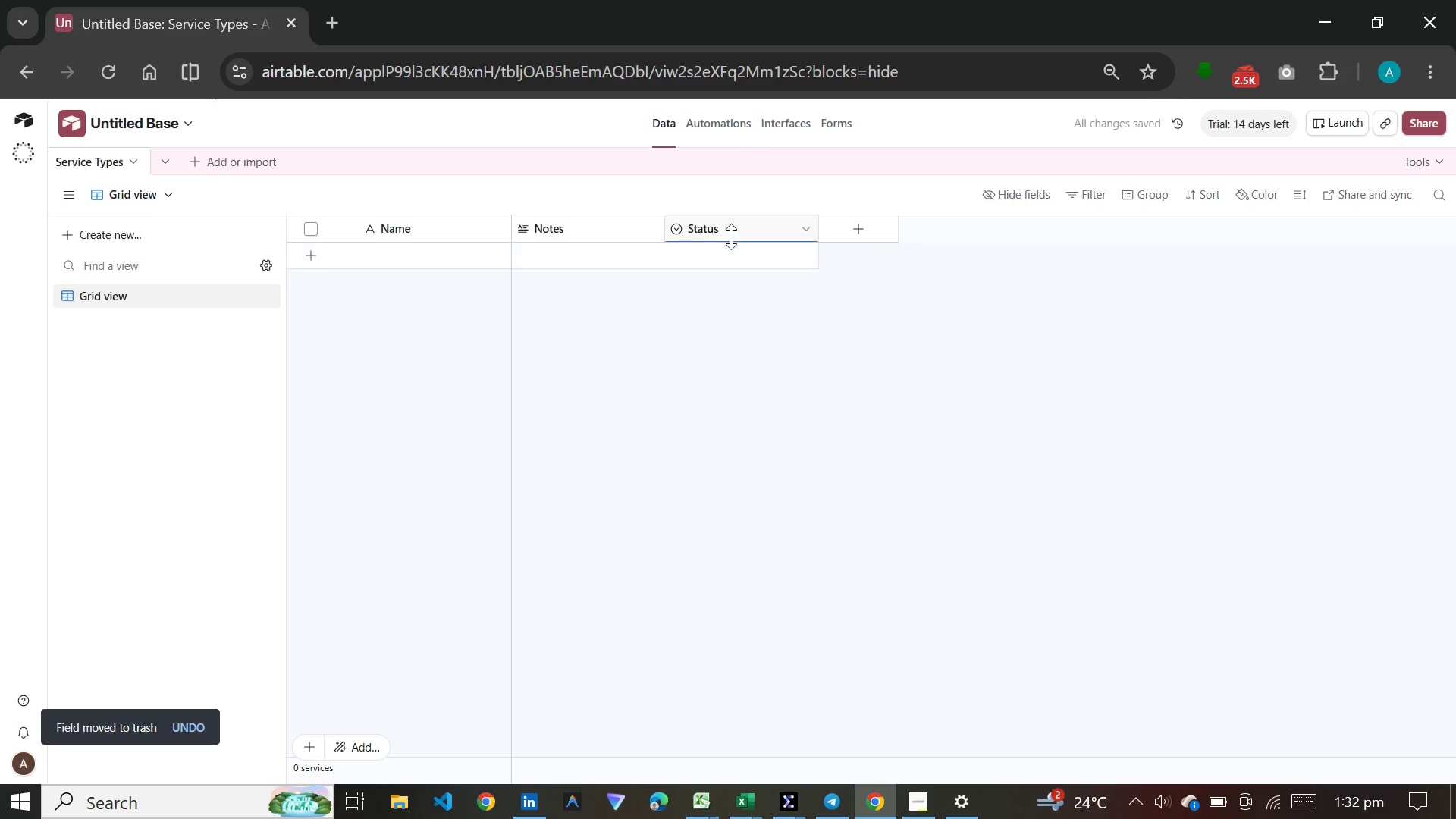 
left_click([731, 234])
 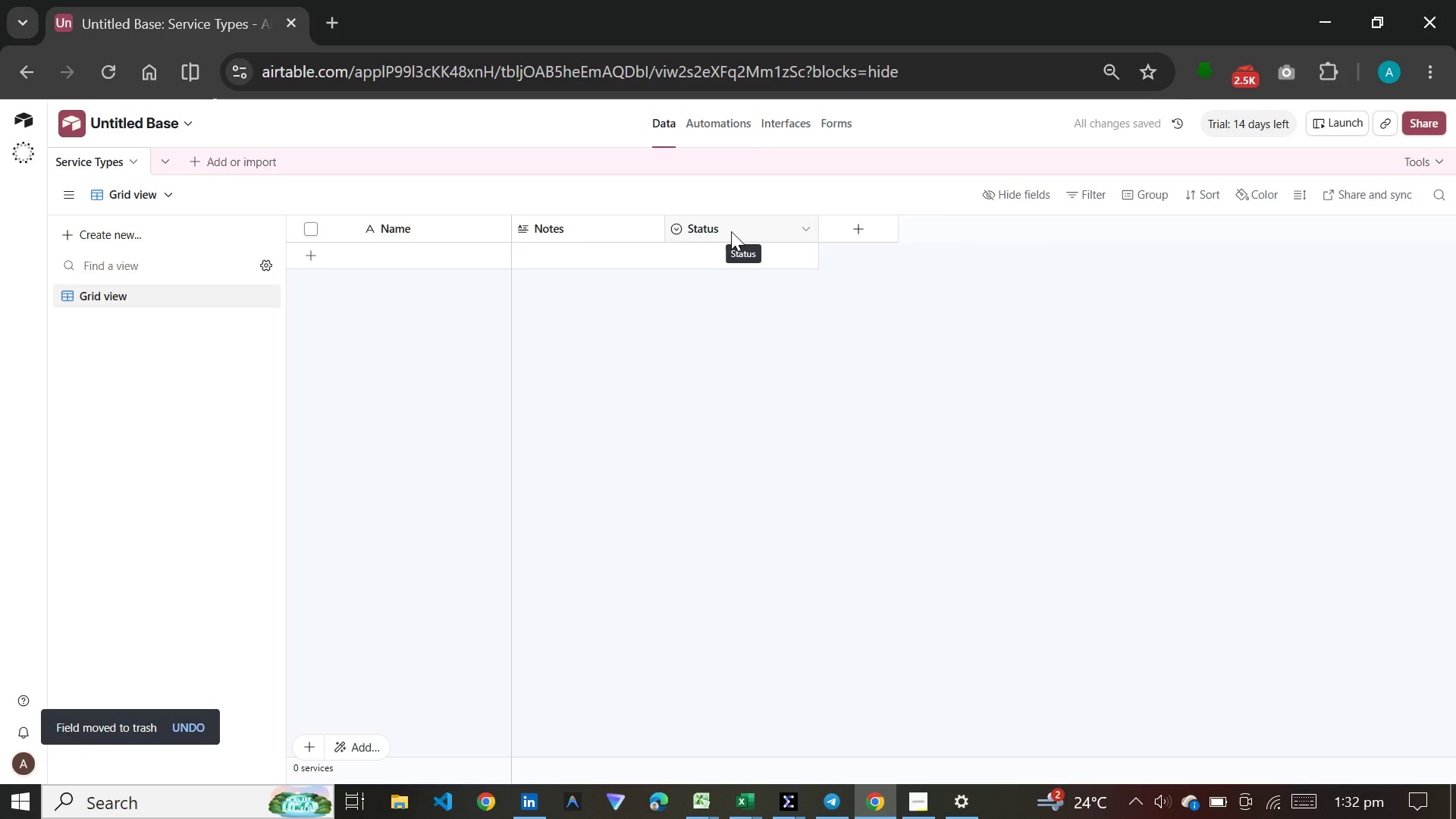 
right_click([731, 231])
 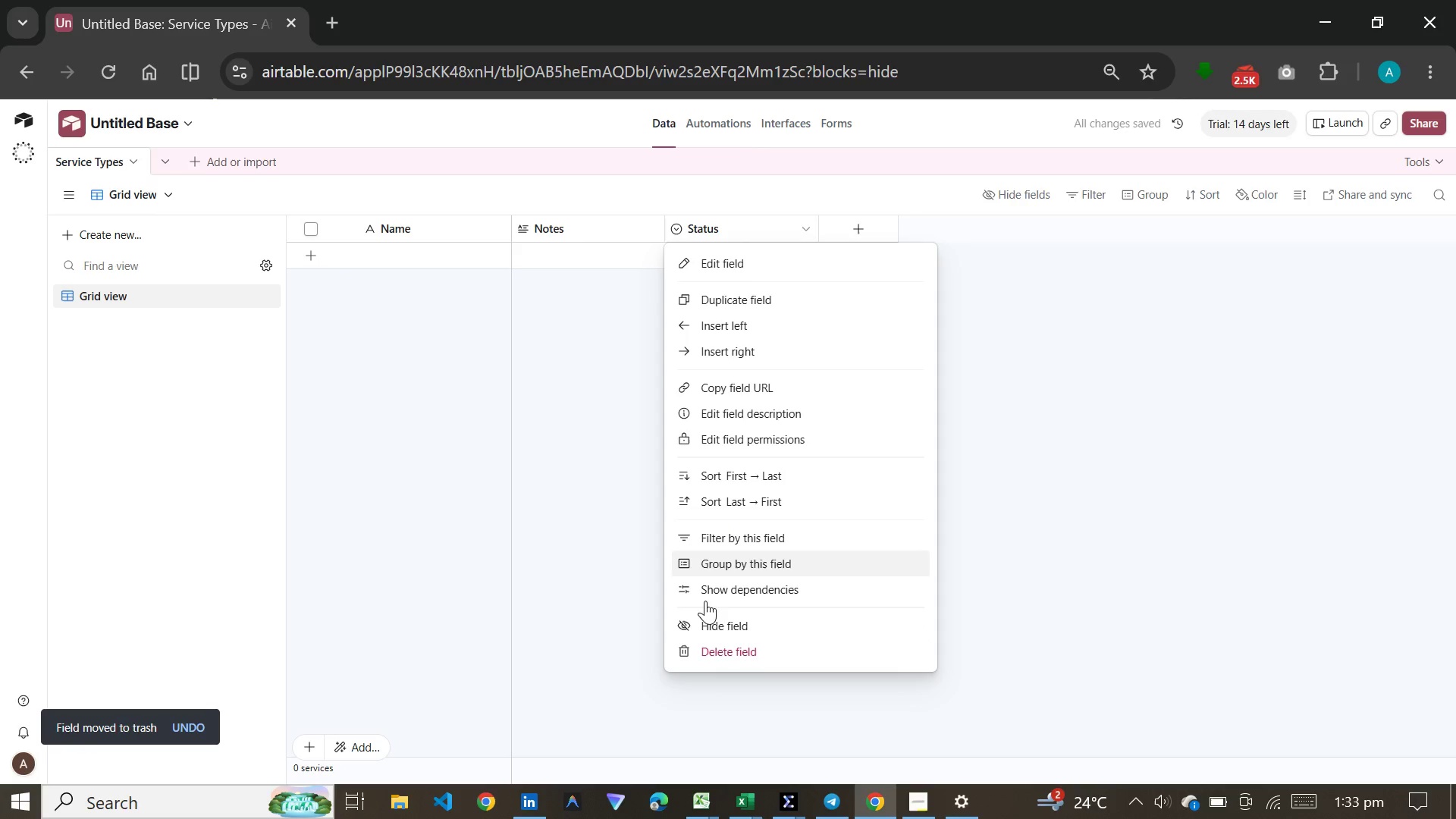 
left_click([717, 642])
 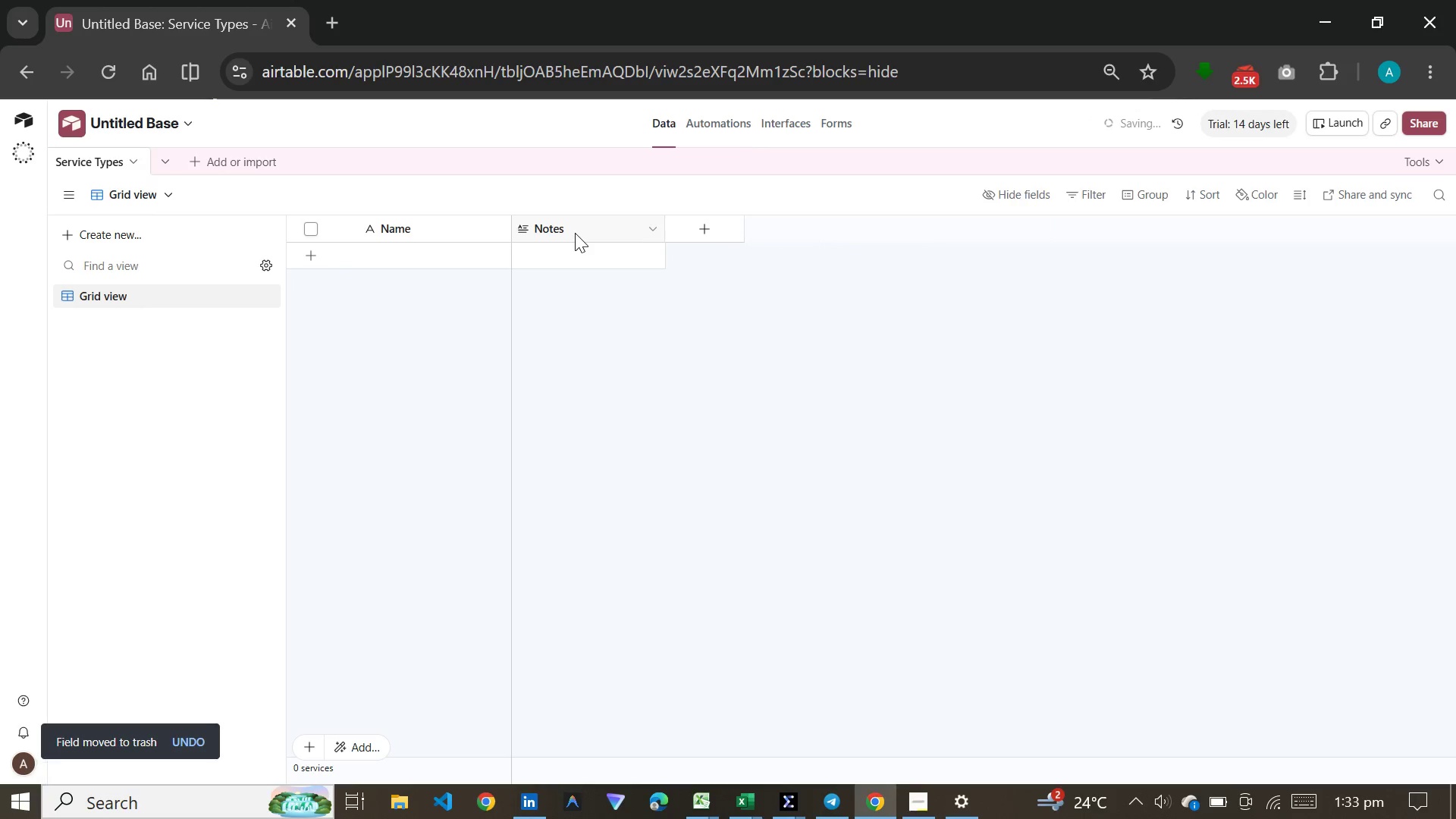 
right_click([575, 233])
 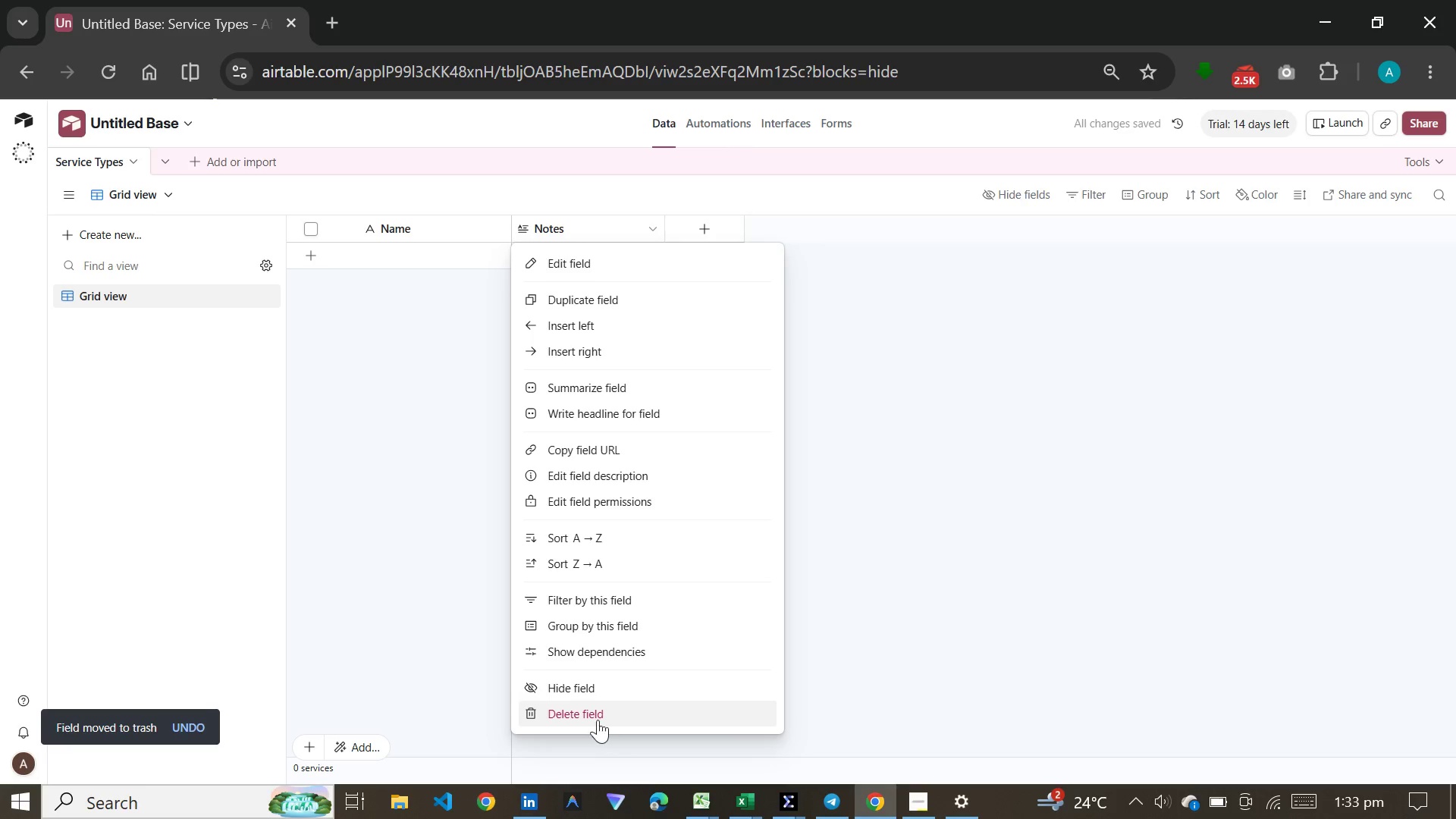 
left_click([598, 717])
 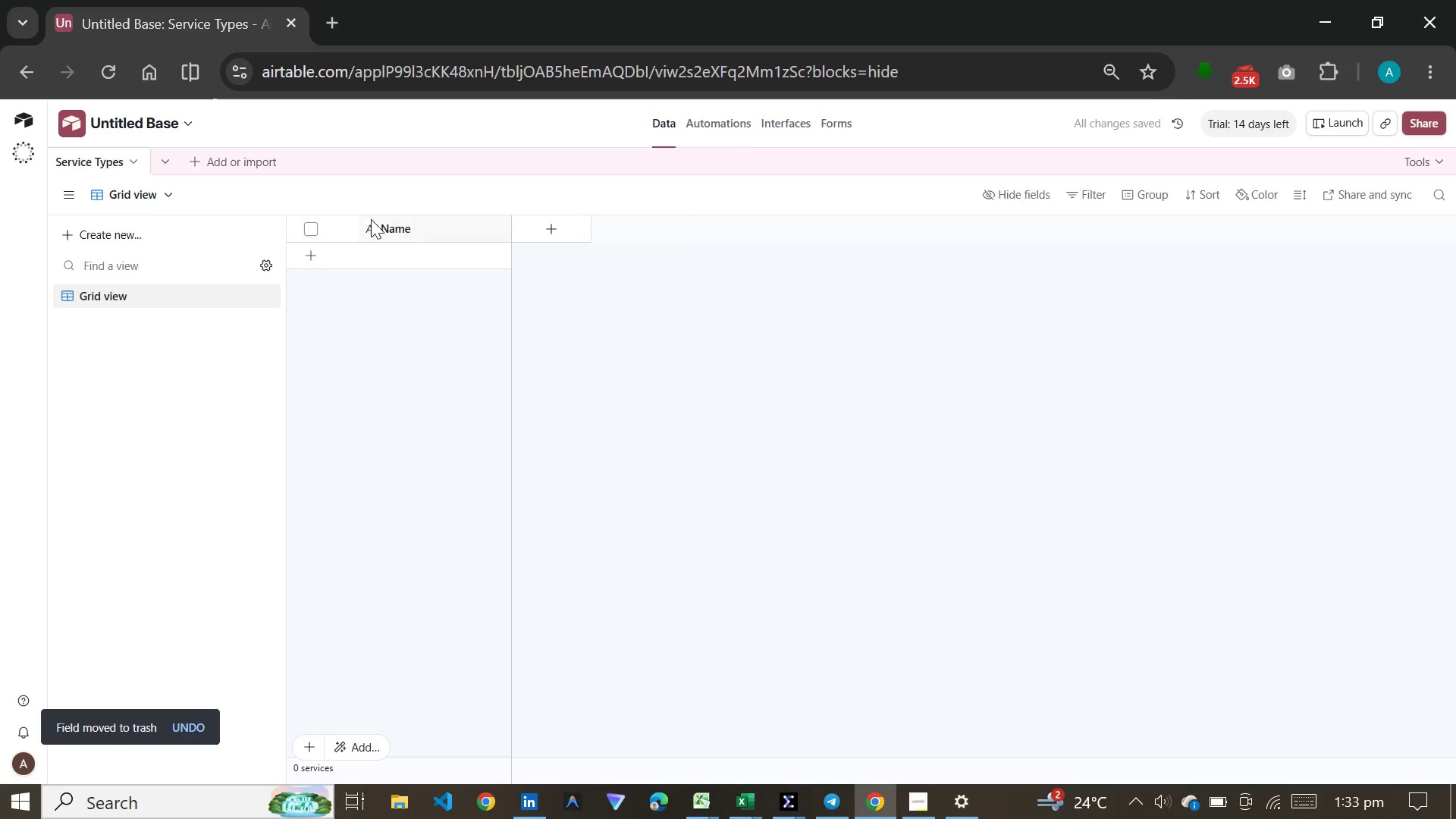 
double_click([379, 226])
 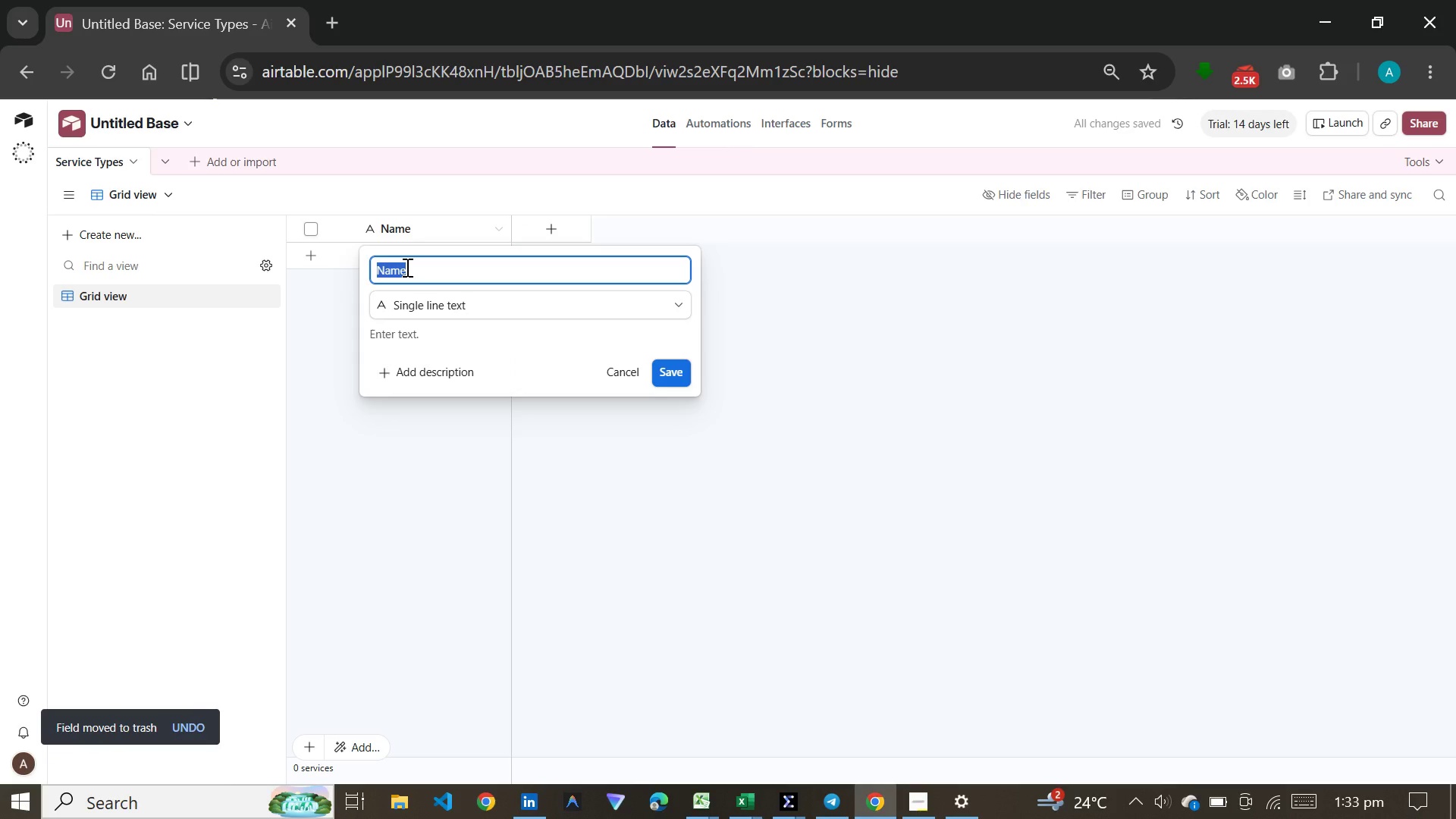 
wait(5.02)
 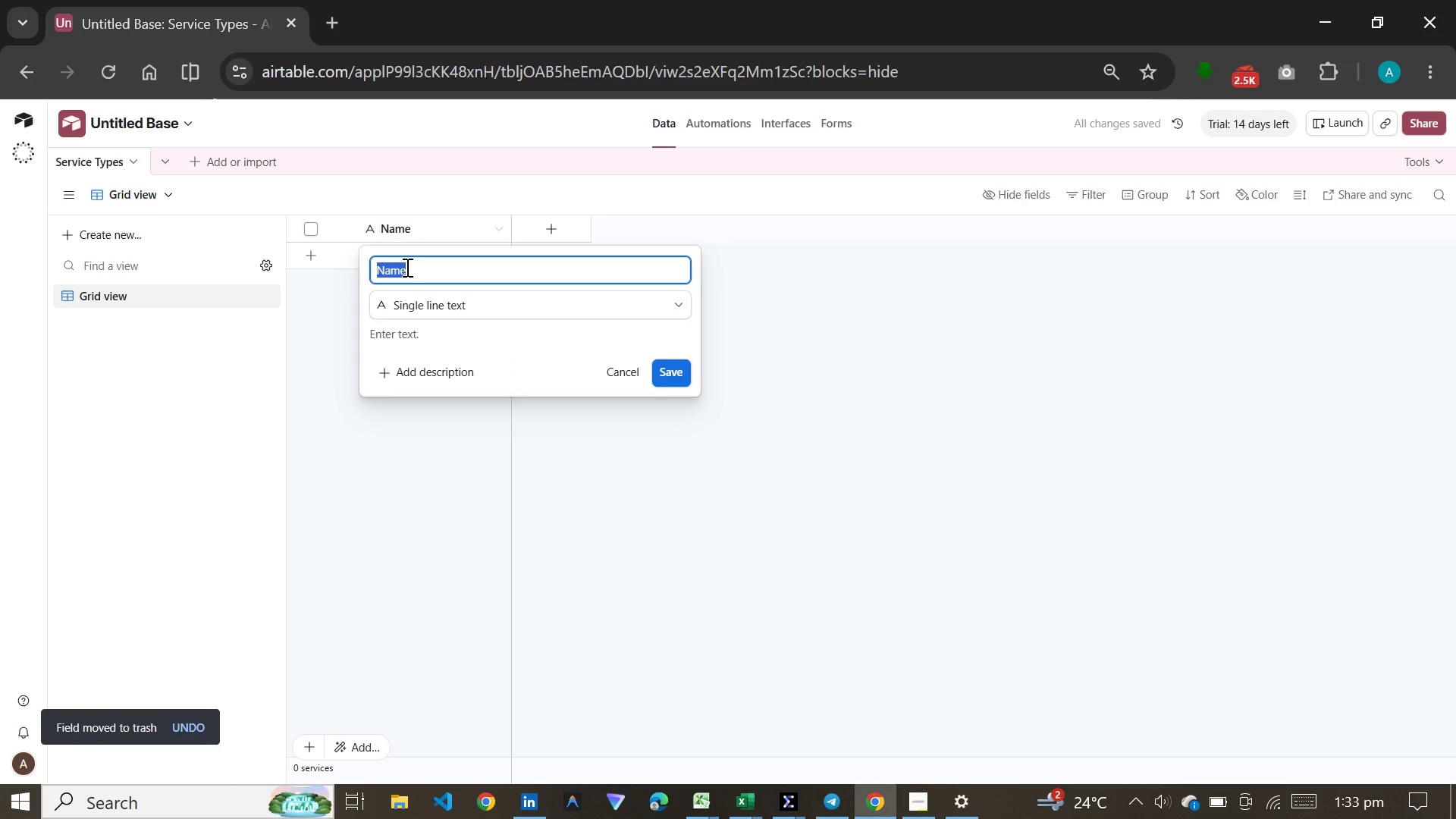 
type(Service Type)
 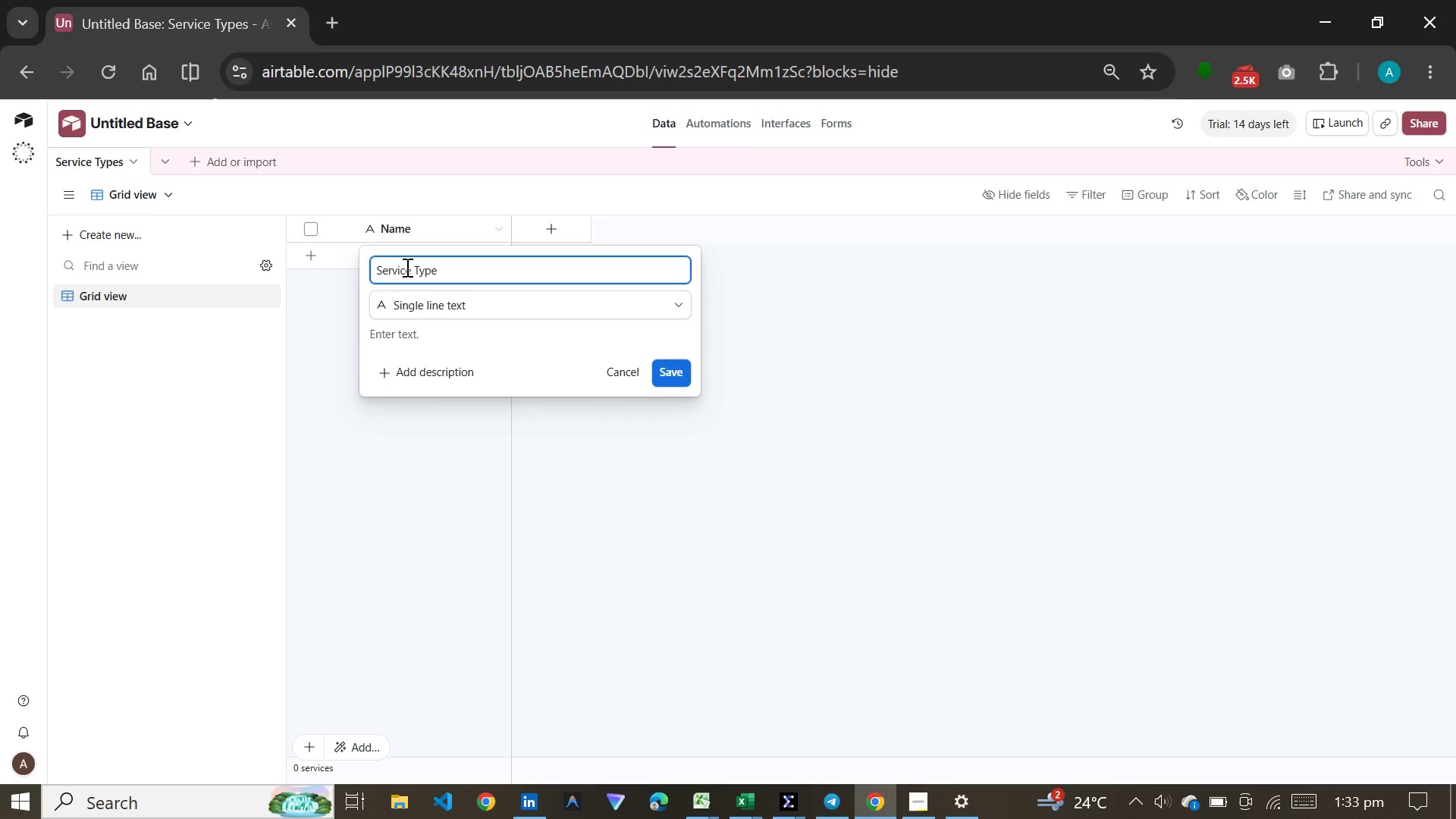 
key(Enter)
 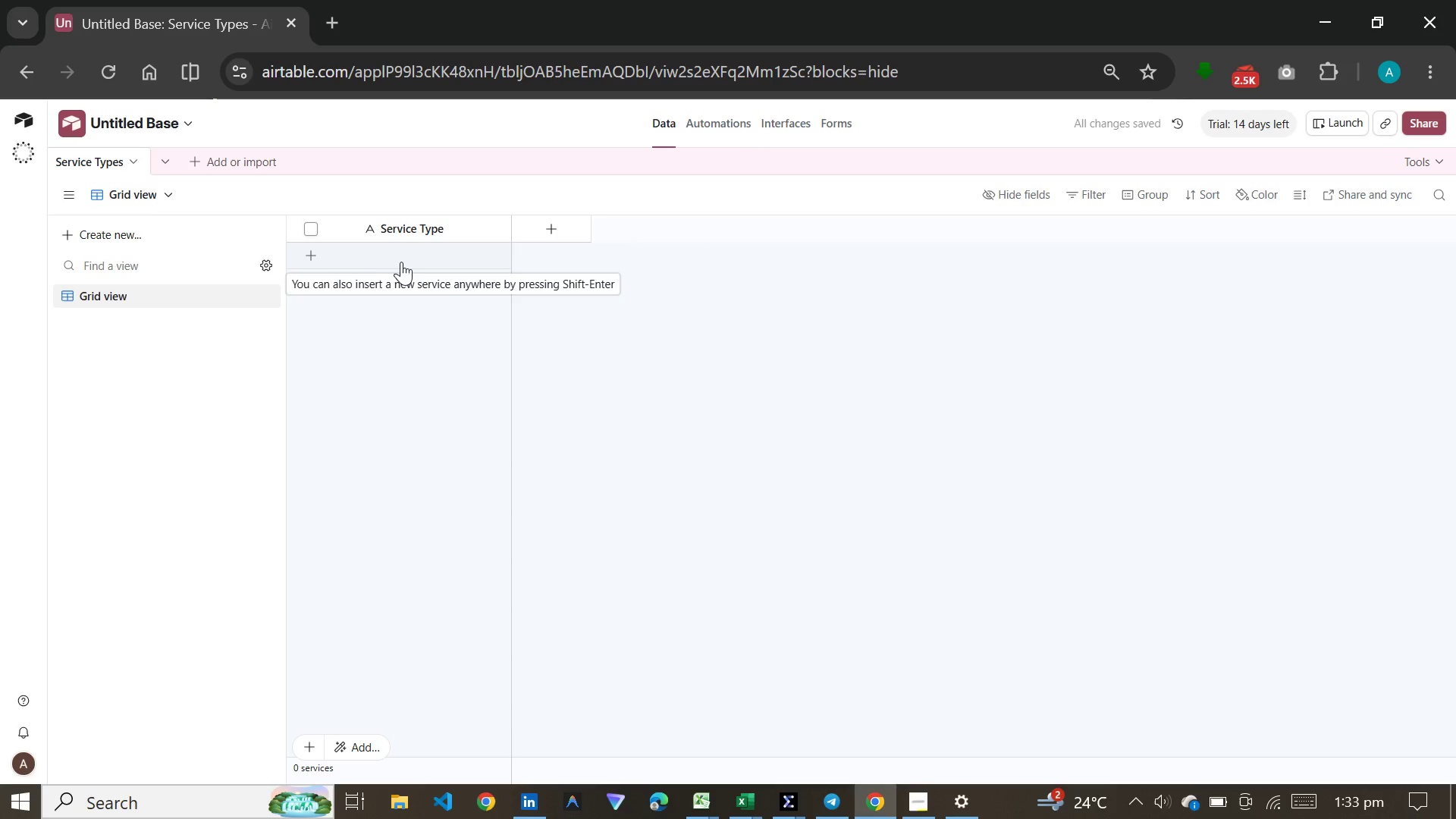 
left_click([320, 266])
 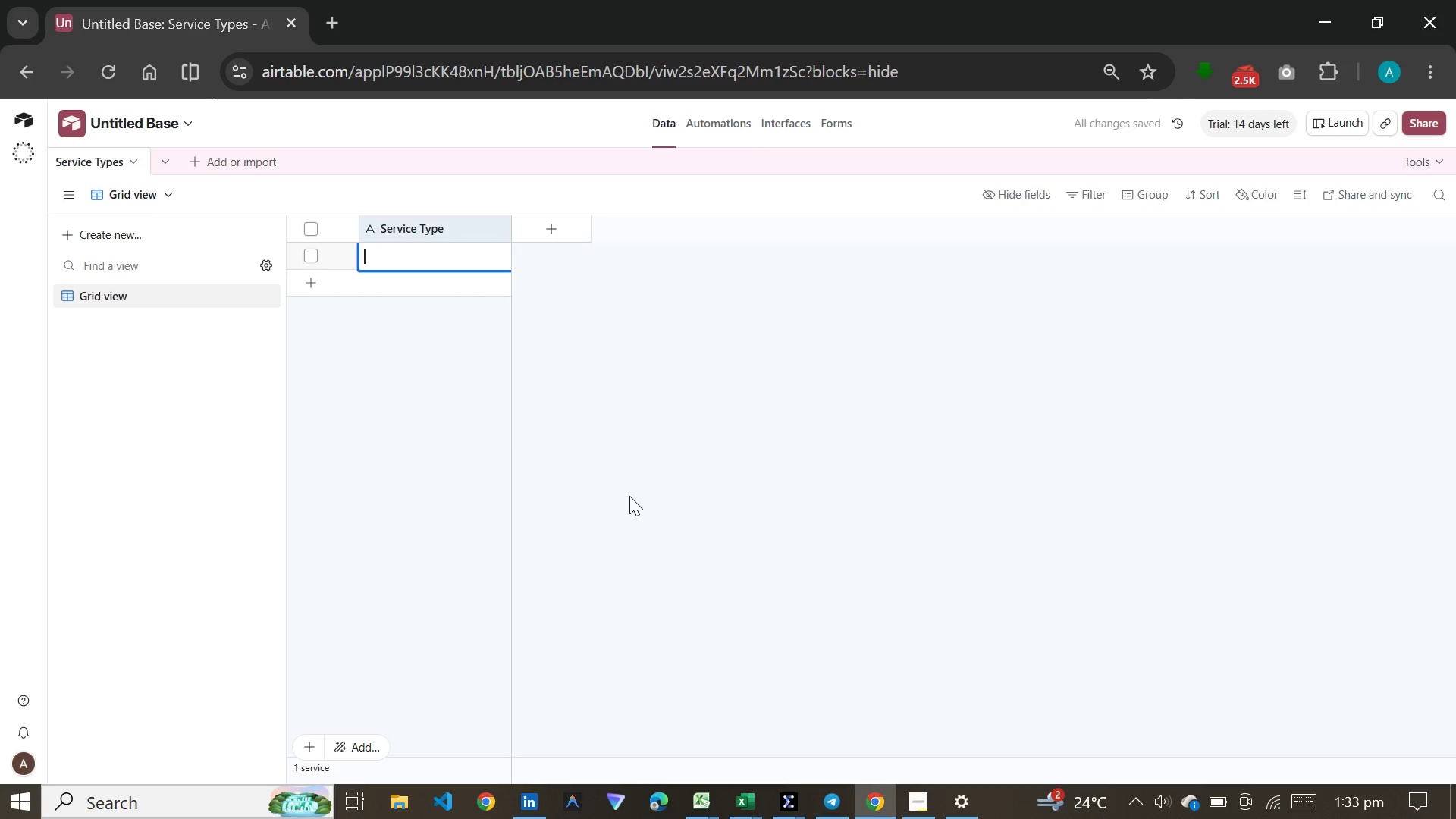 
key(Shift+Enter)
 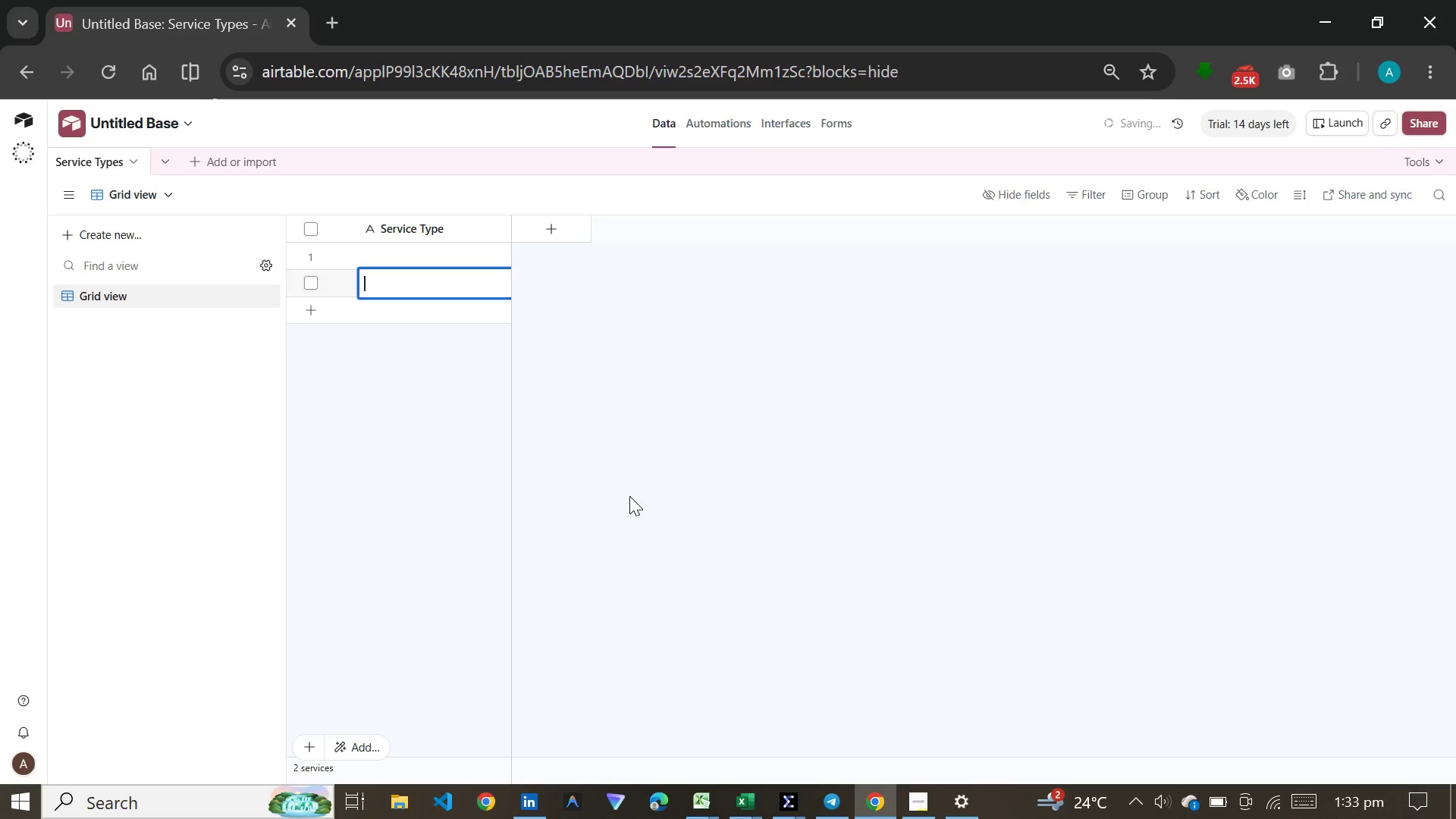 
key(Shift+Enter)
 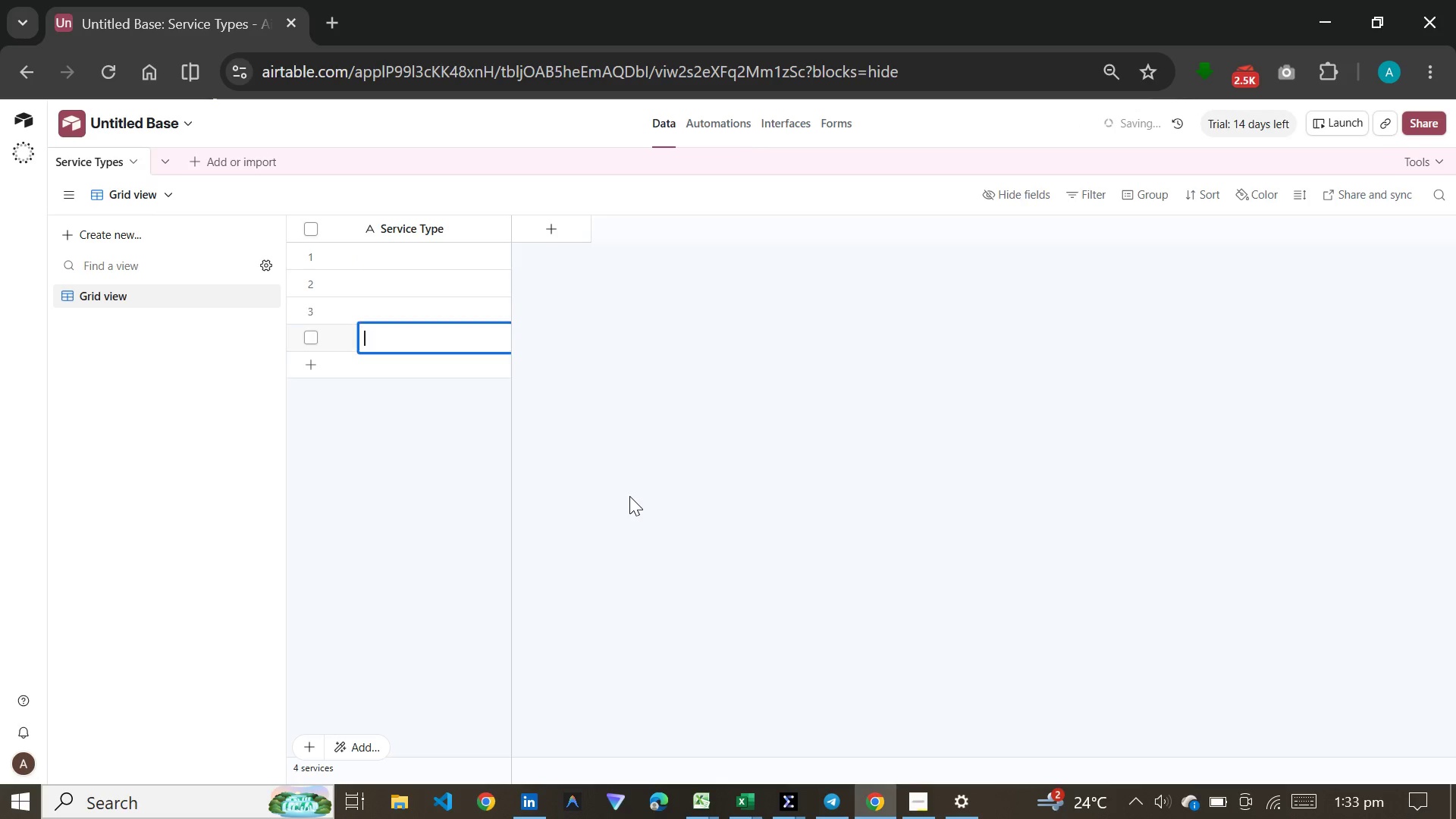 
key(Shift+Enter)
 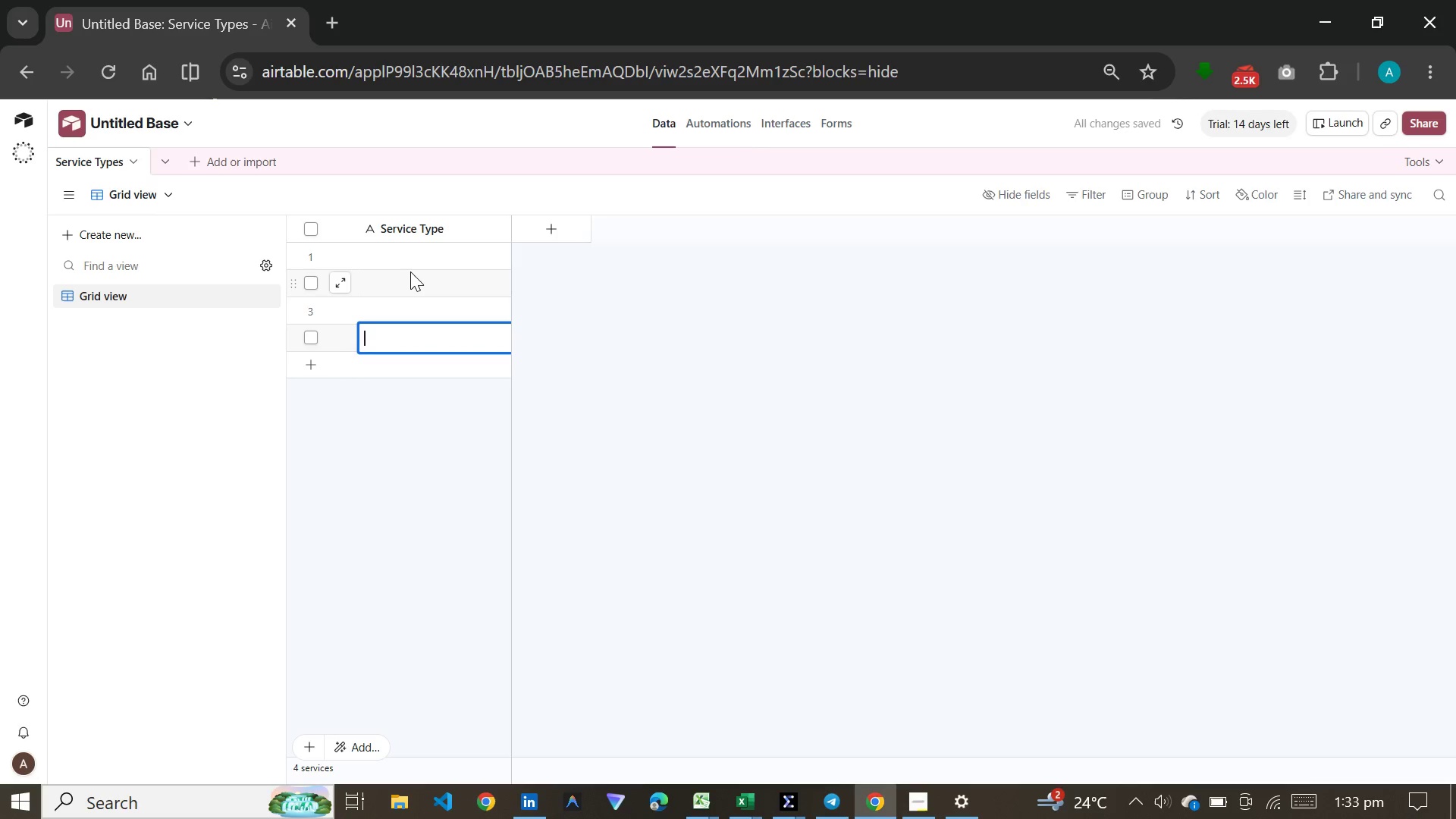 
left_click([416, 262])
 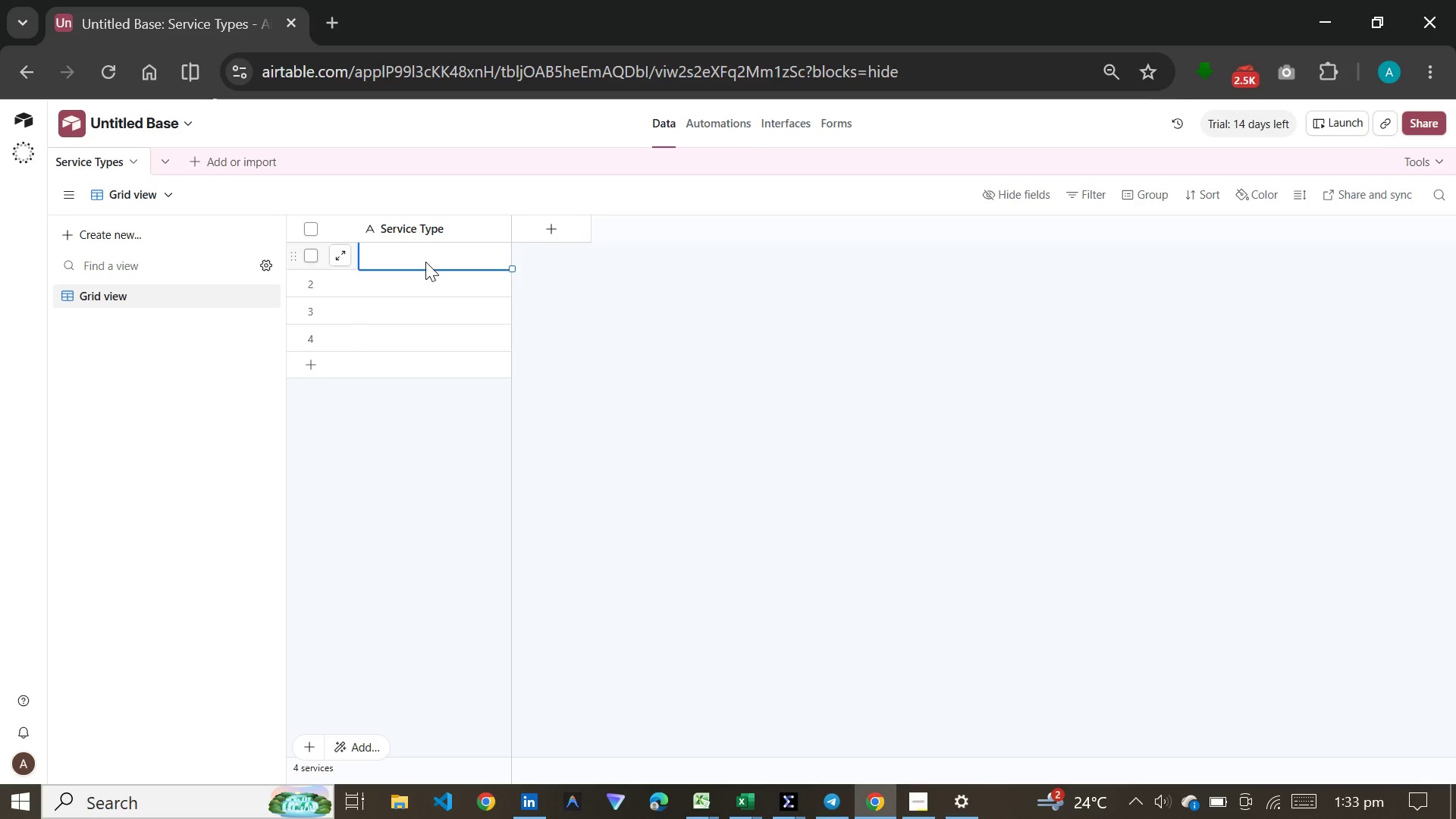 
wait(30.86)
 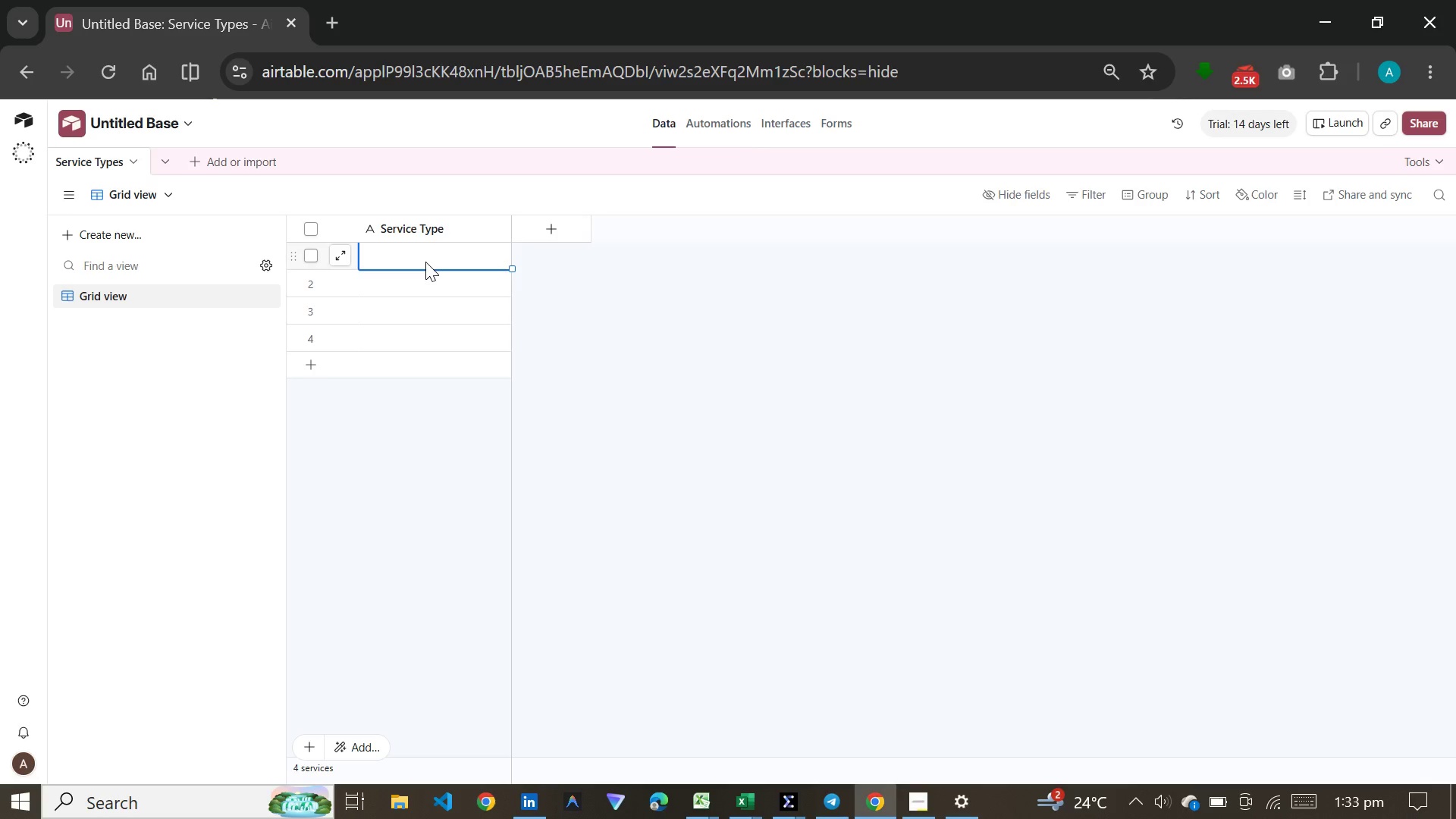 
type(Kitchen)
 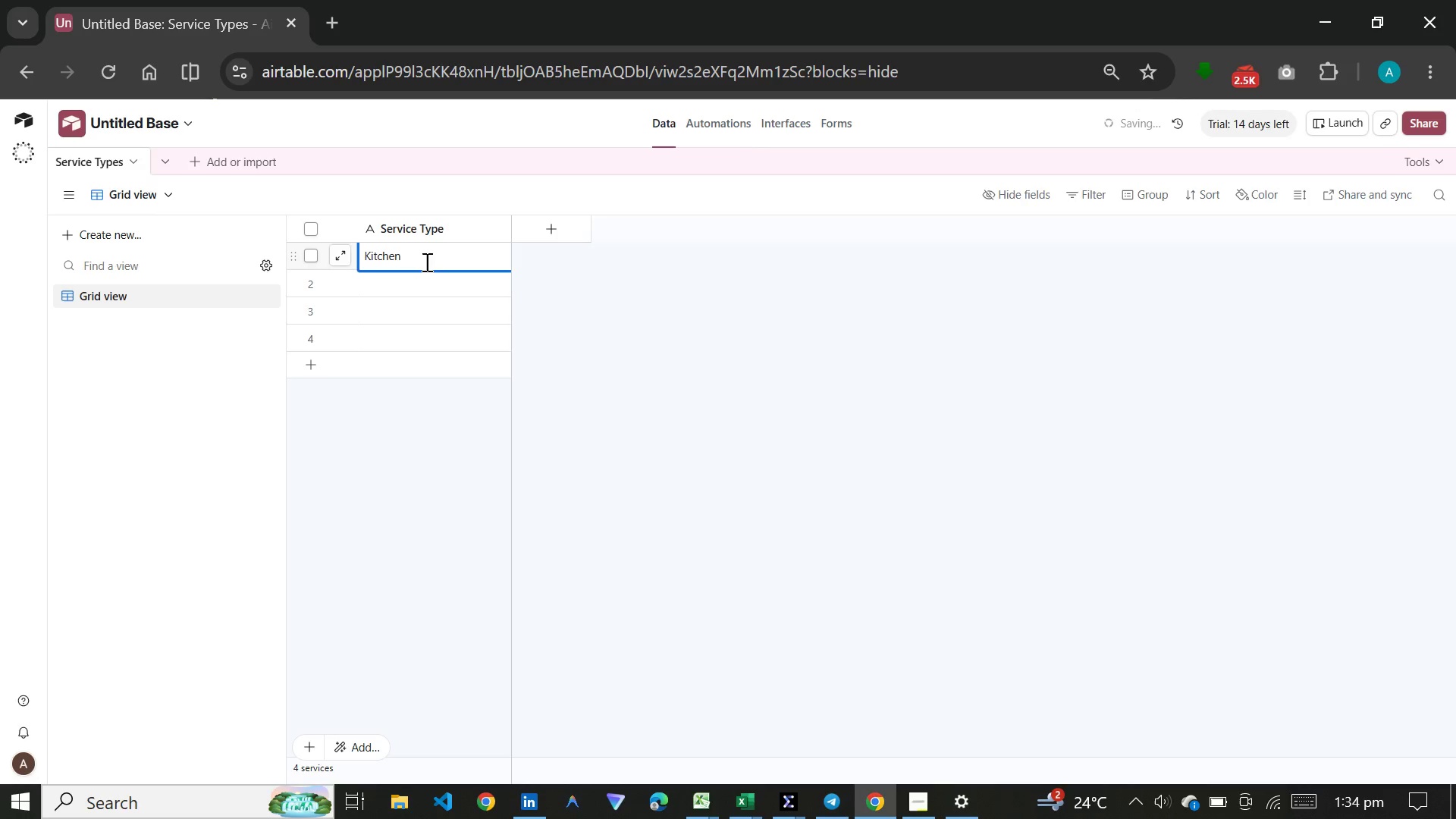 
wait(5.08)
 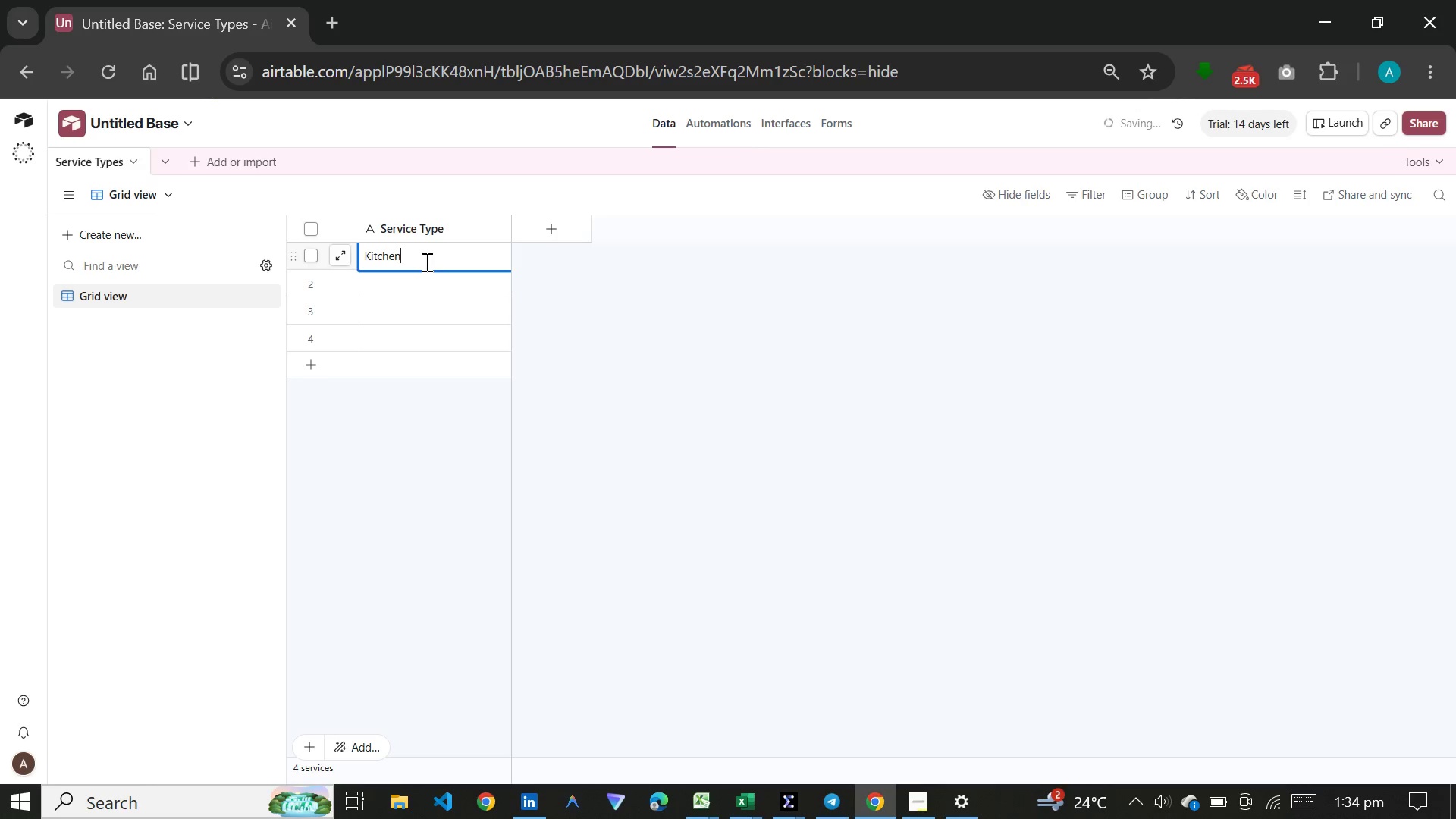 
key(Enter)
 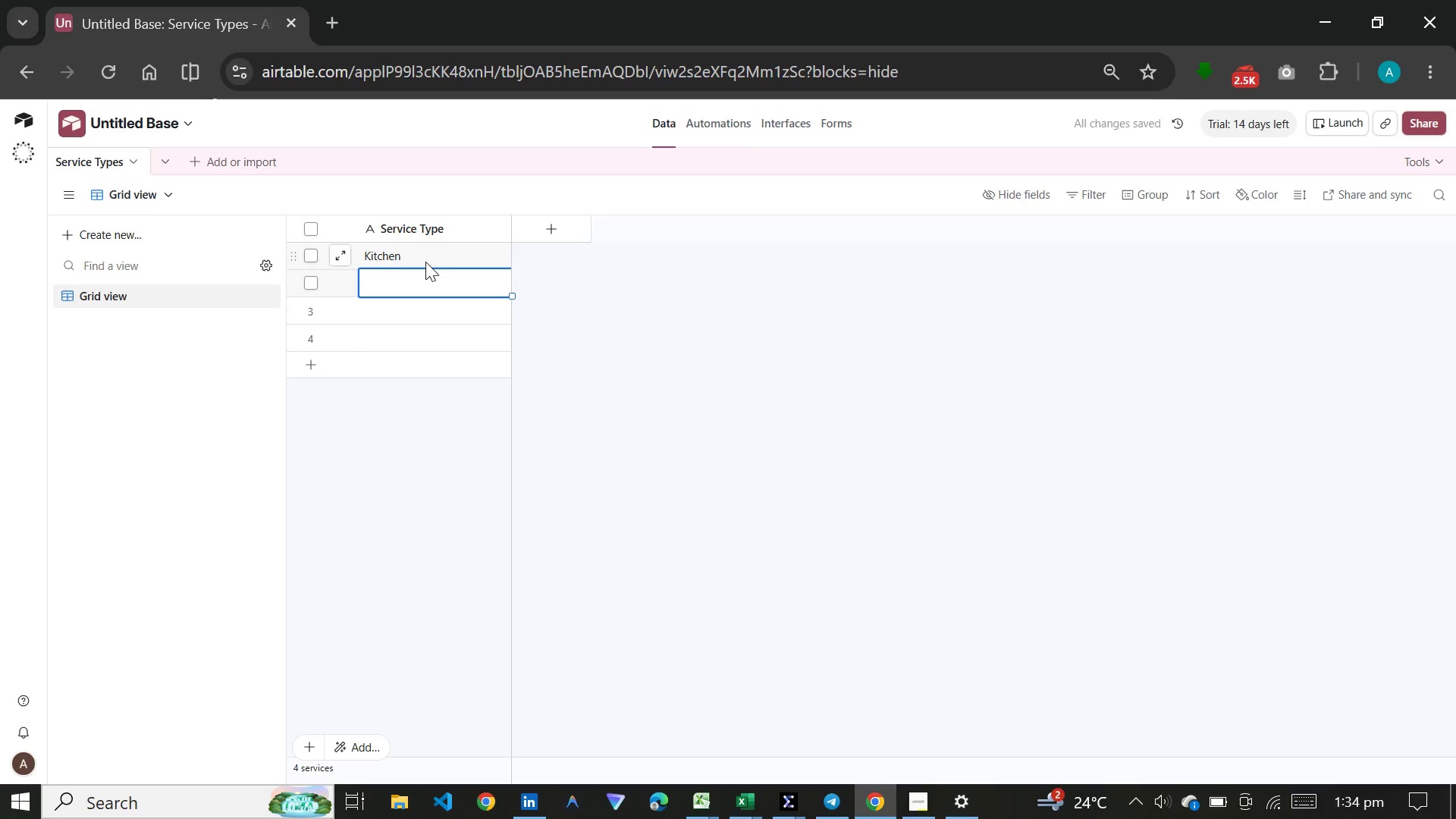 
type(Bath)
 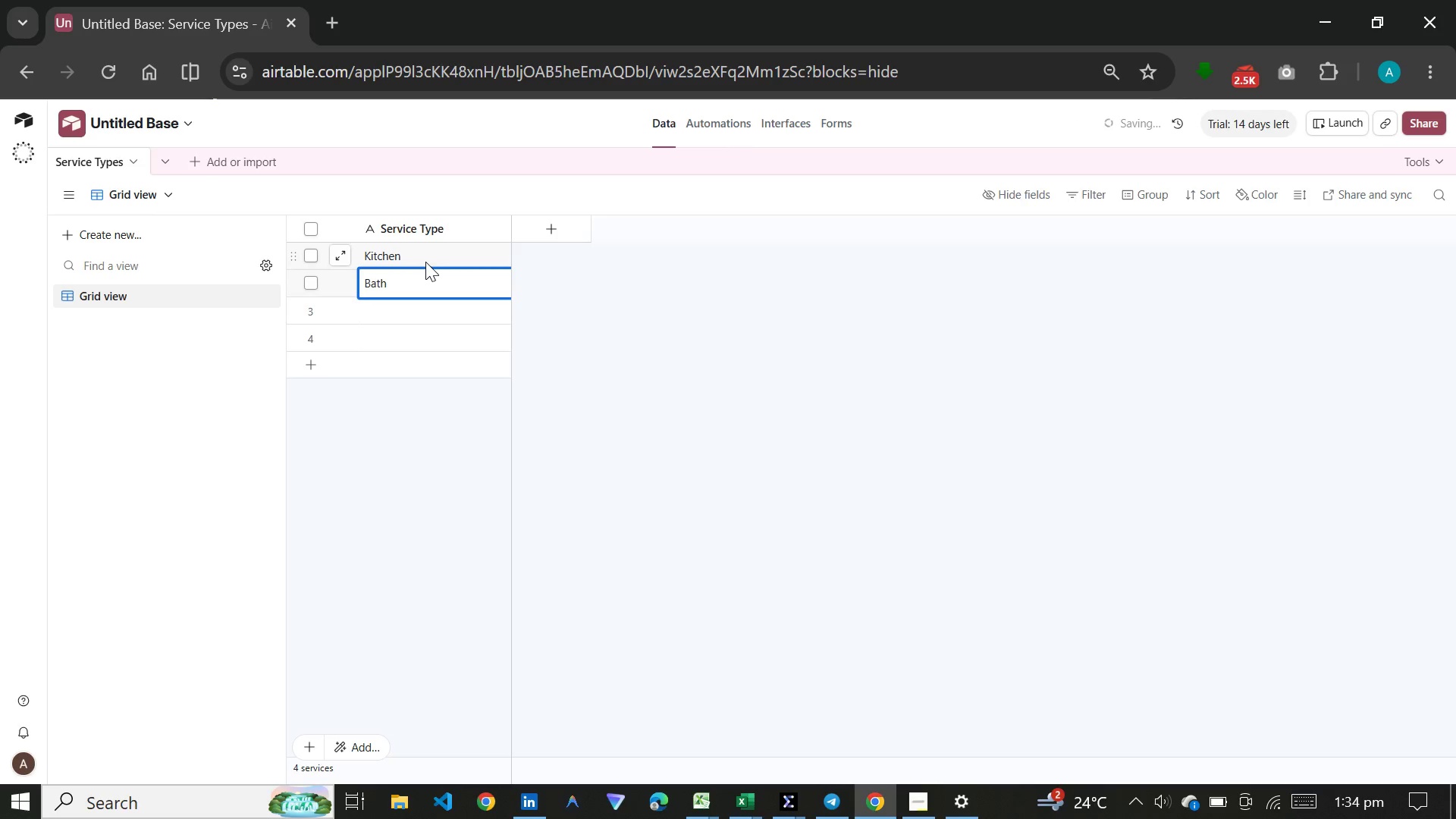 
key(Enter)
 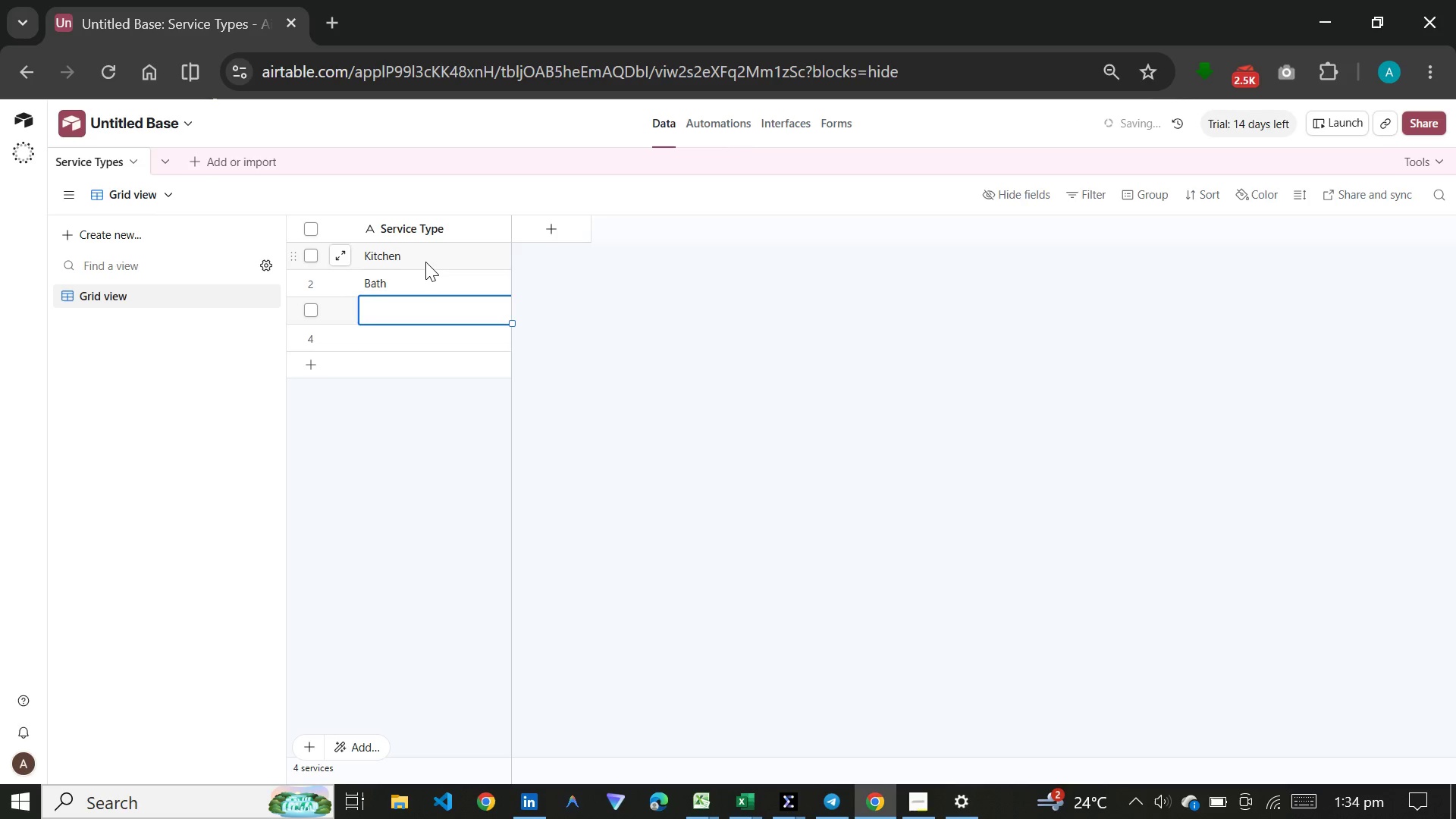 
type(Flooring)
 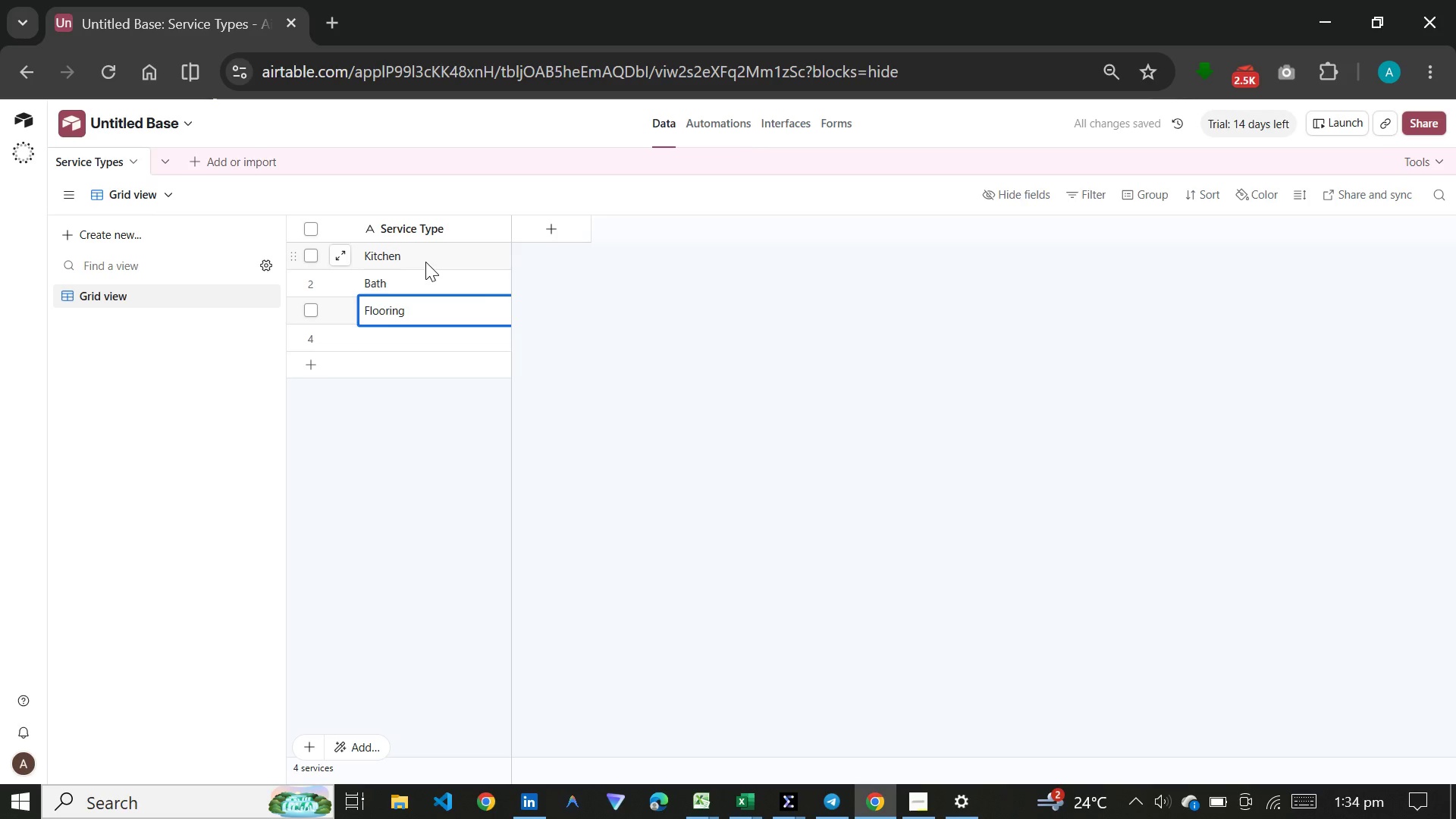 
key(Enter)
 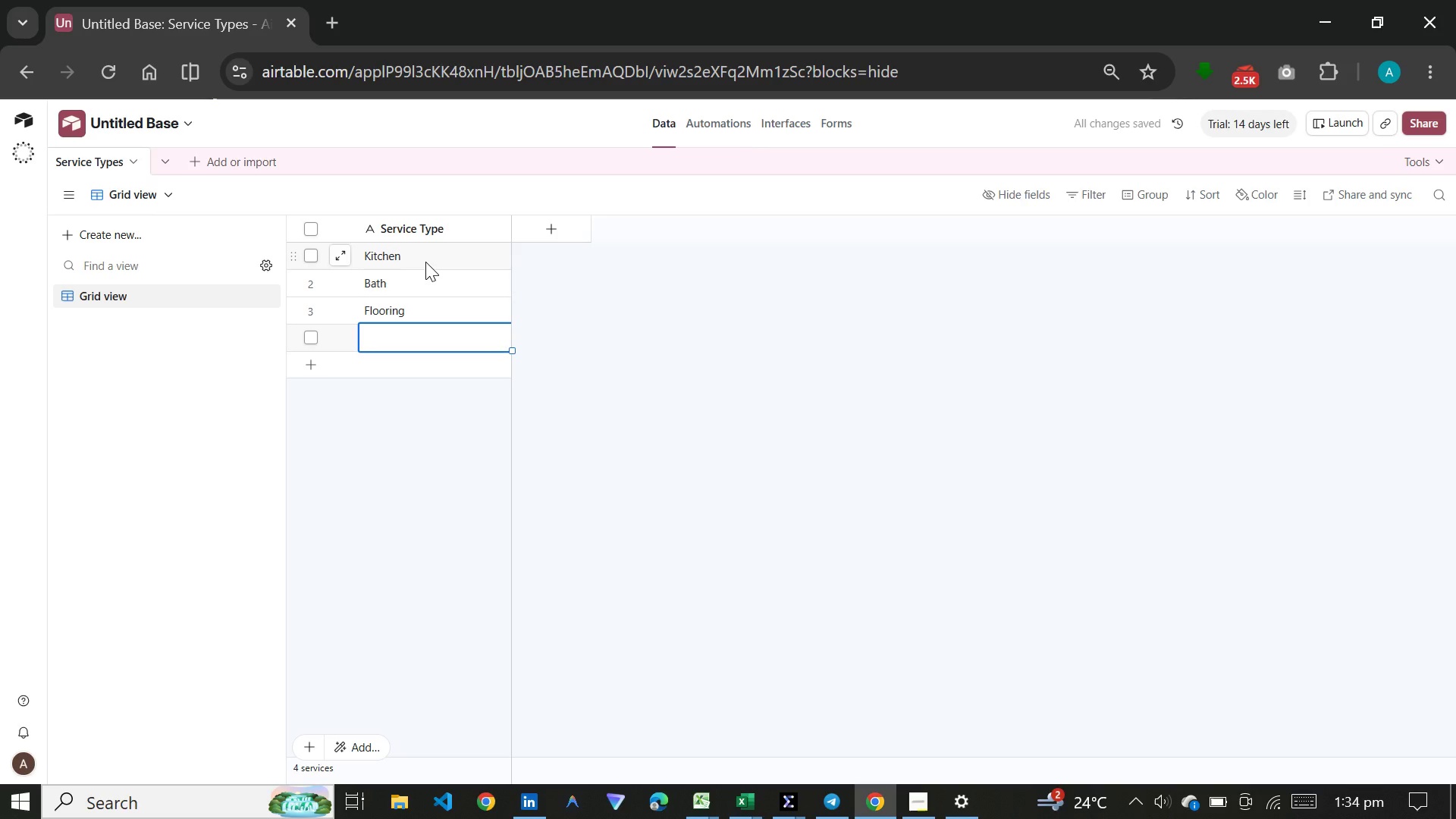 
wait(7.69)
 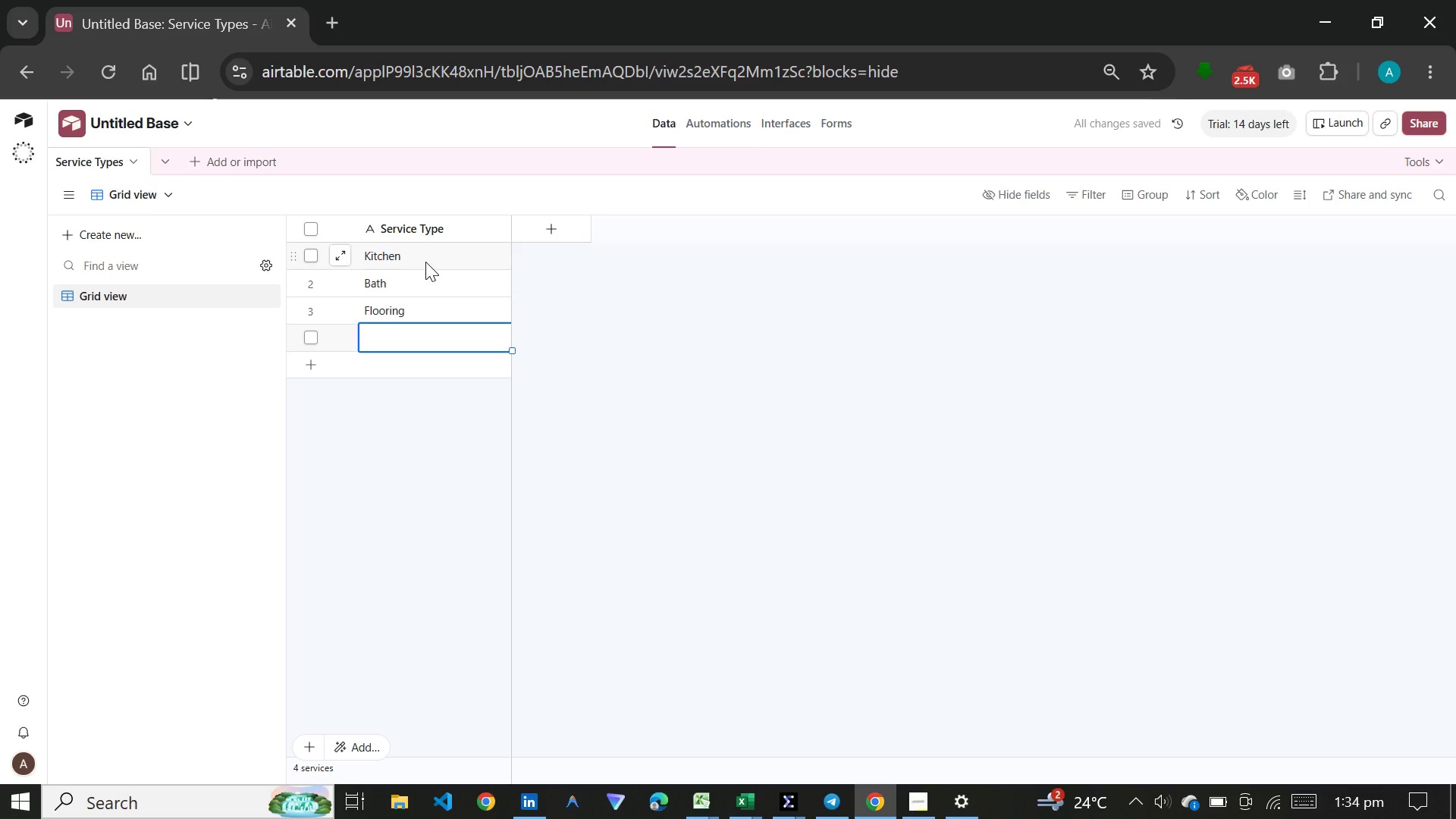 
type(Tiling)
 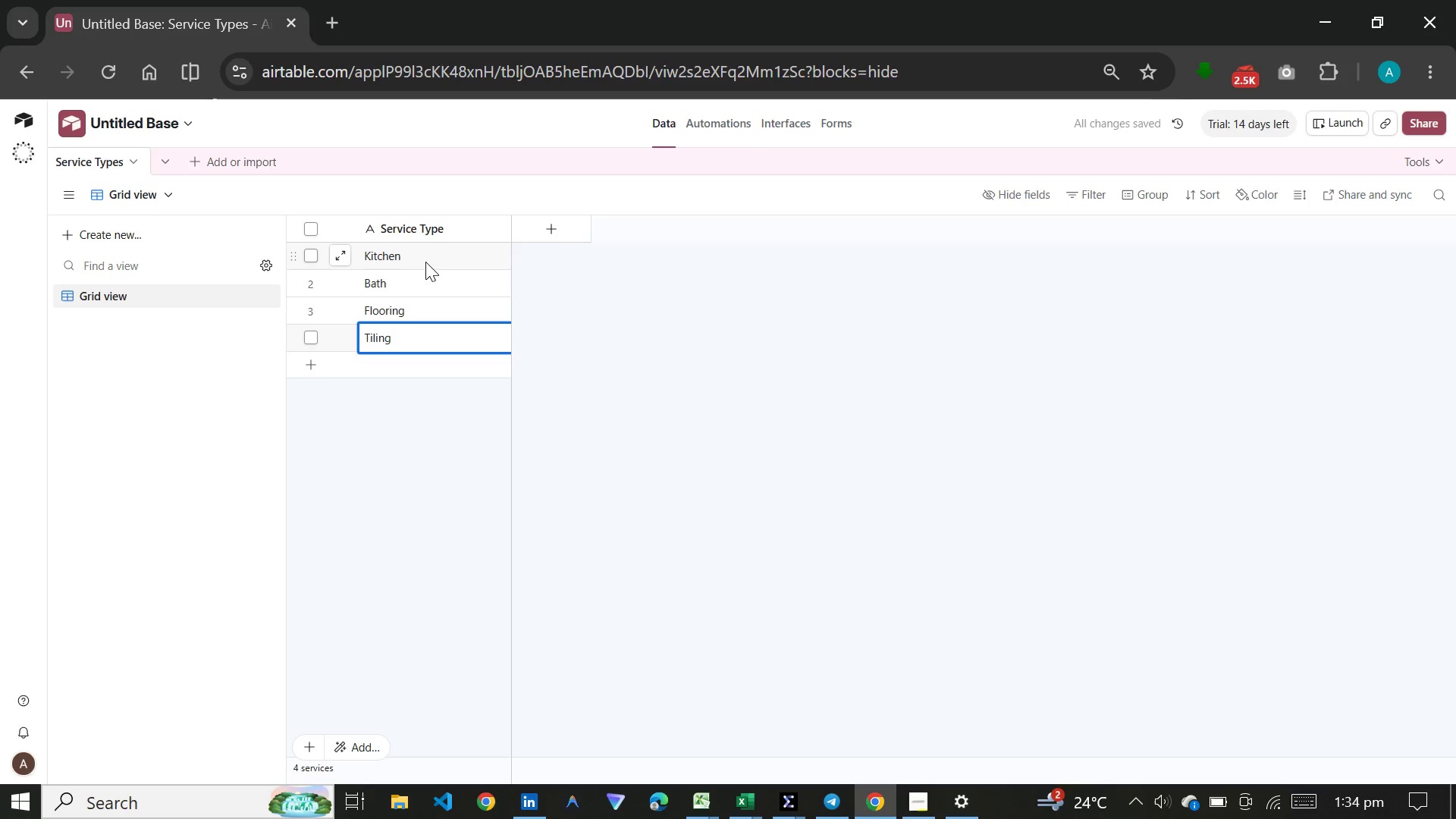 
key(Enter)
 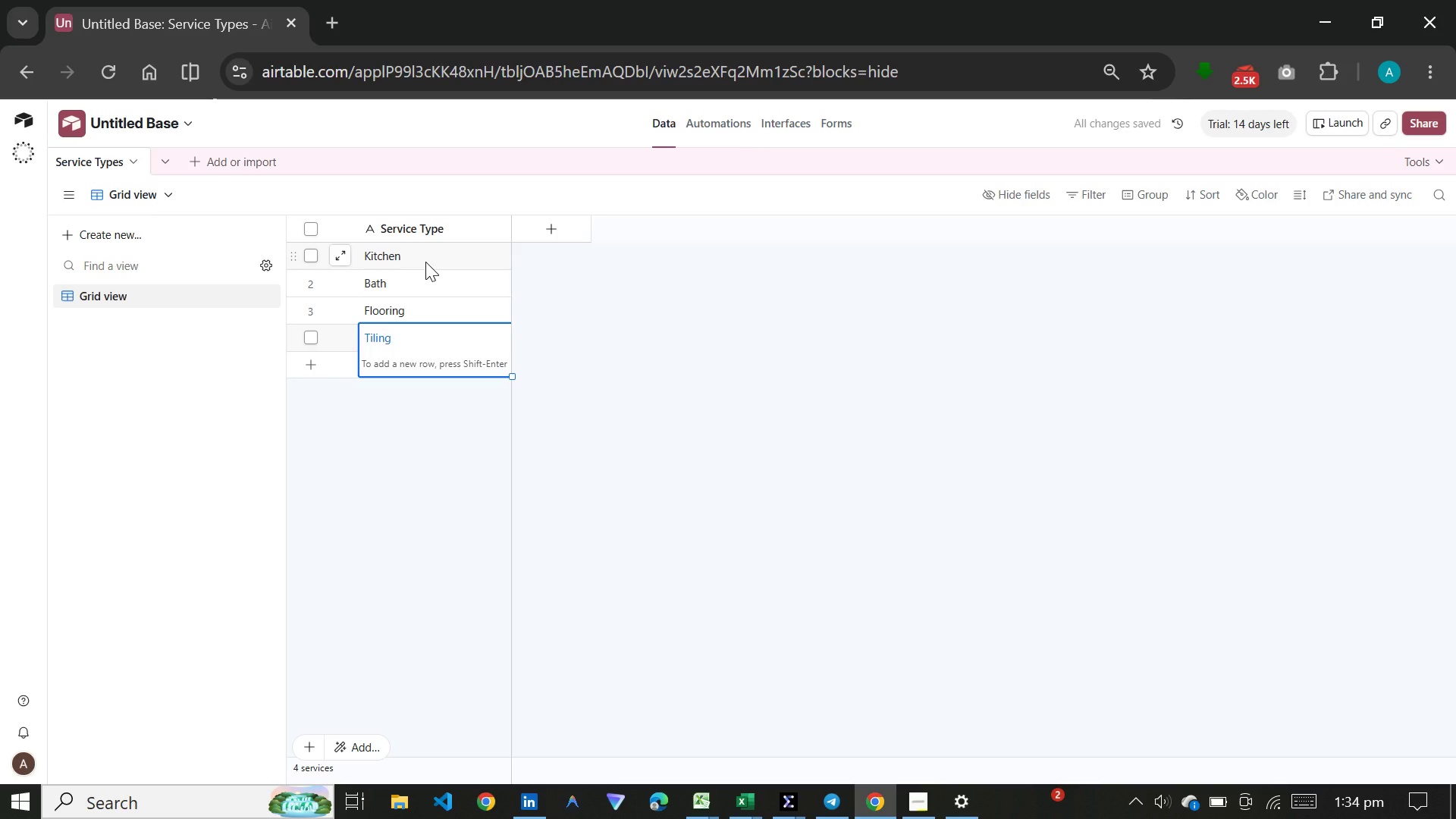 
key(Shift+Enter)
 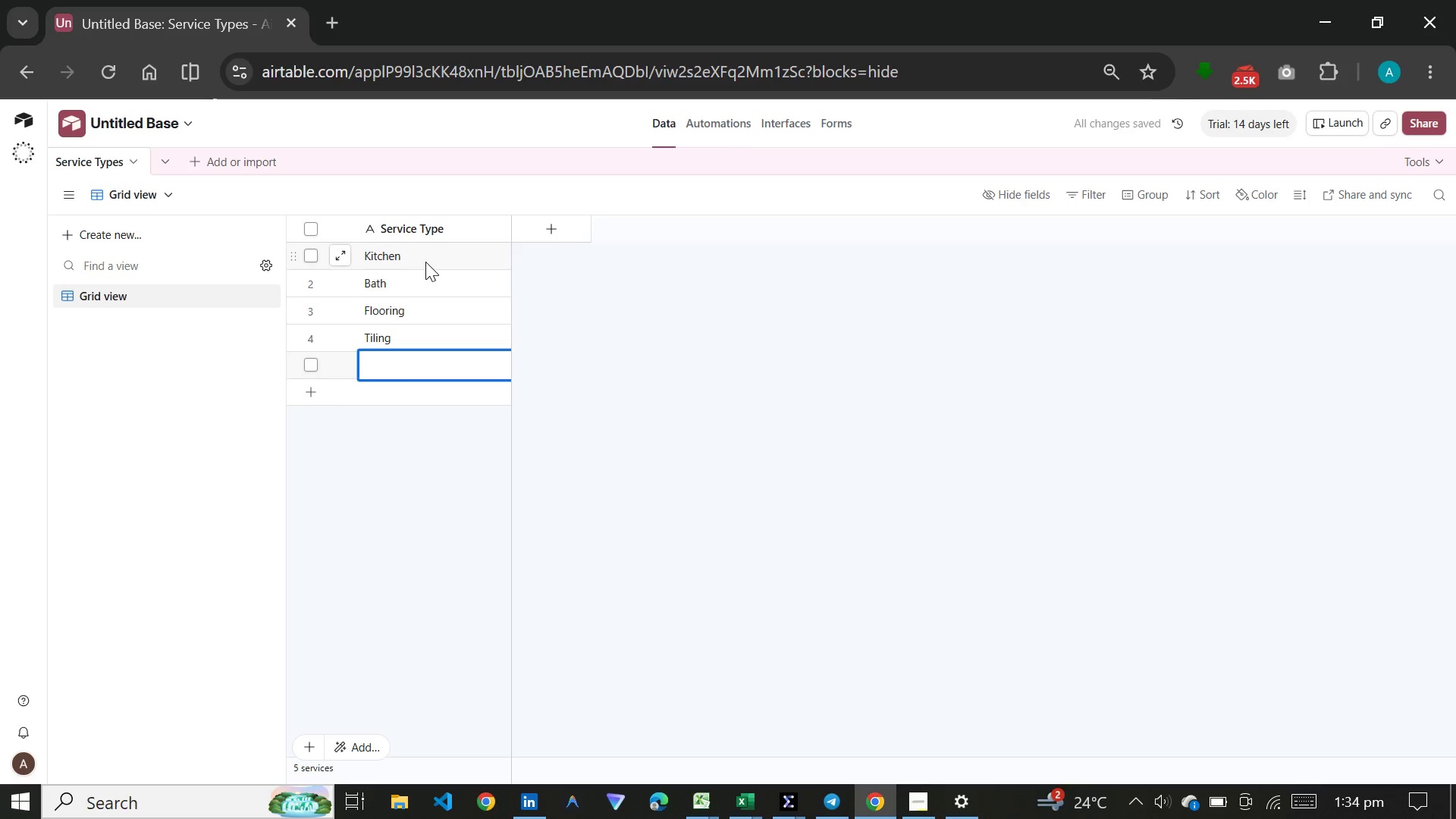 
type(Cabinetry)
 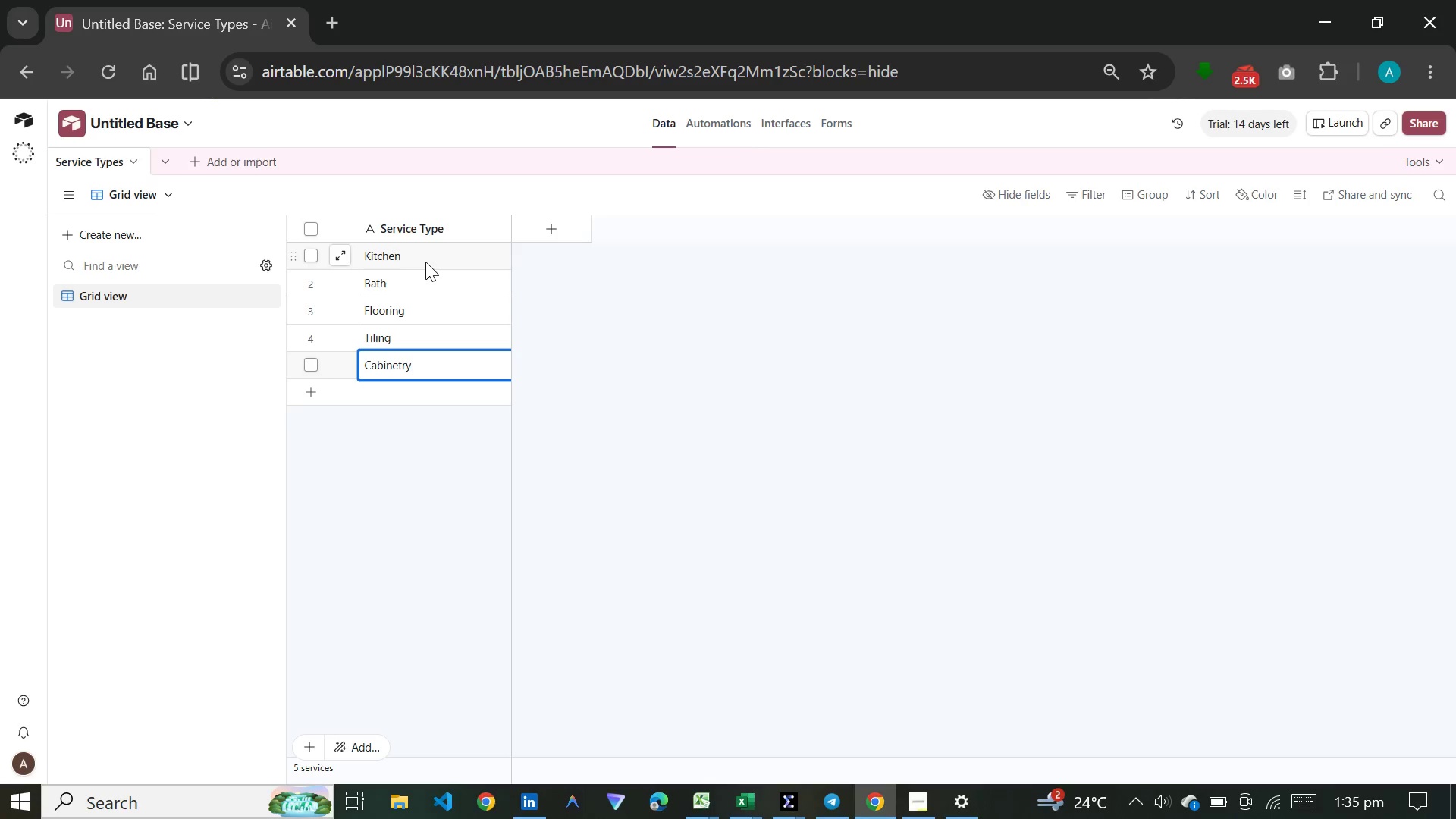 
wait(18.58)
 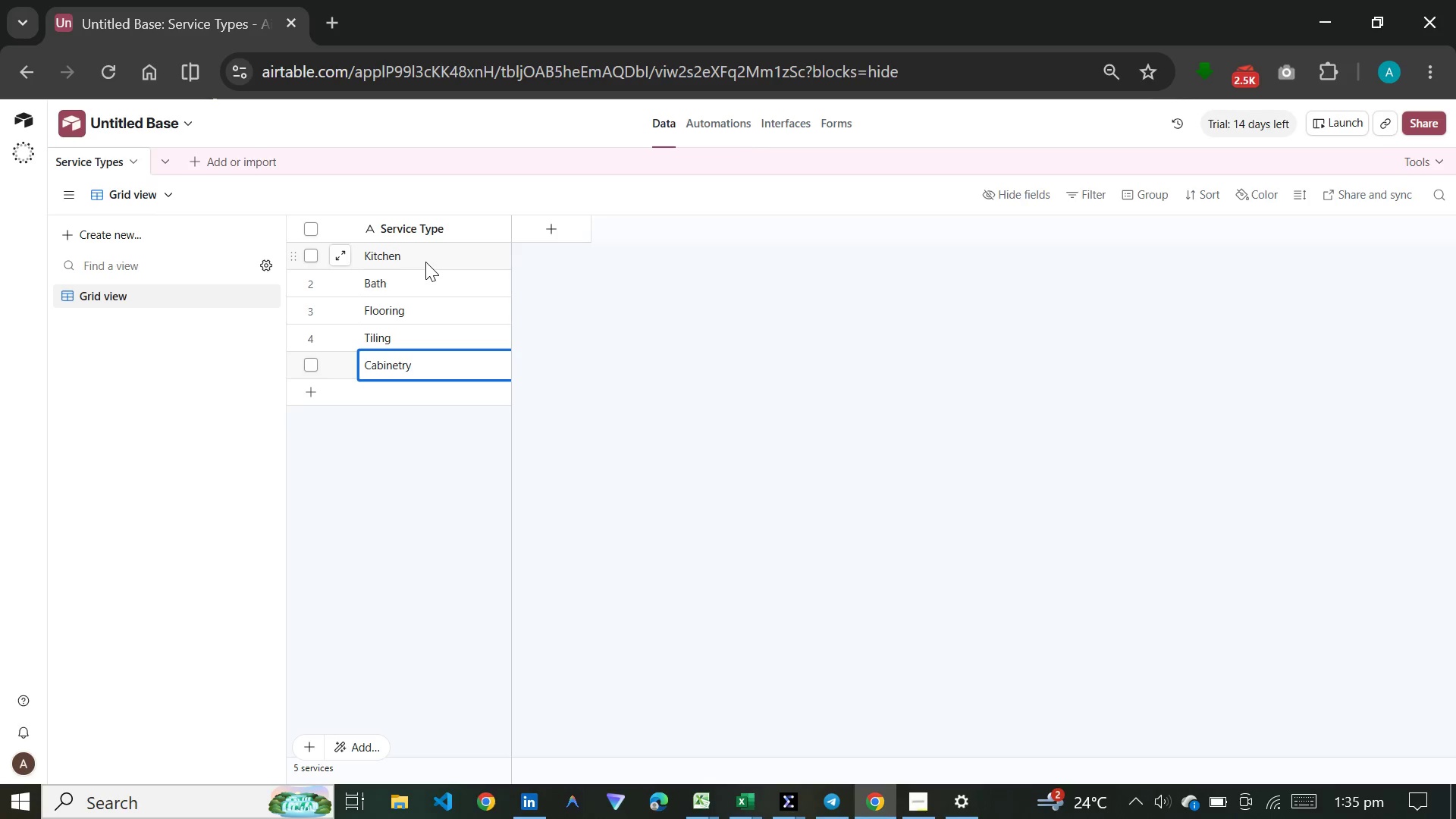 
left_click([193, 167])
 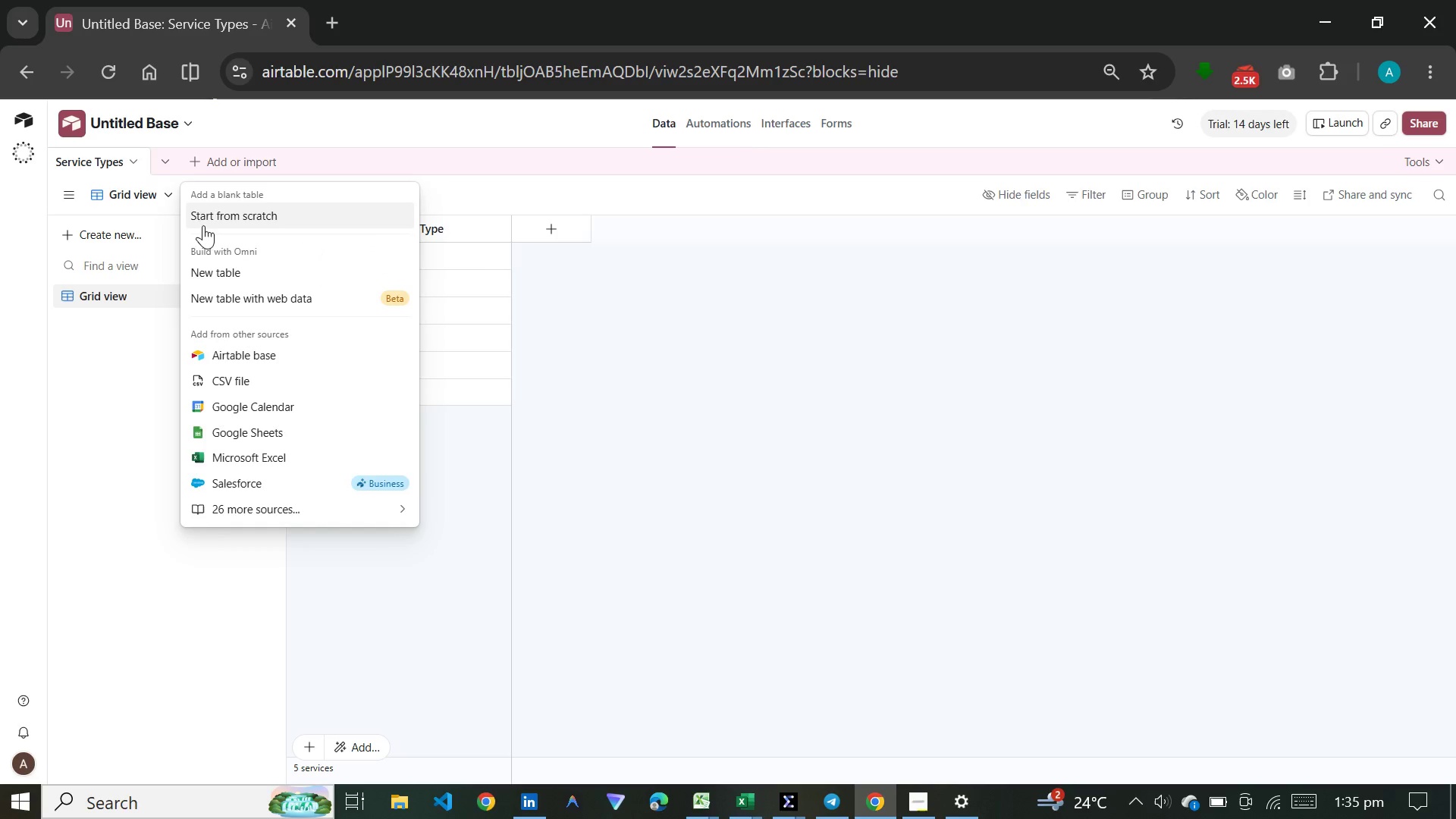 
left_click([203, 209])
 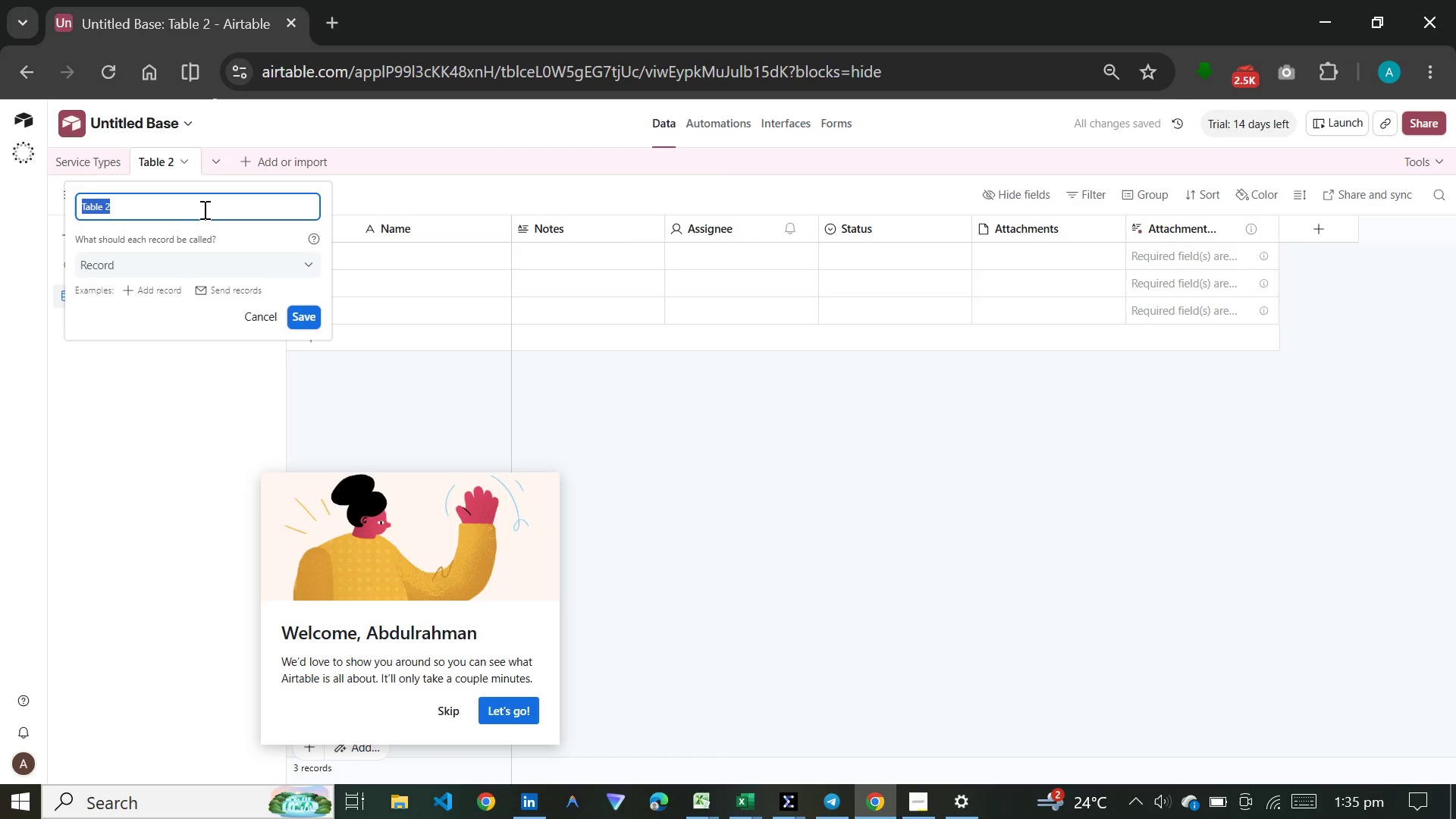 
wait(8.03)
 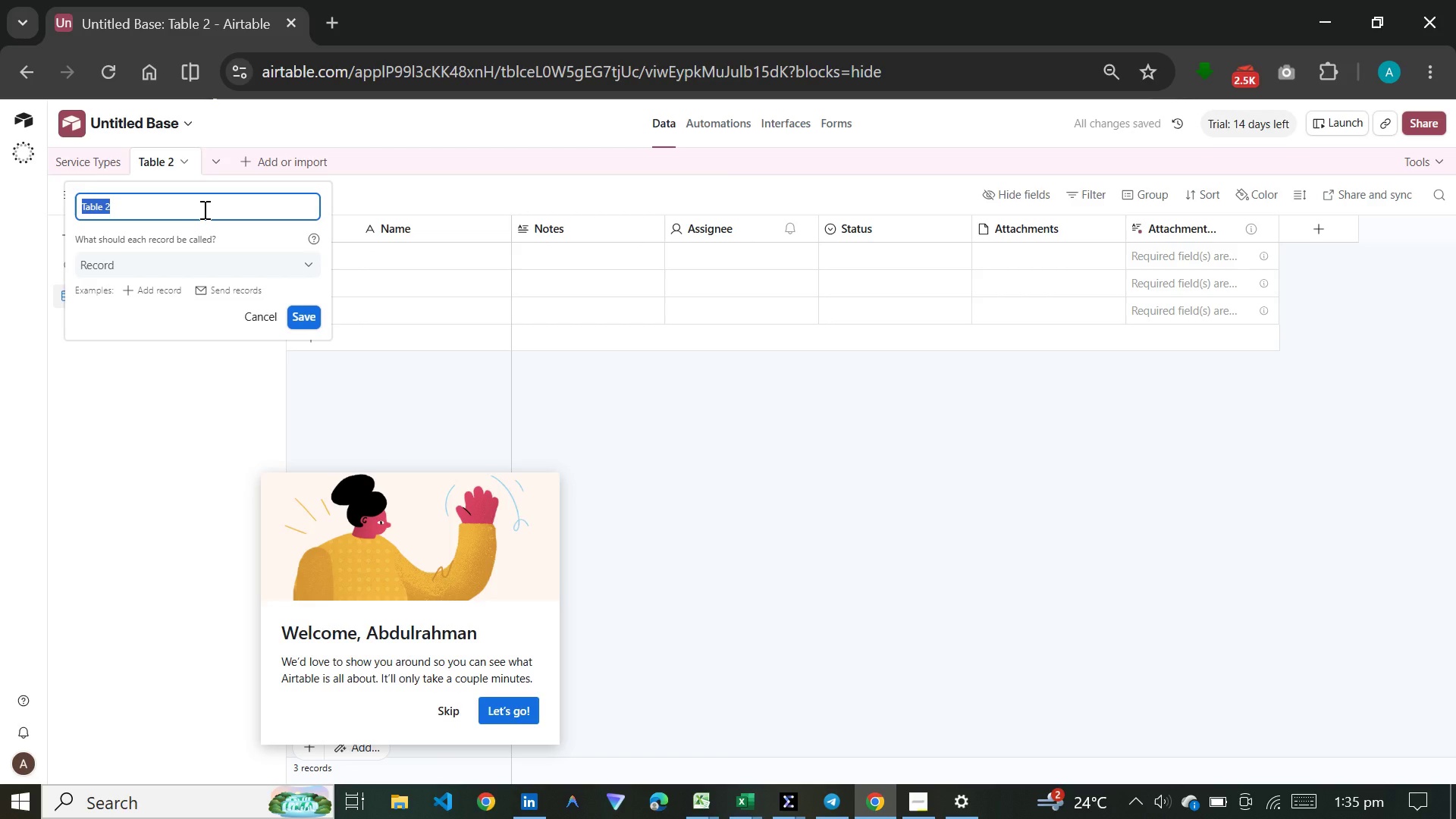 
type(Project Leads)
 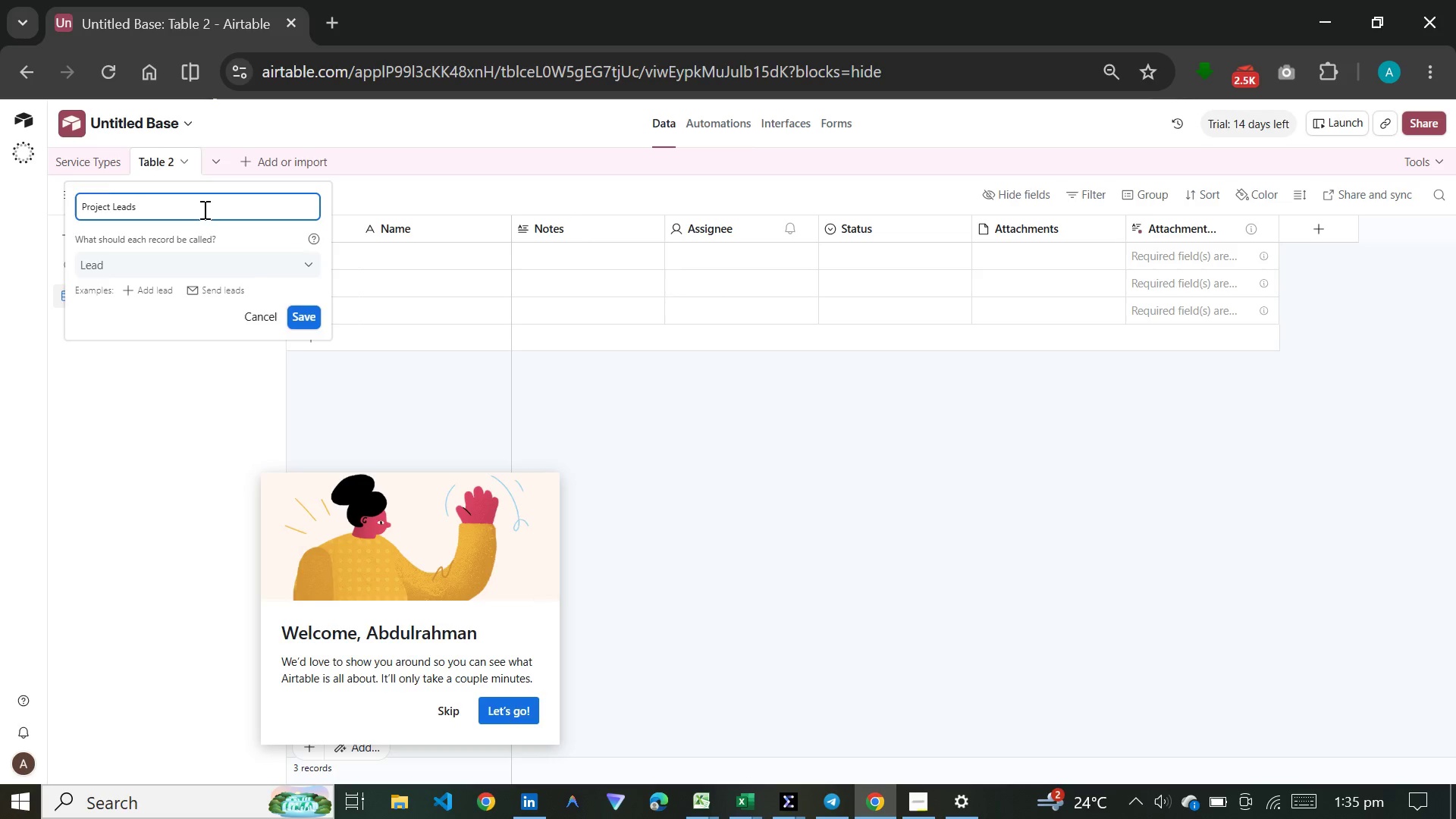 
key(Enter)
 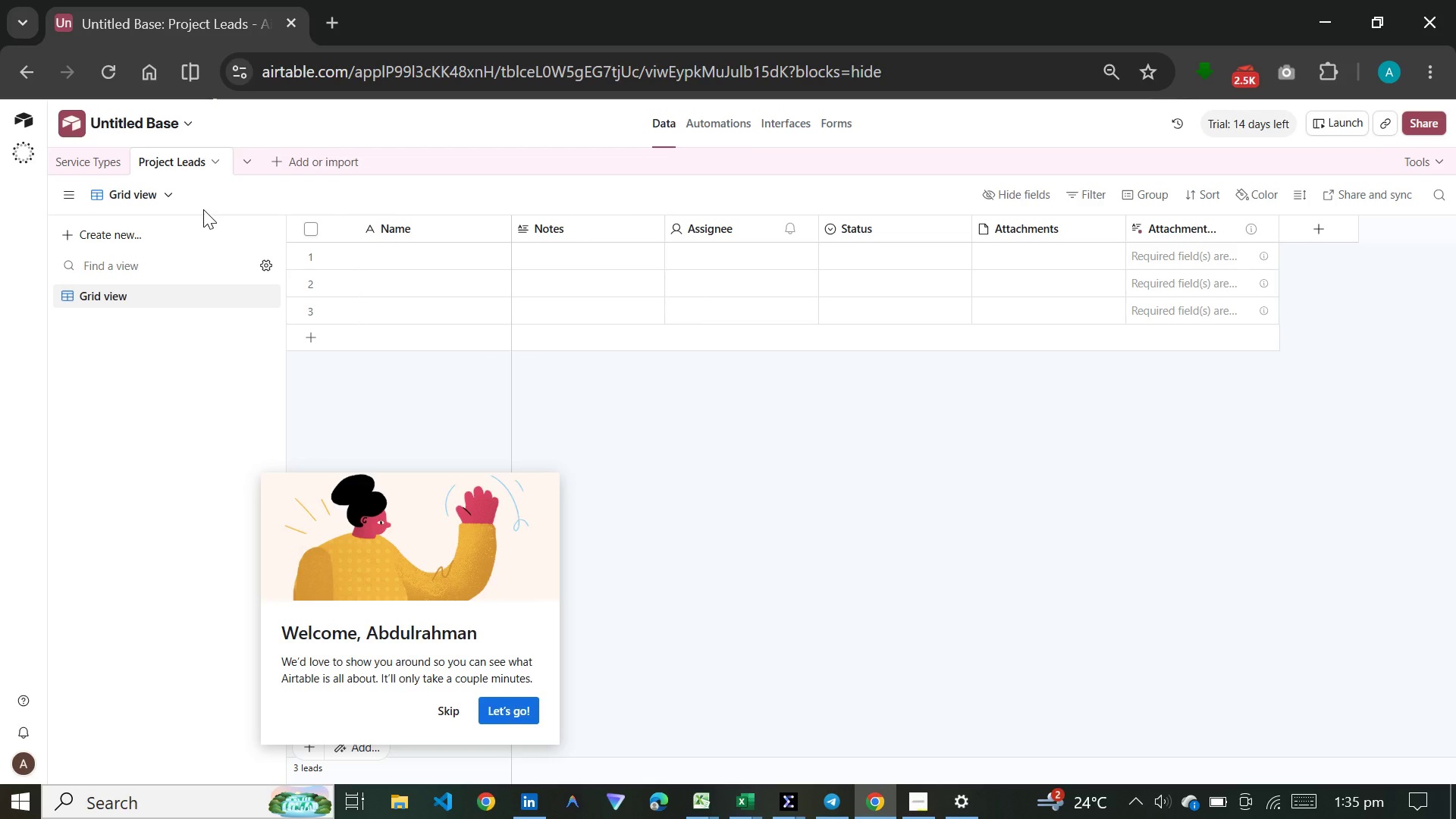 
wait(19.17)
 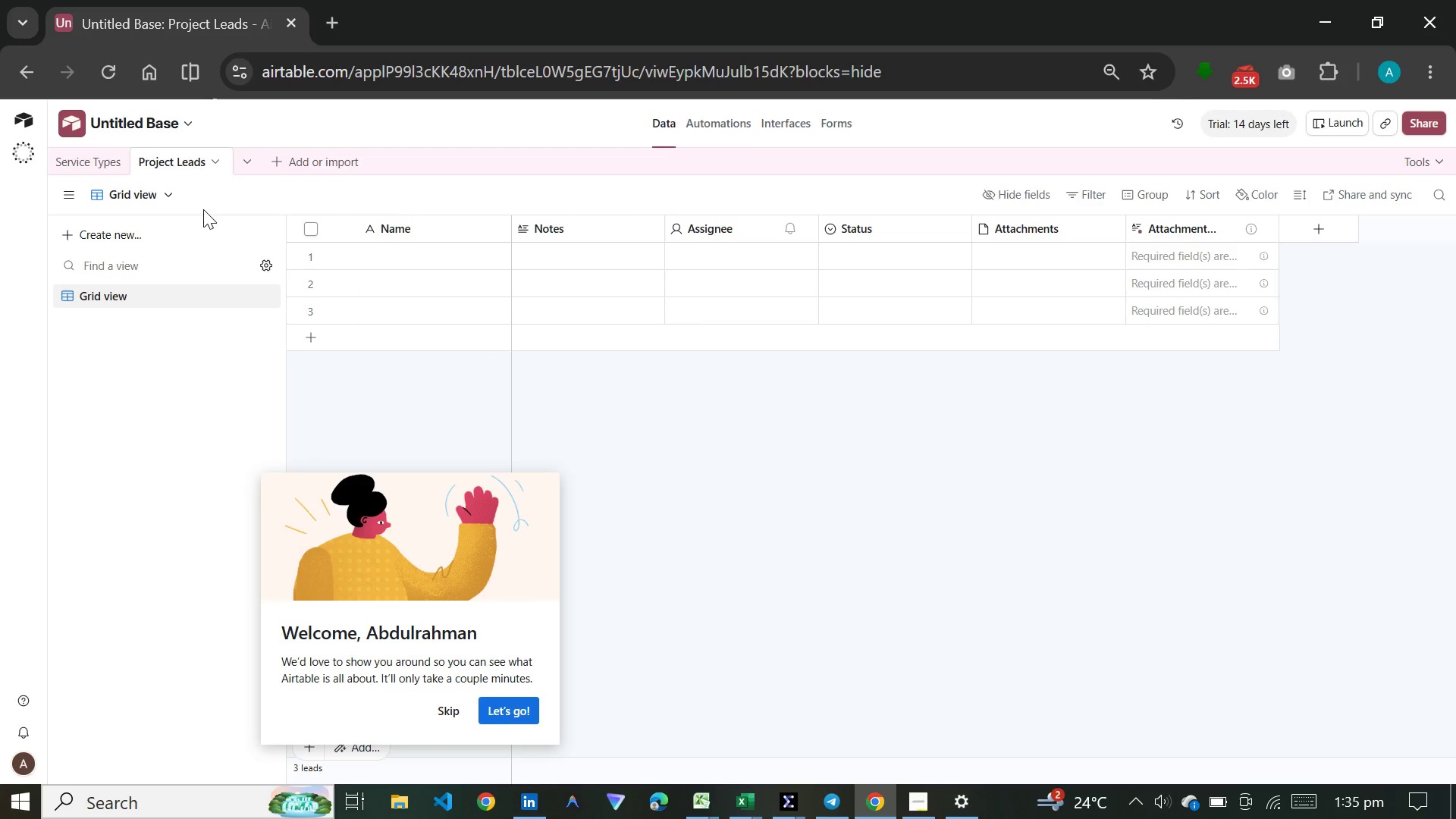 
left_click([1168, 229])
 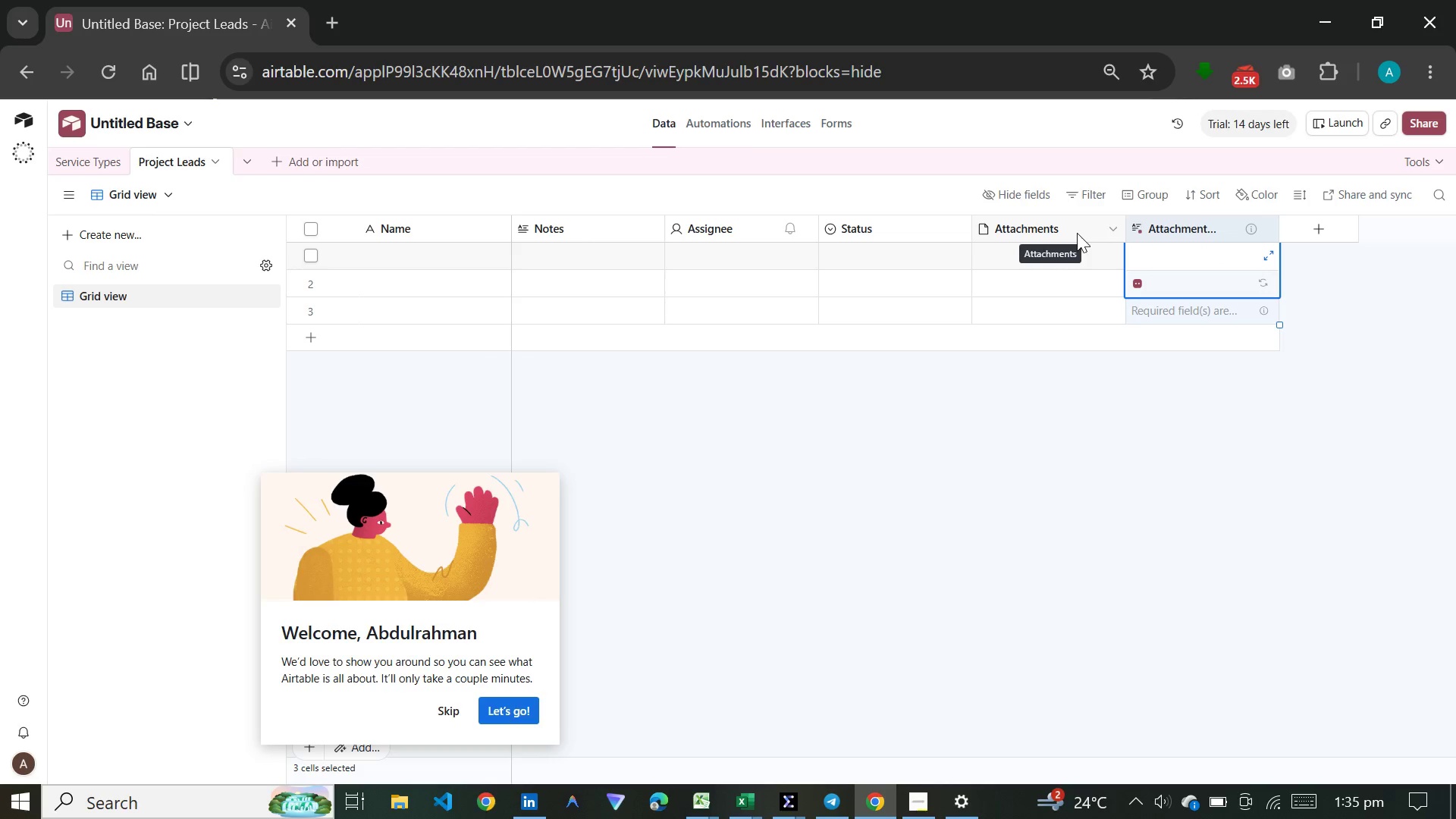 
hold_key(key=ControlLeft, duration=1.52)
left_click([1077, 233])
 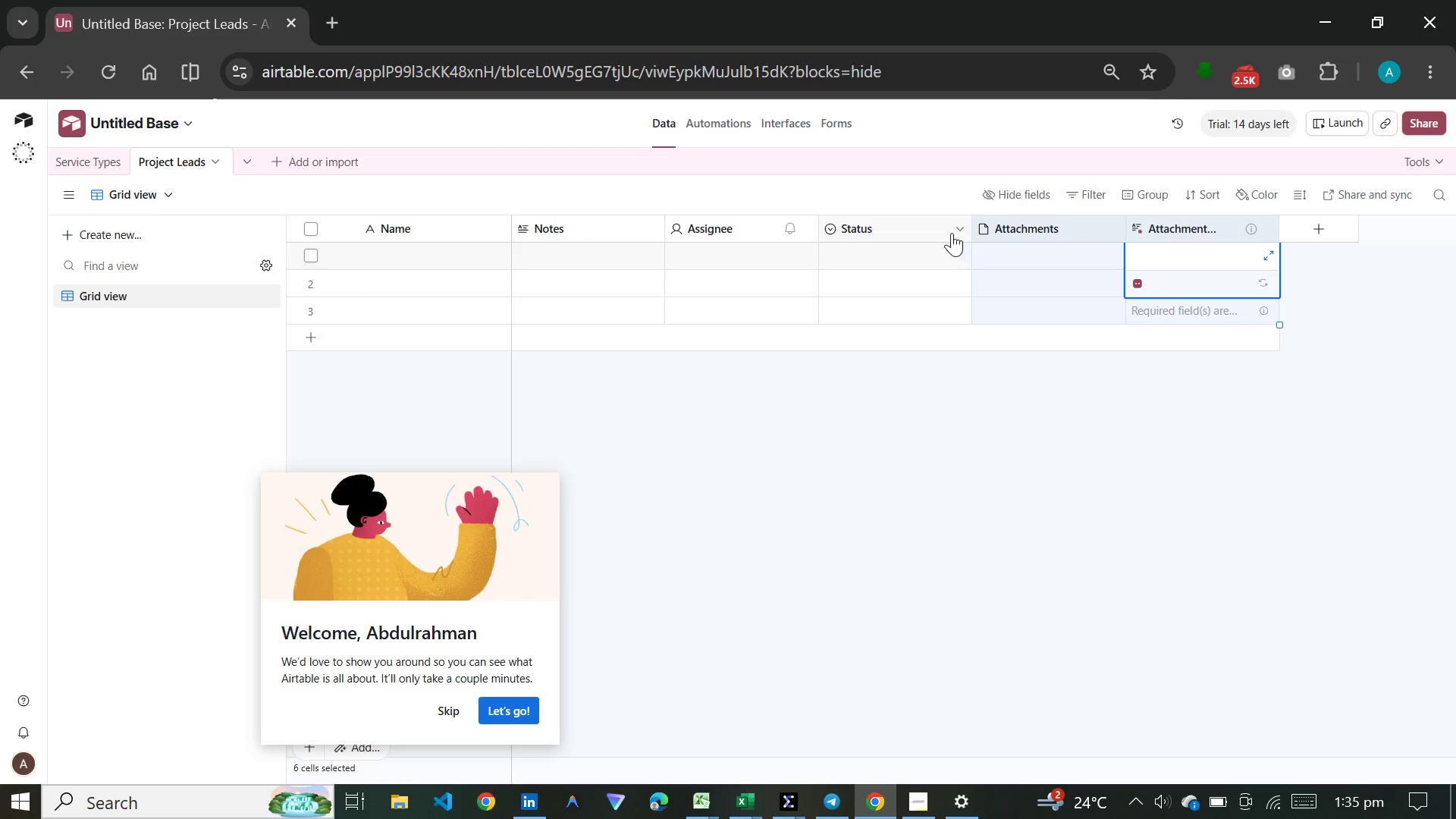 
hold_key(key=ControlLeft, duration=1.3)
left_click([922, 231])
 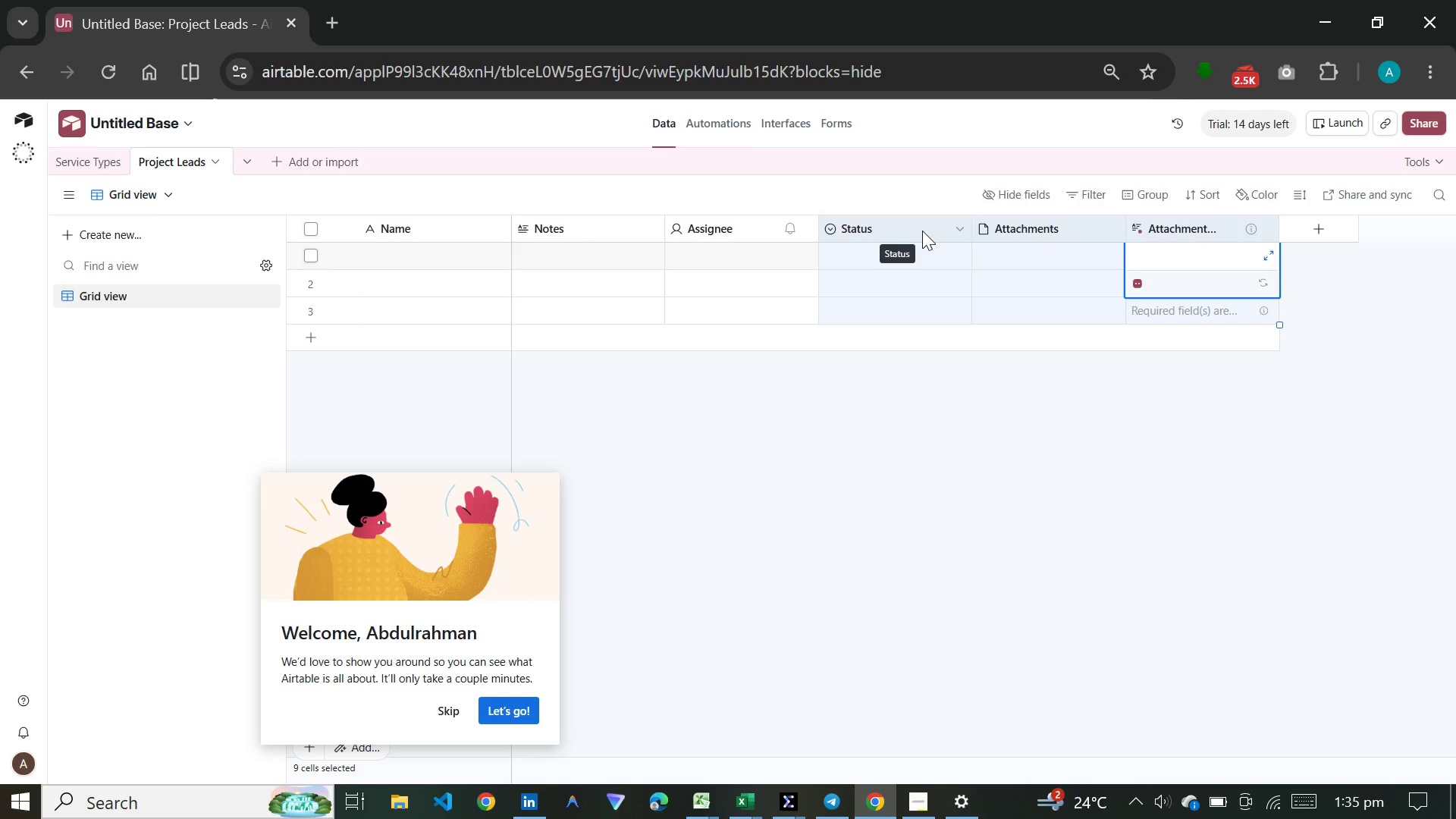 
right_click([922, 231])
 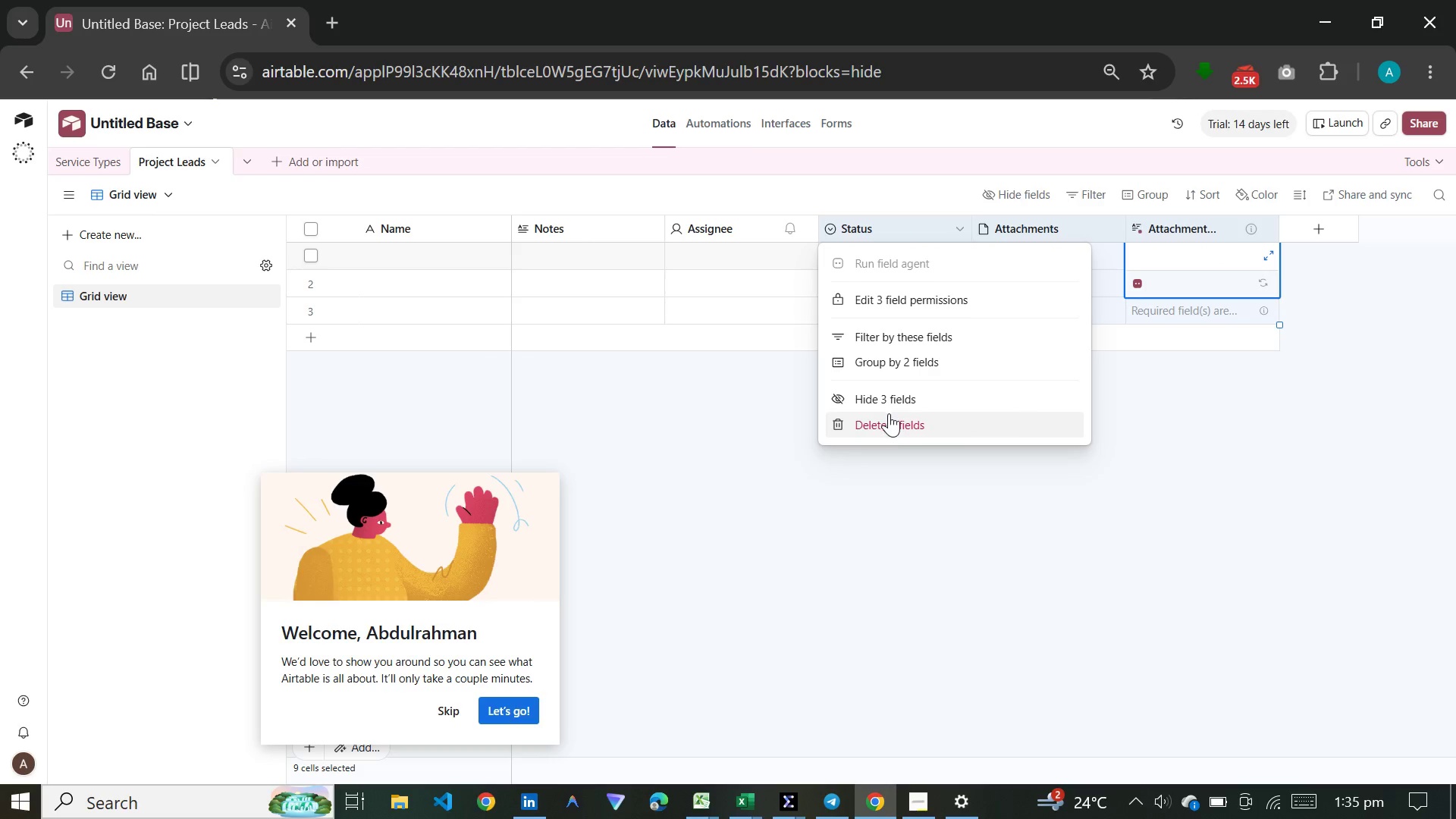 
left_click([889, 417])
 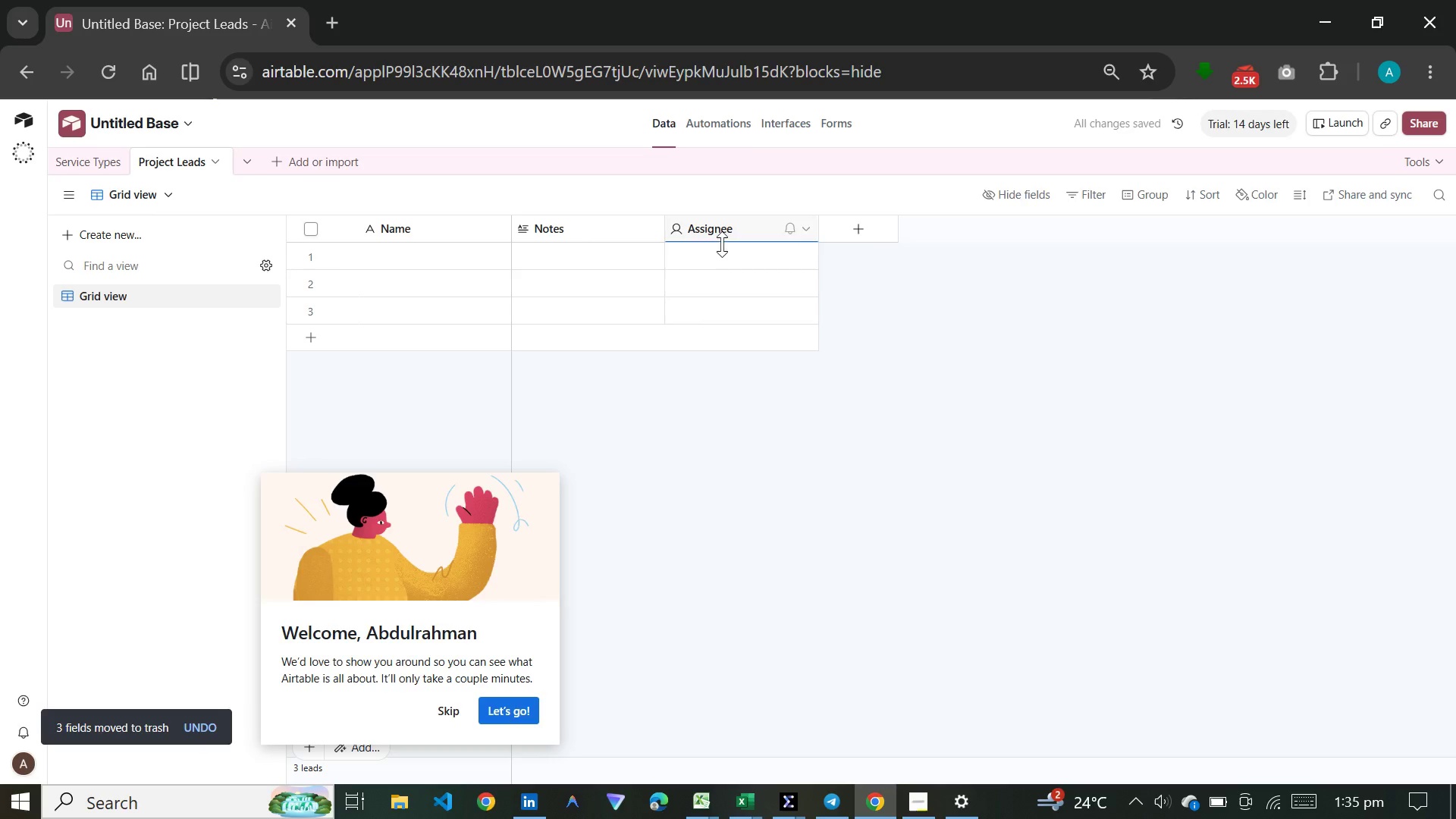 
left_click([725, 231])
 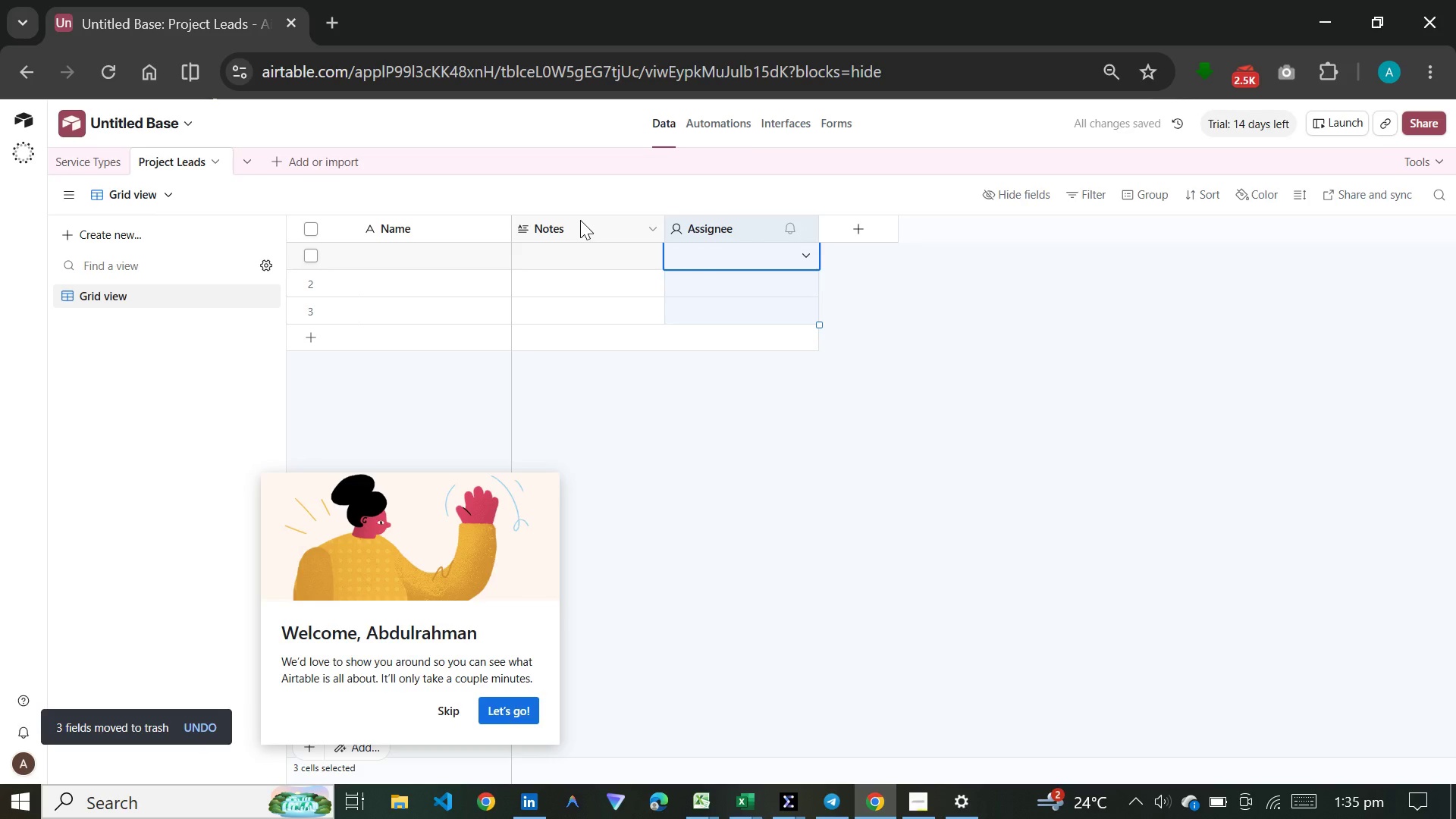 
hold_key(key=ControlLeft, duration=0.75)
left_click([580, 220])
 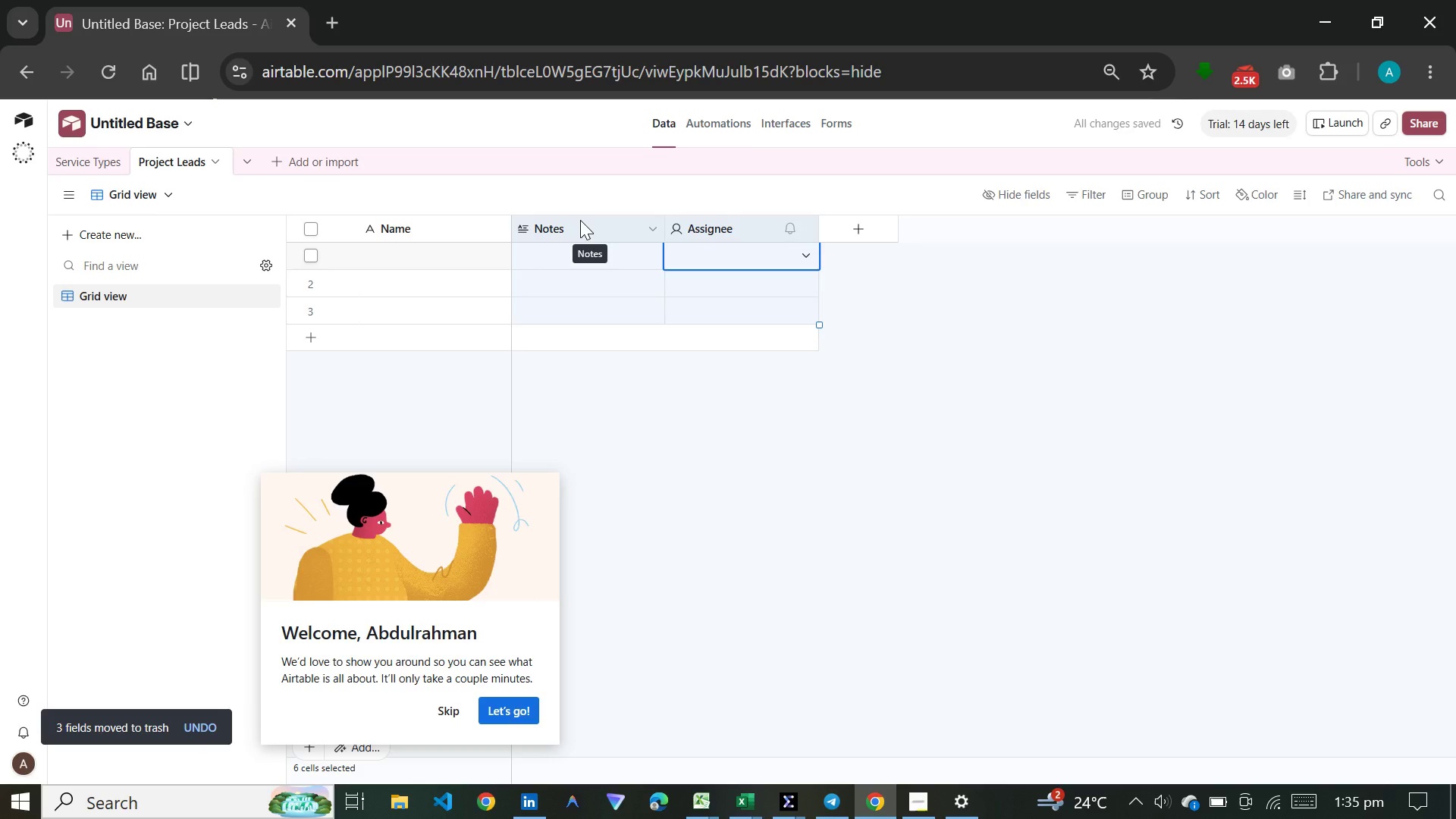 
right_click([580, 220])
 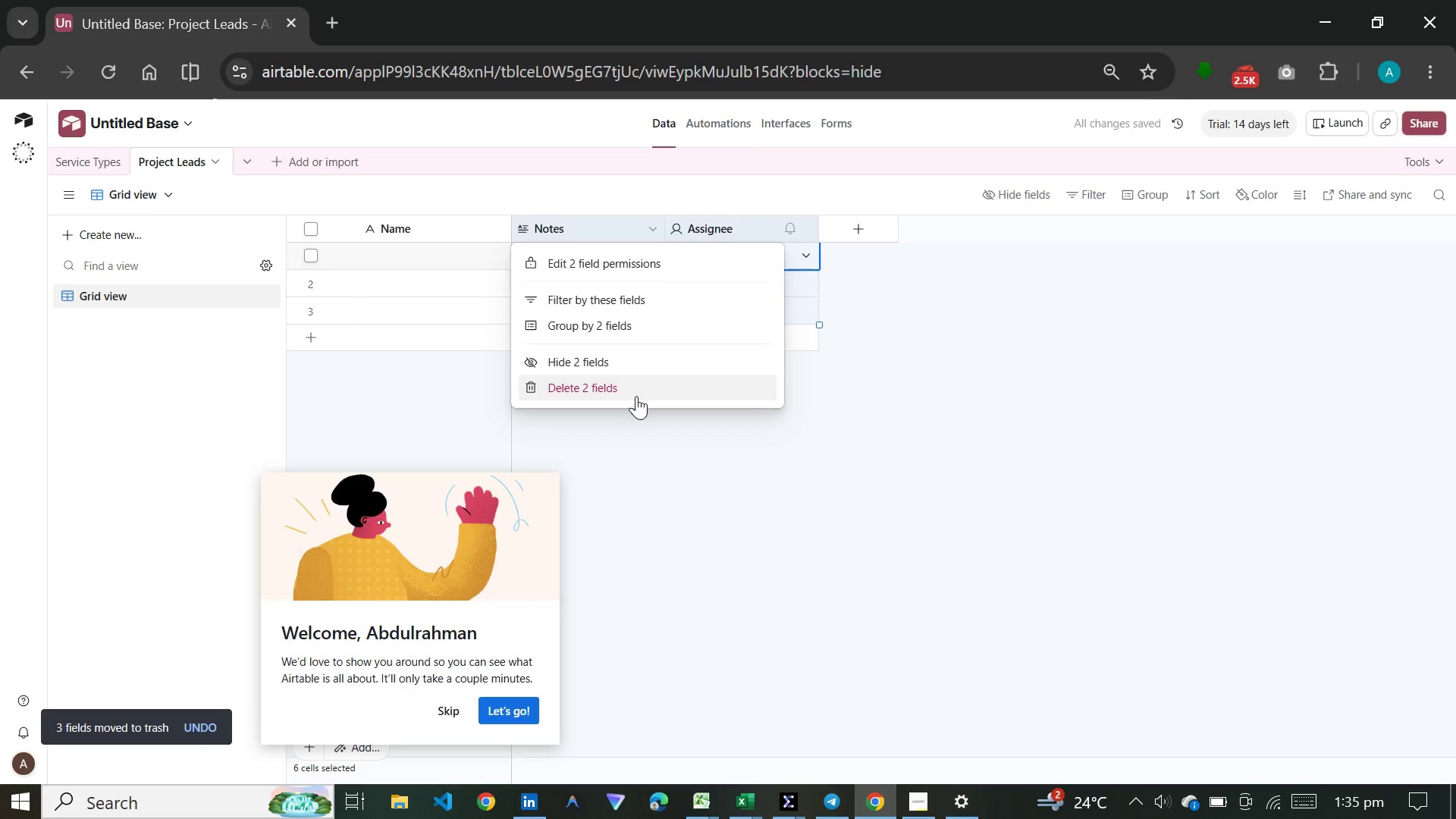 
left_click([636, 396])
 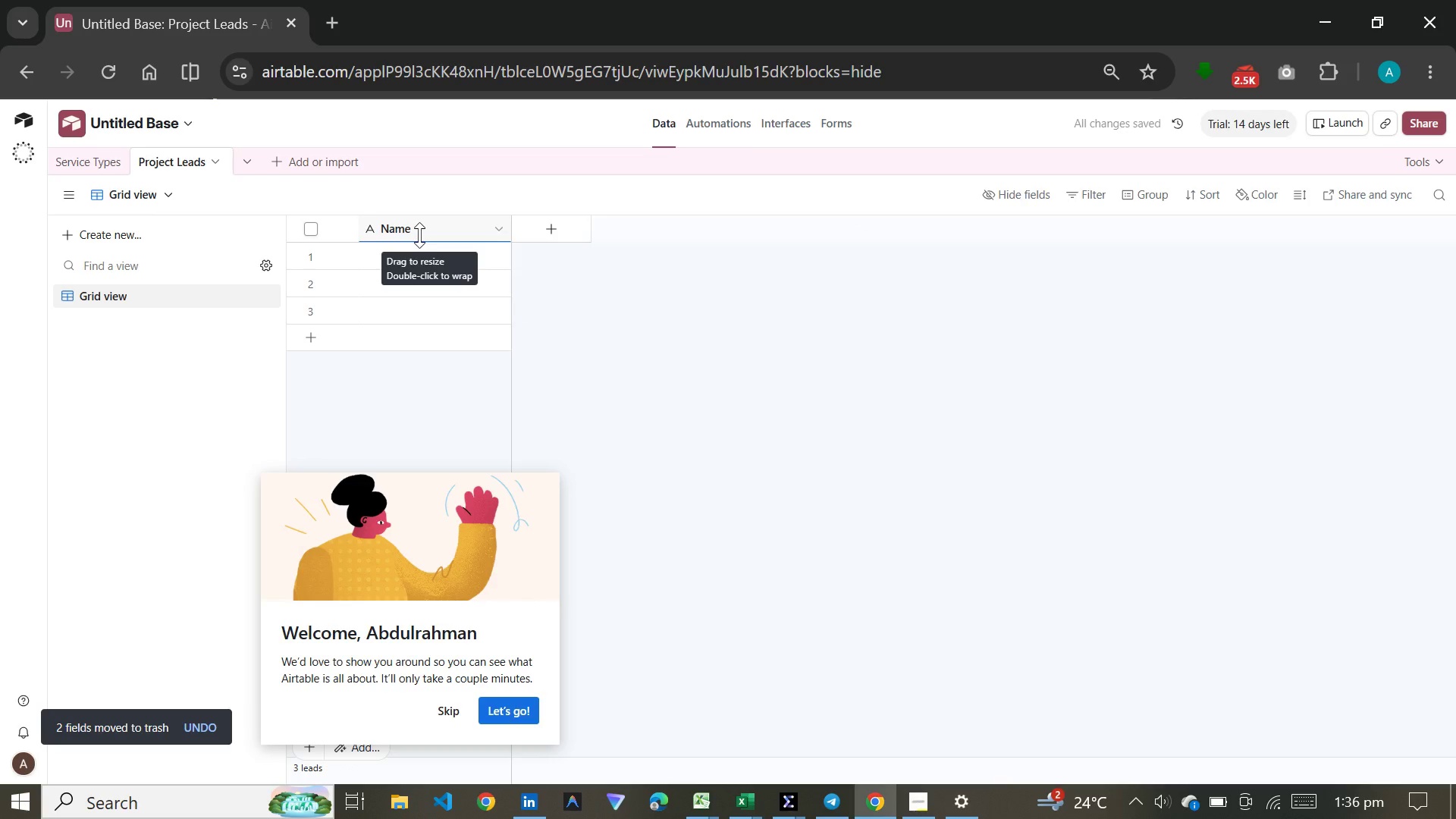 
wait(7.77)
 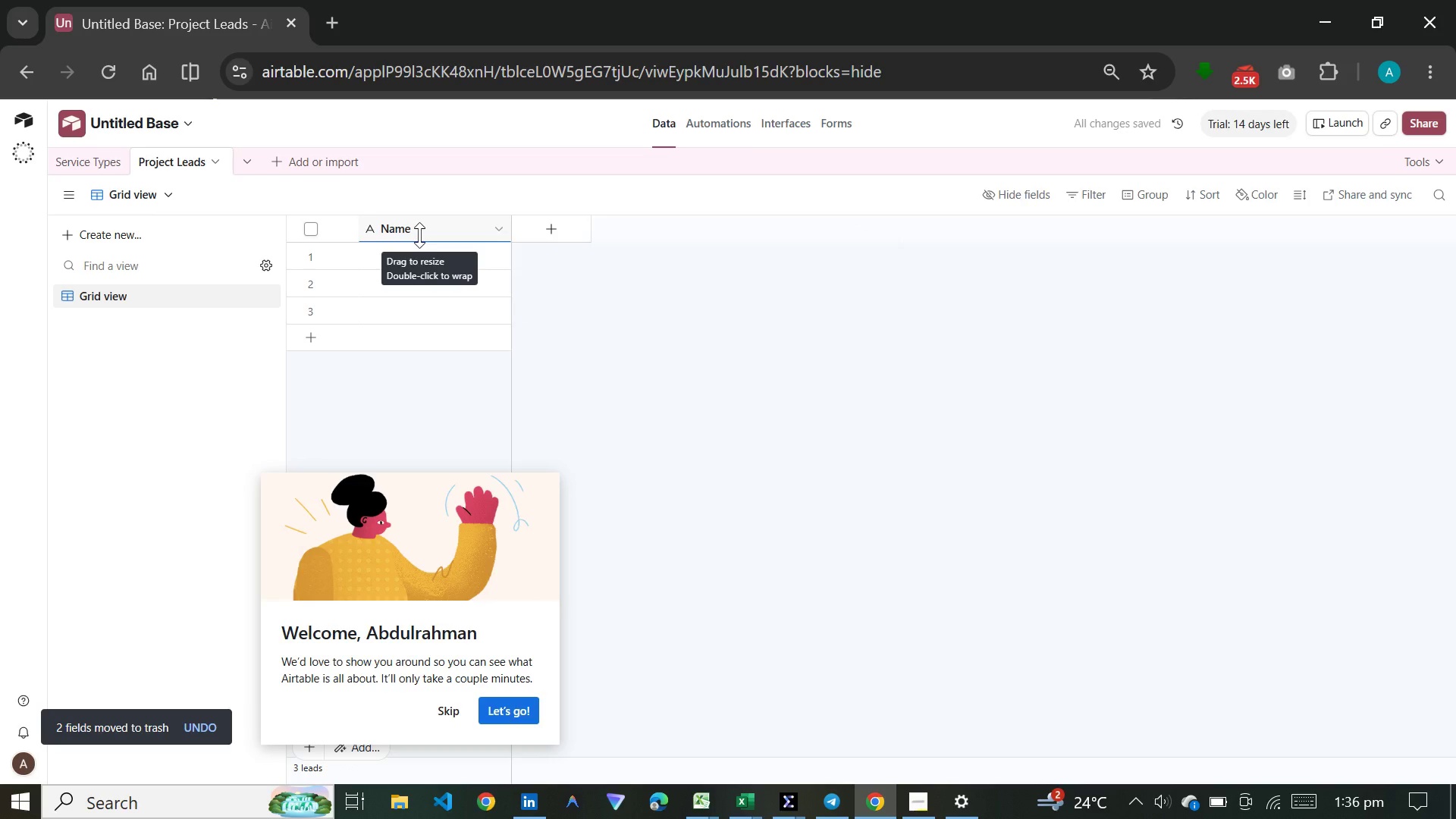 
double_click([445, 224])
 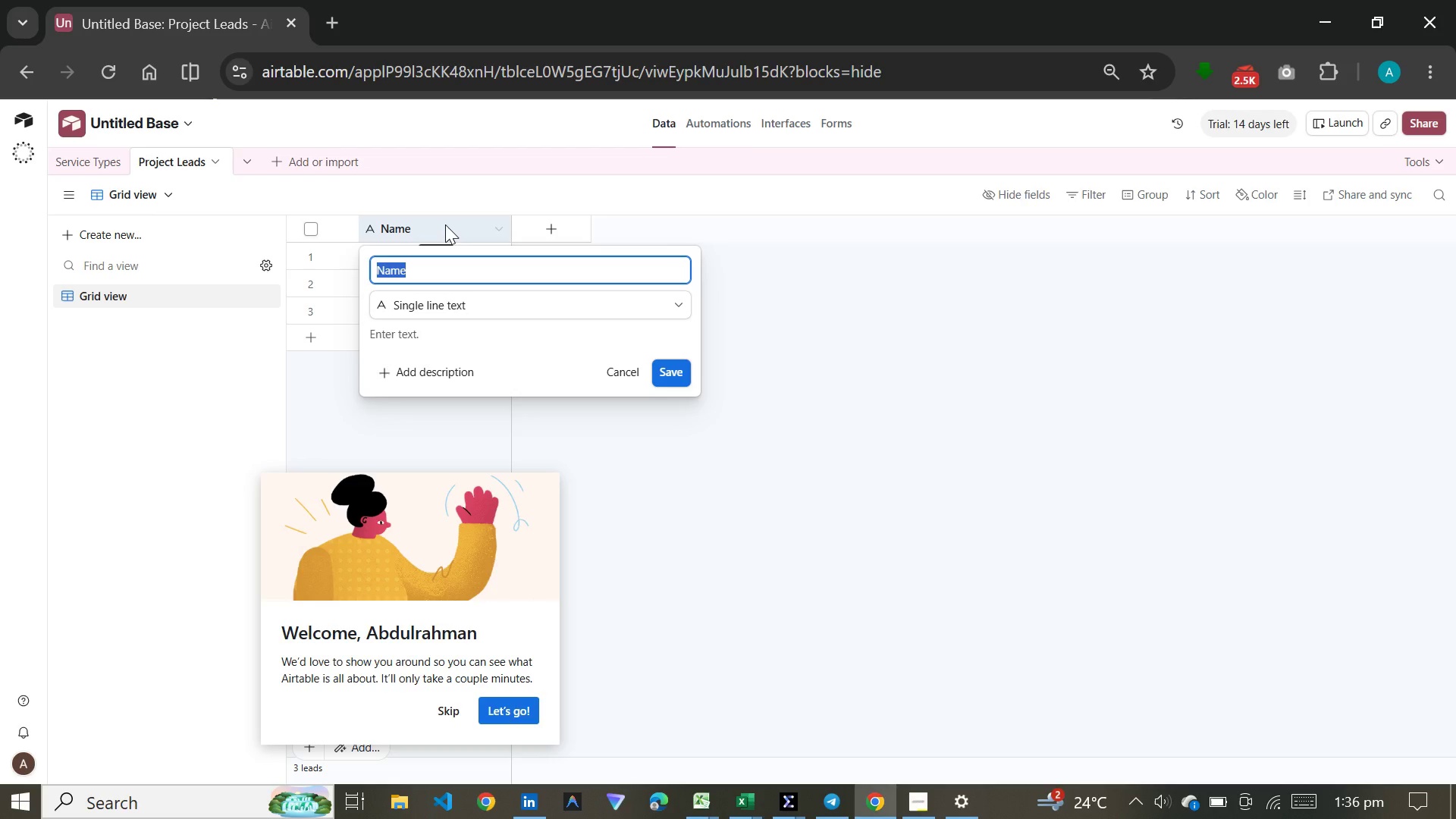 
type(Project Lead M)
key(Backspace)
type(Name)
 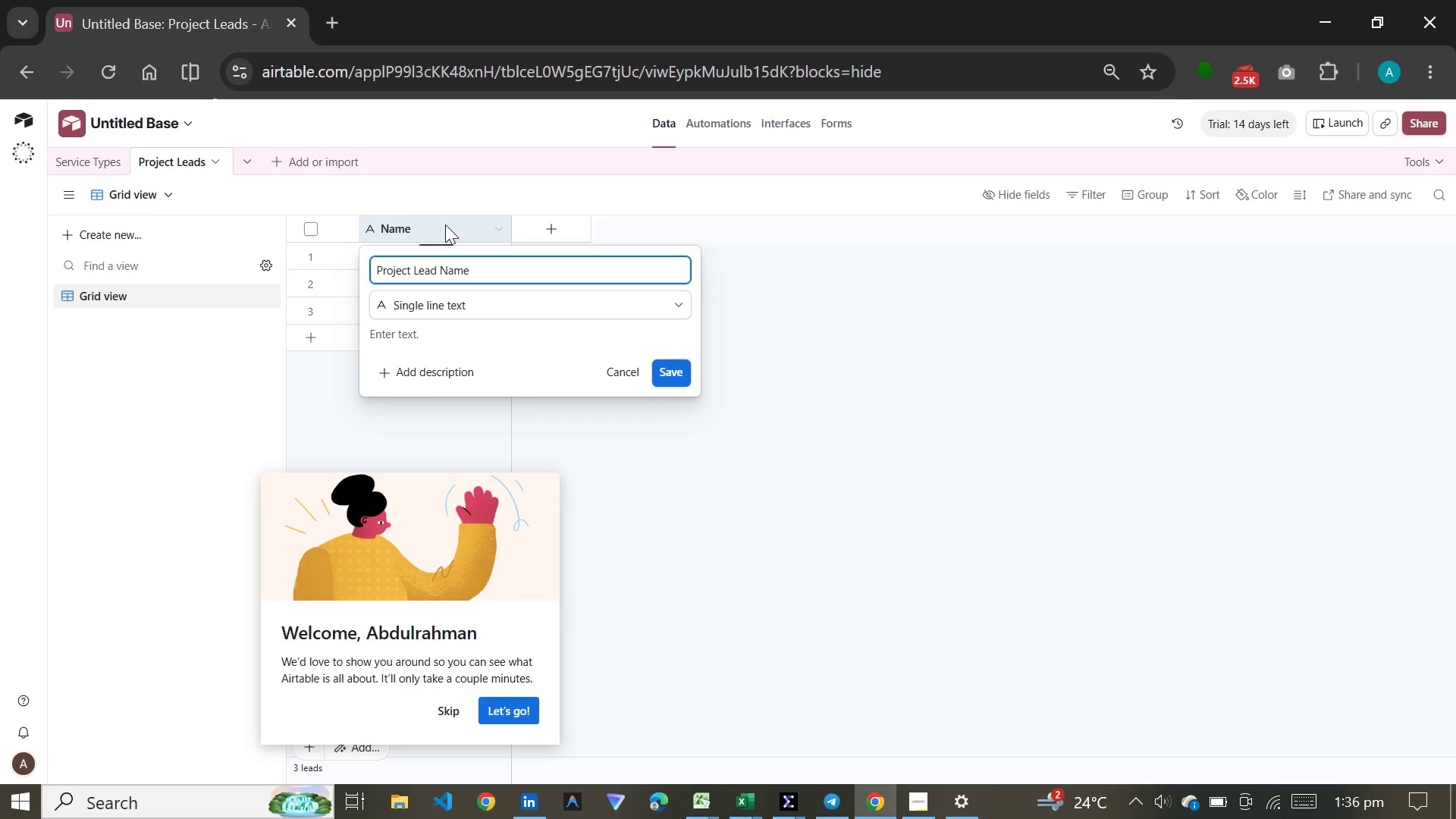 
key(Enter)
 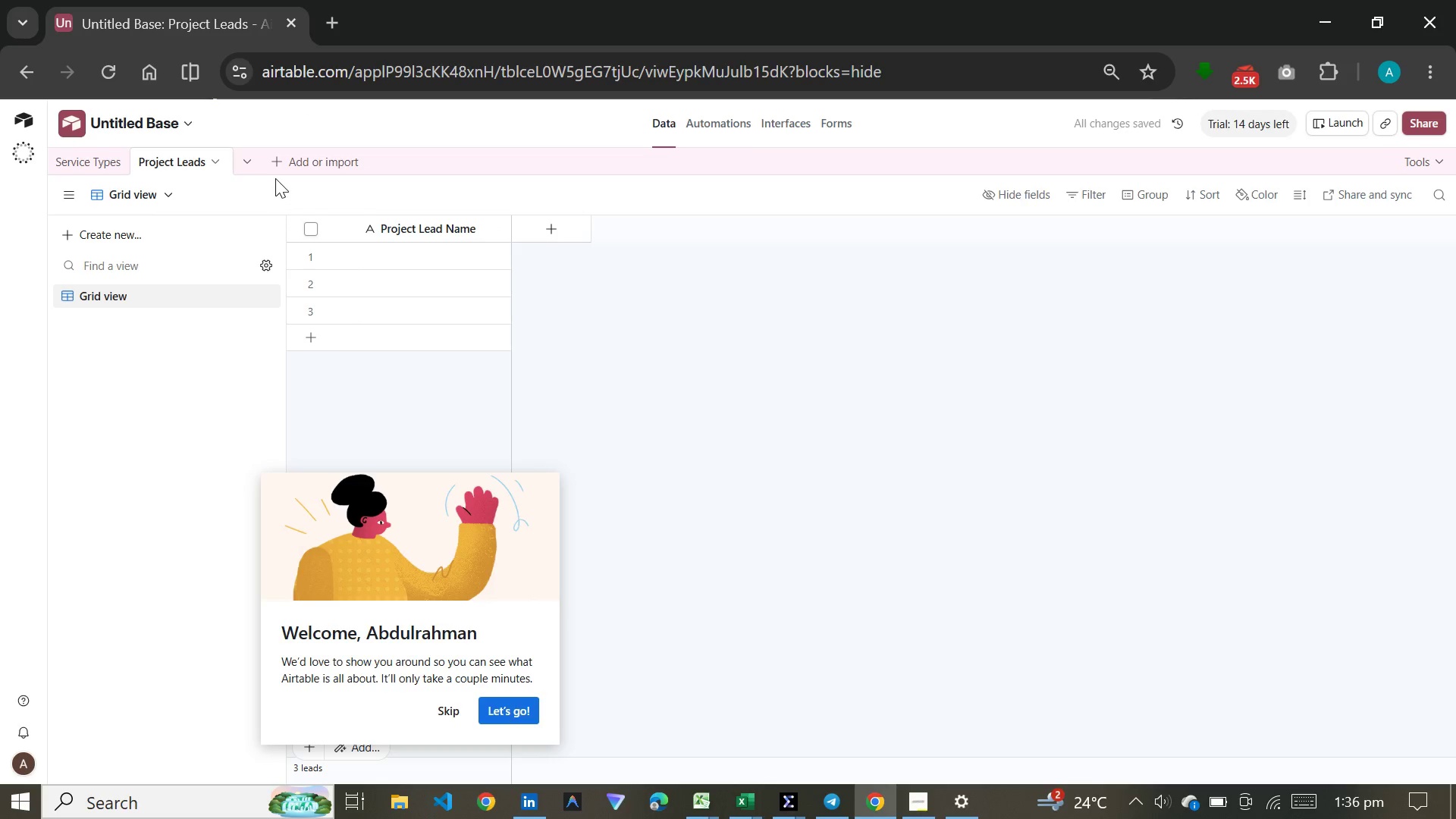 
left_click([272, 168])
 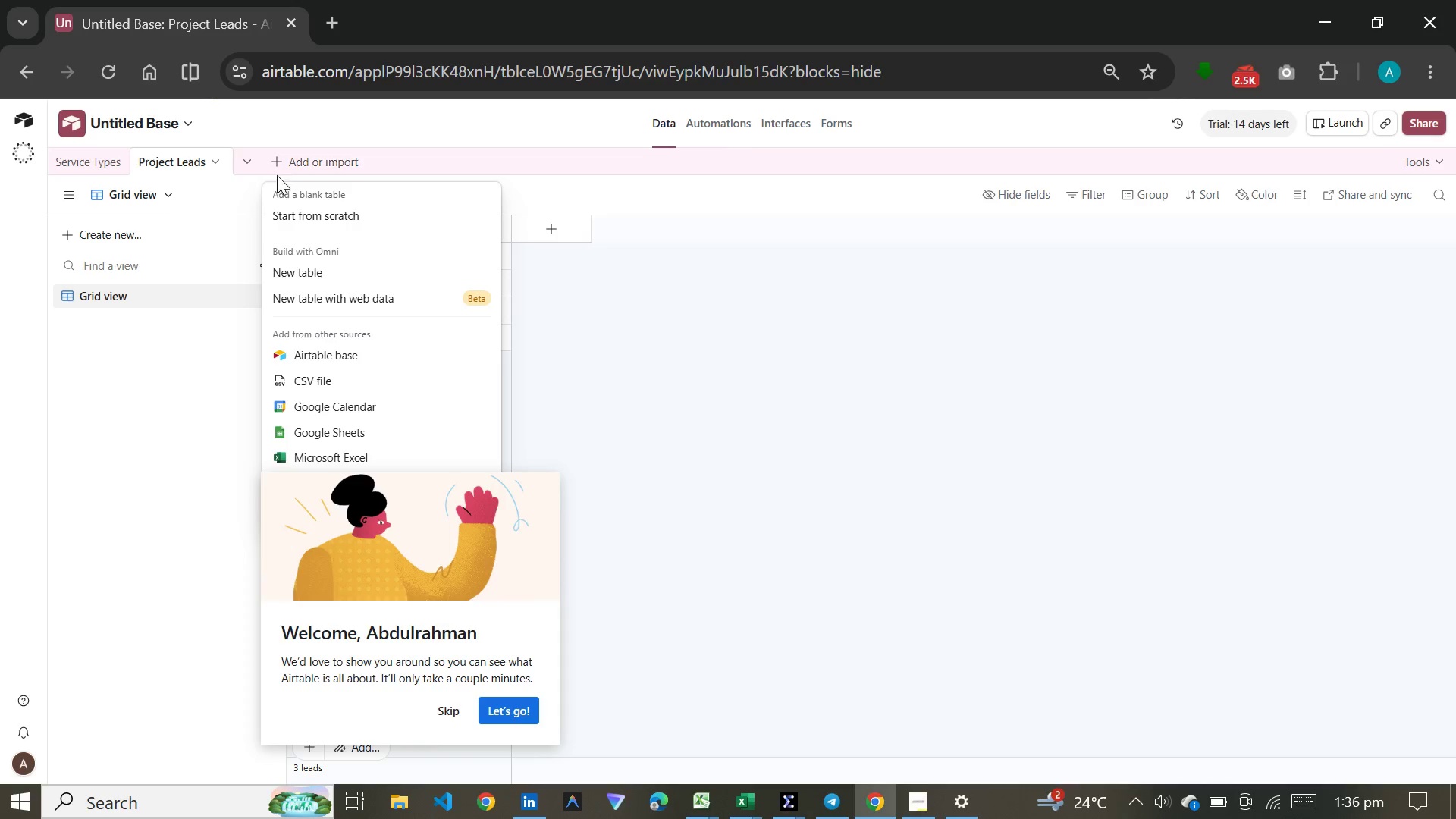 
left_click([321, 385])
 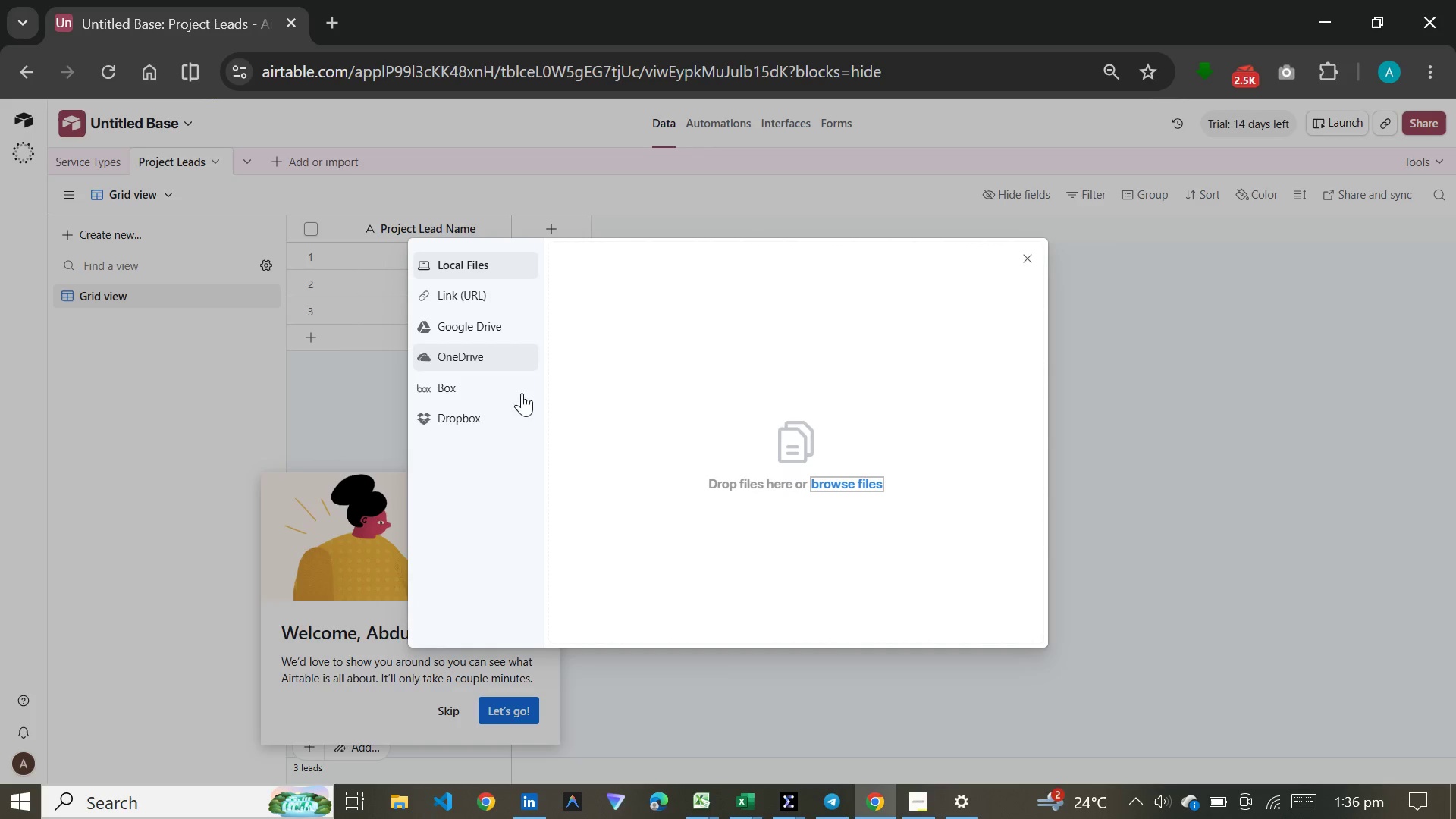 
left_click([855, 481])
 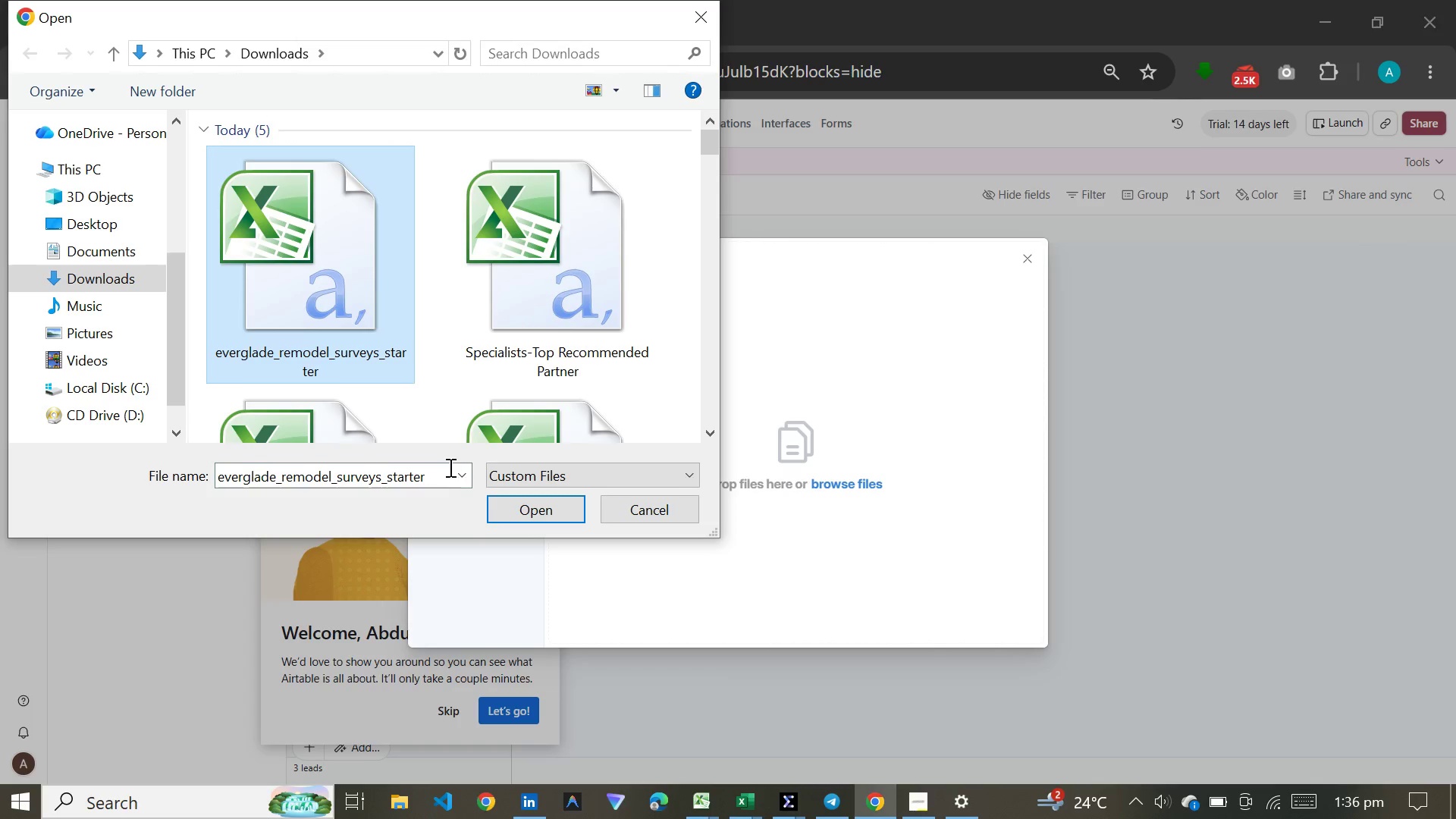 
left_click([508, 508])
 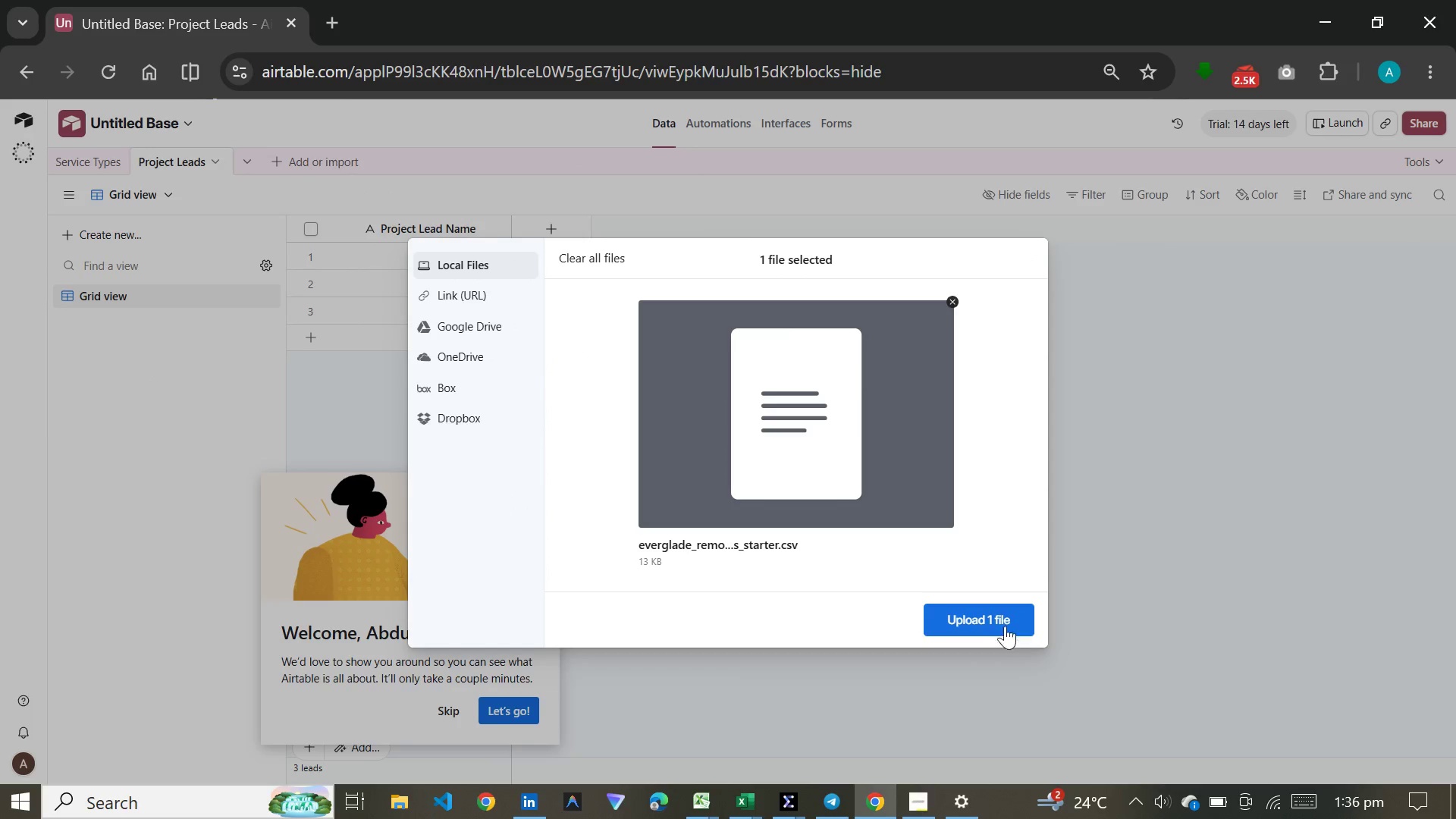 
left_click([991, 607])
 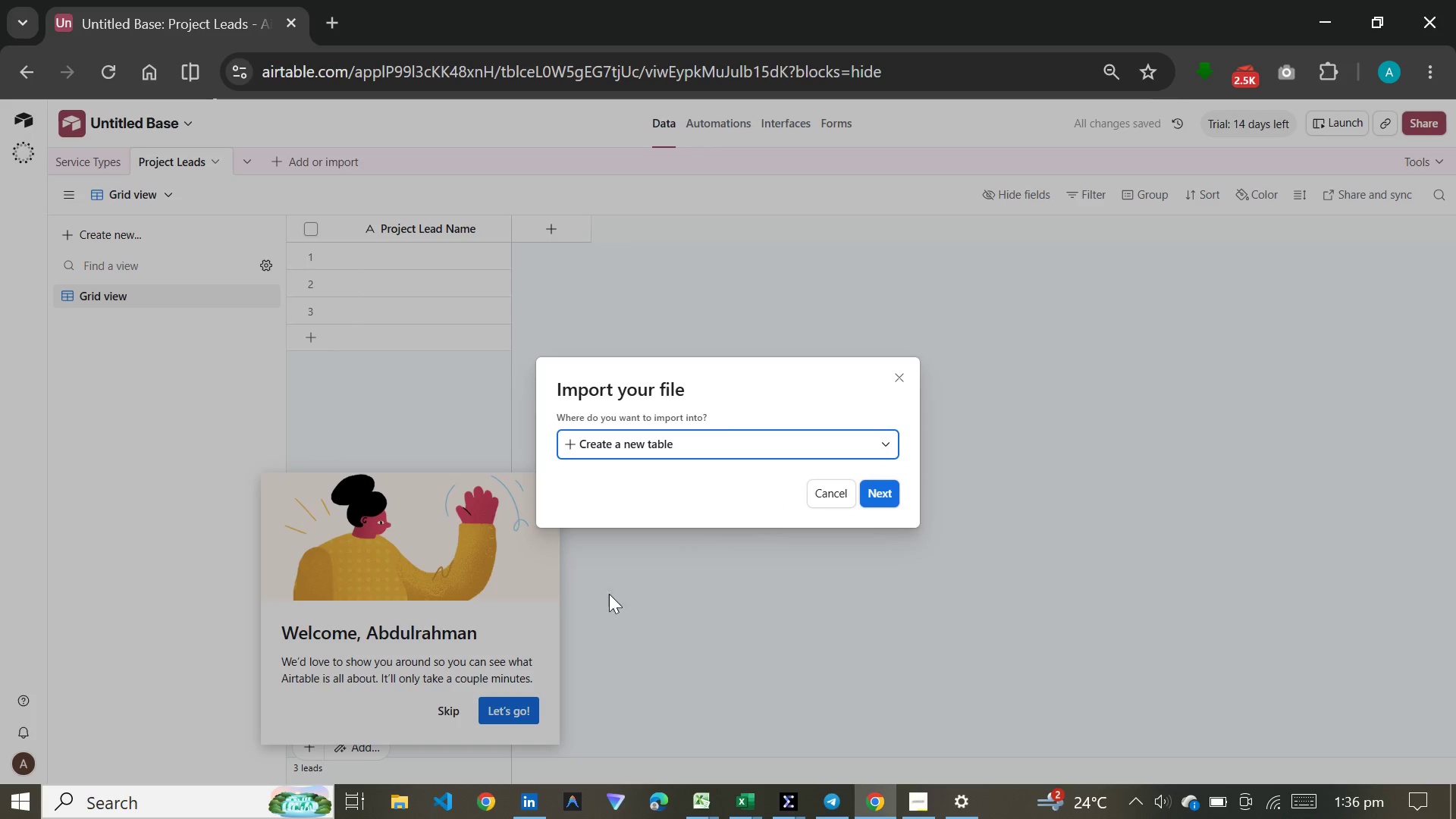 
wait(6.94)
 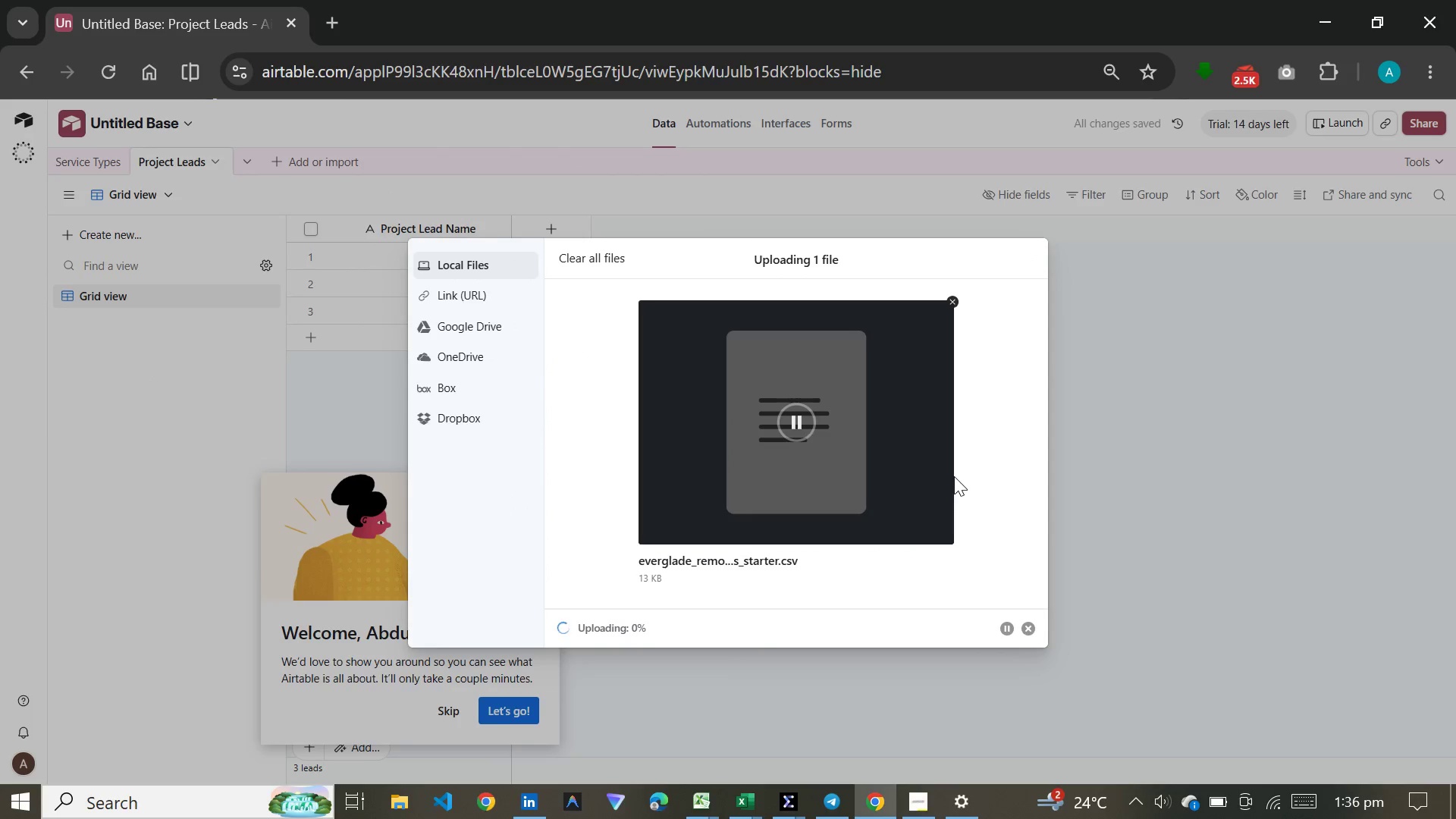 
double_click([880, 491])
 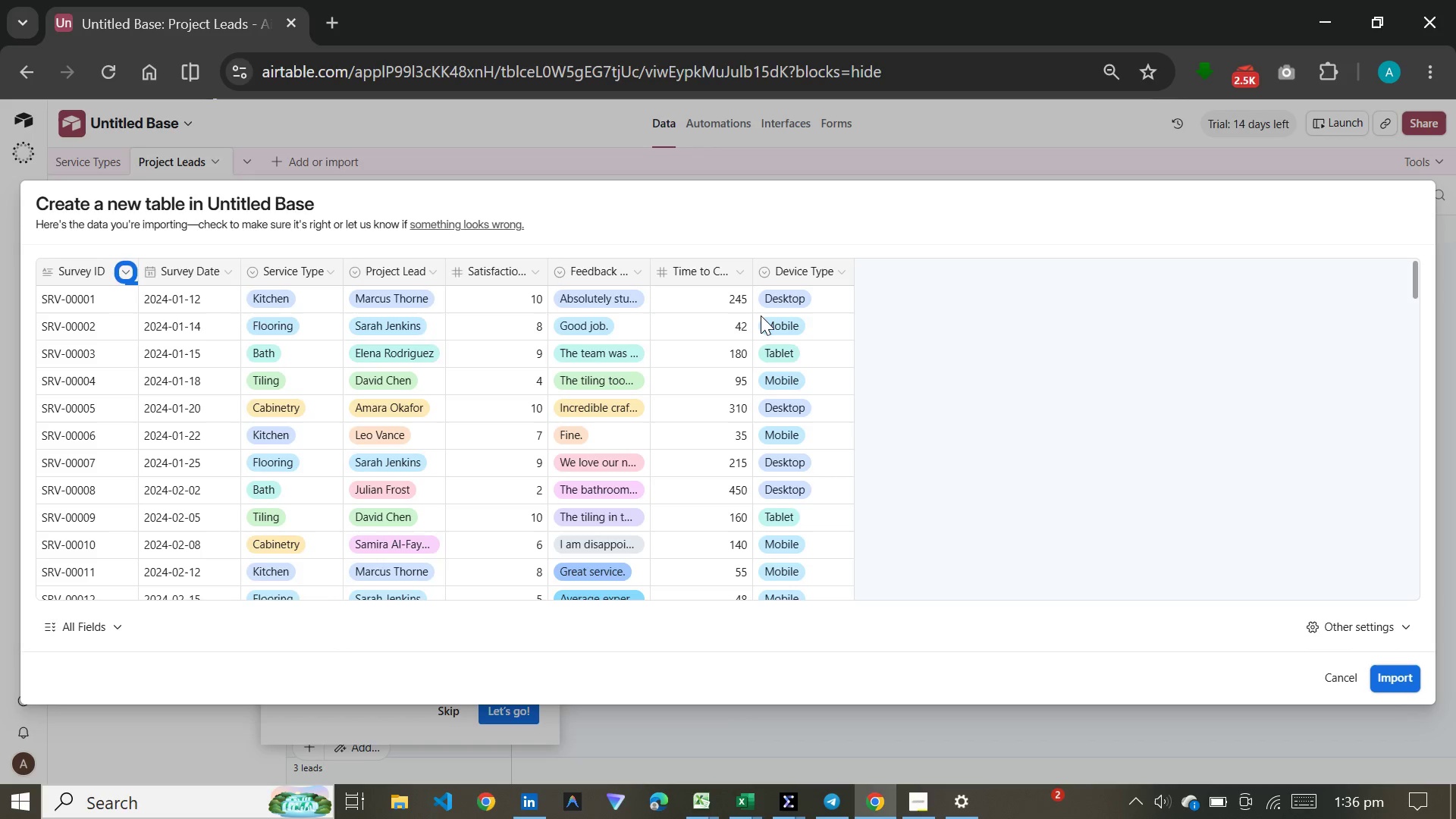 
wait(11.73)
 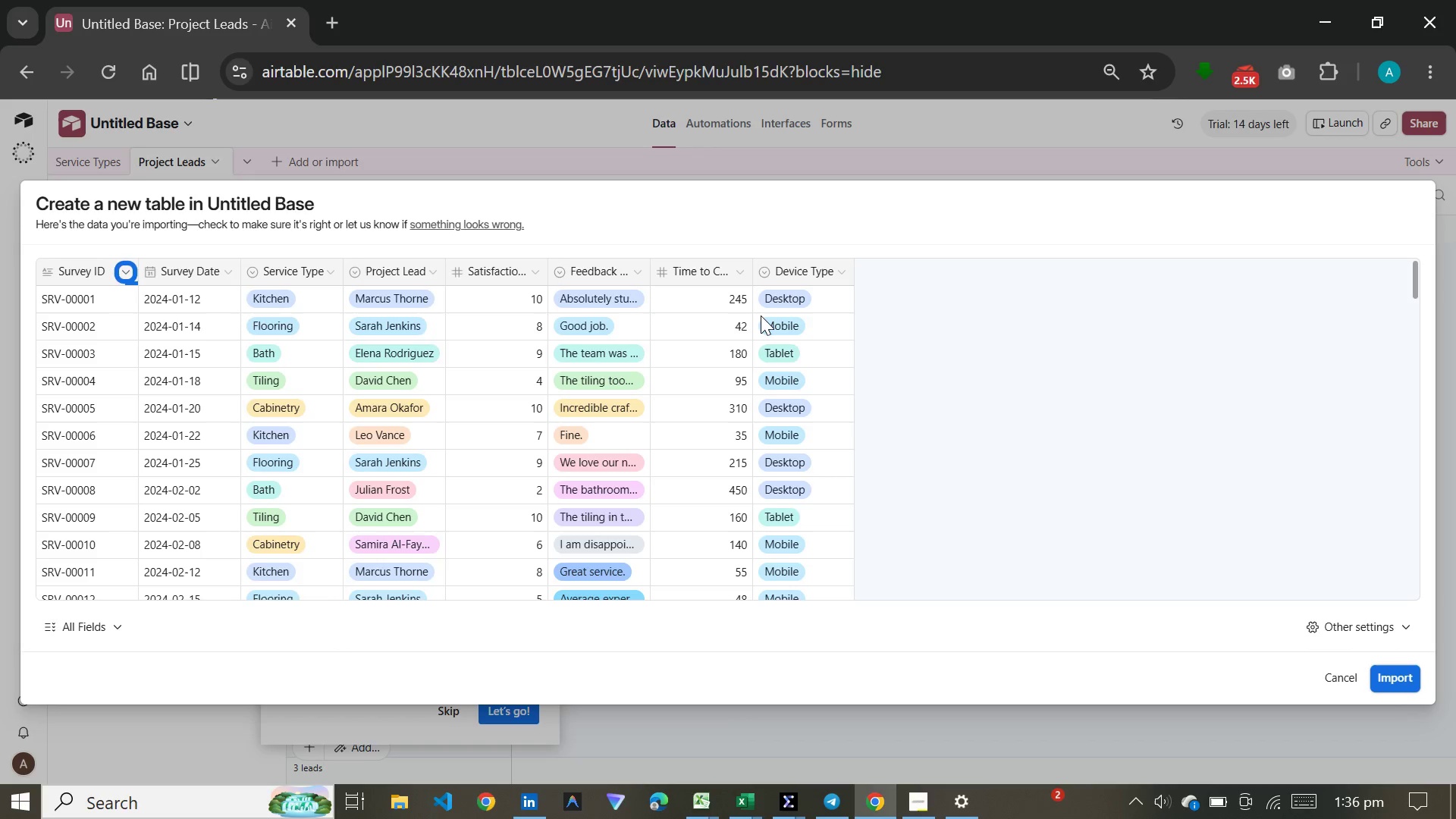 
left_click([1414, 679])
 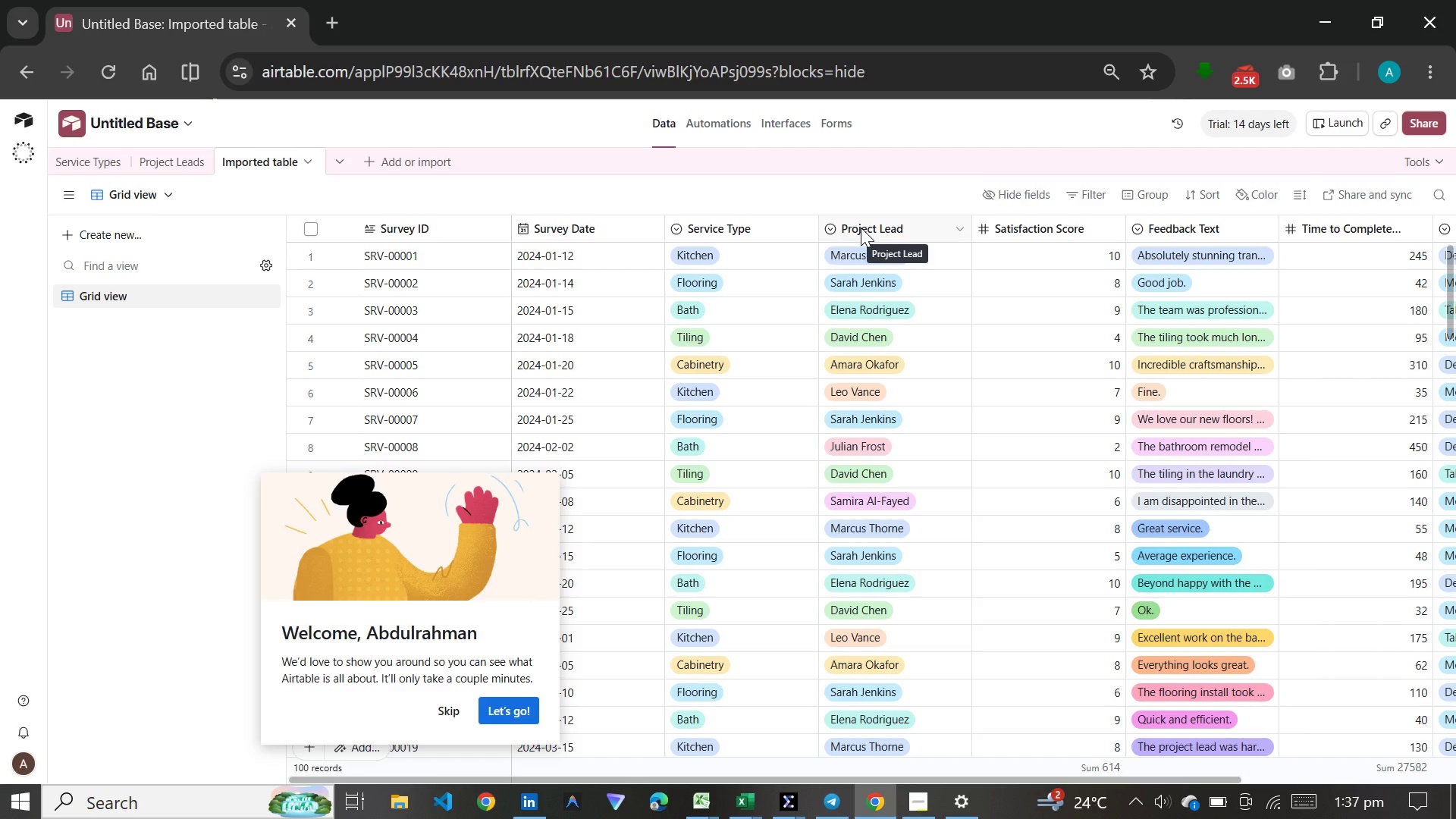 
wait(13.44)
 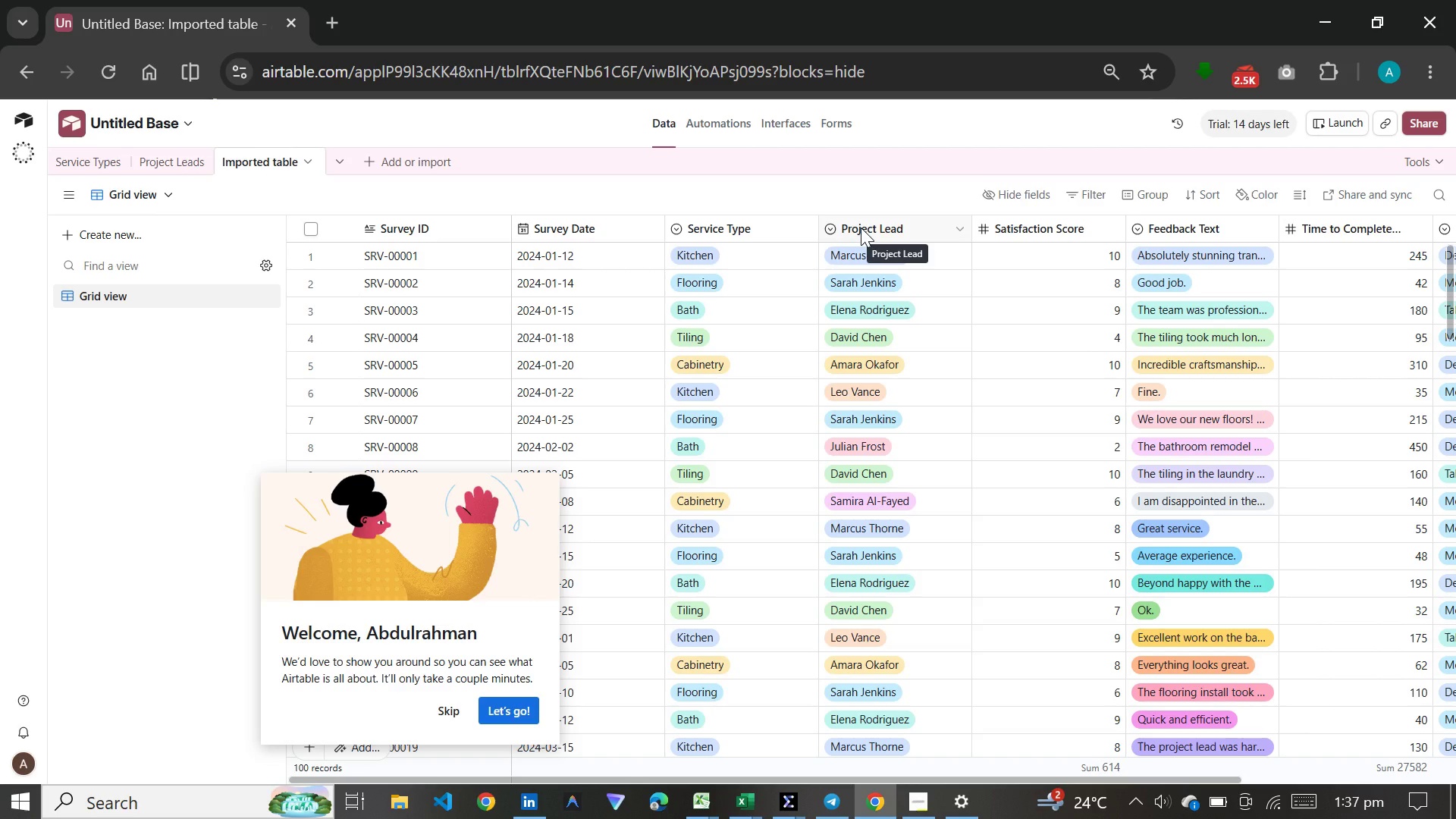 
double_click([861, 228])
 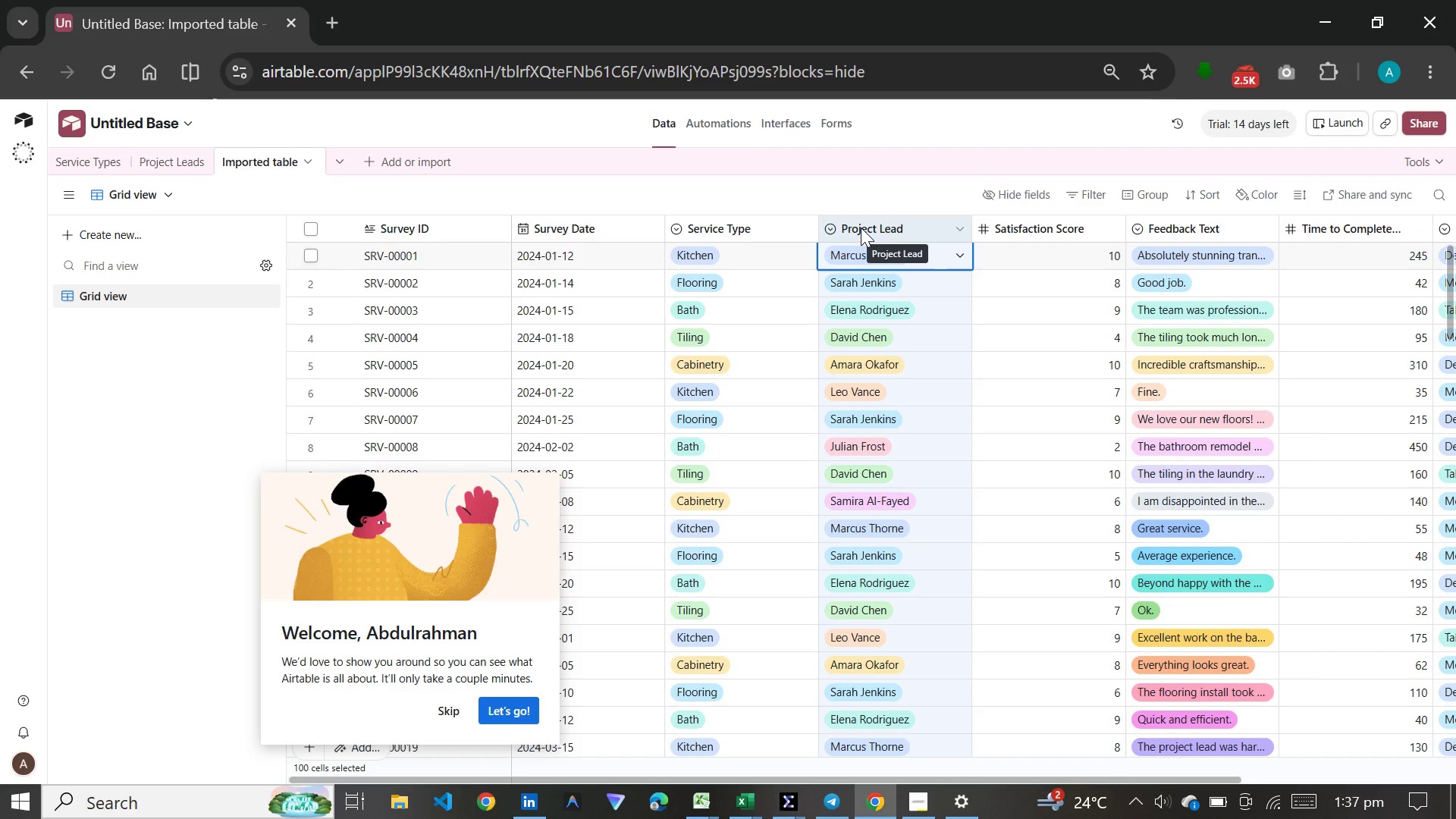 
triple_click([861, 228])
 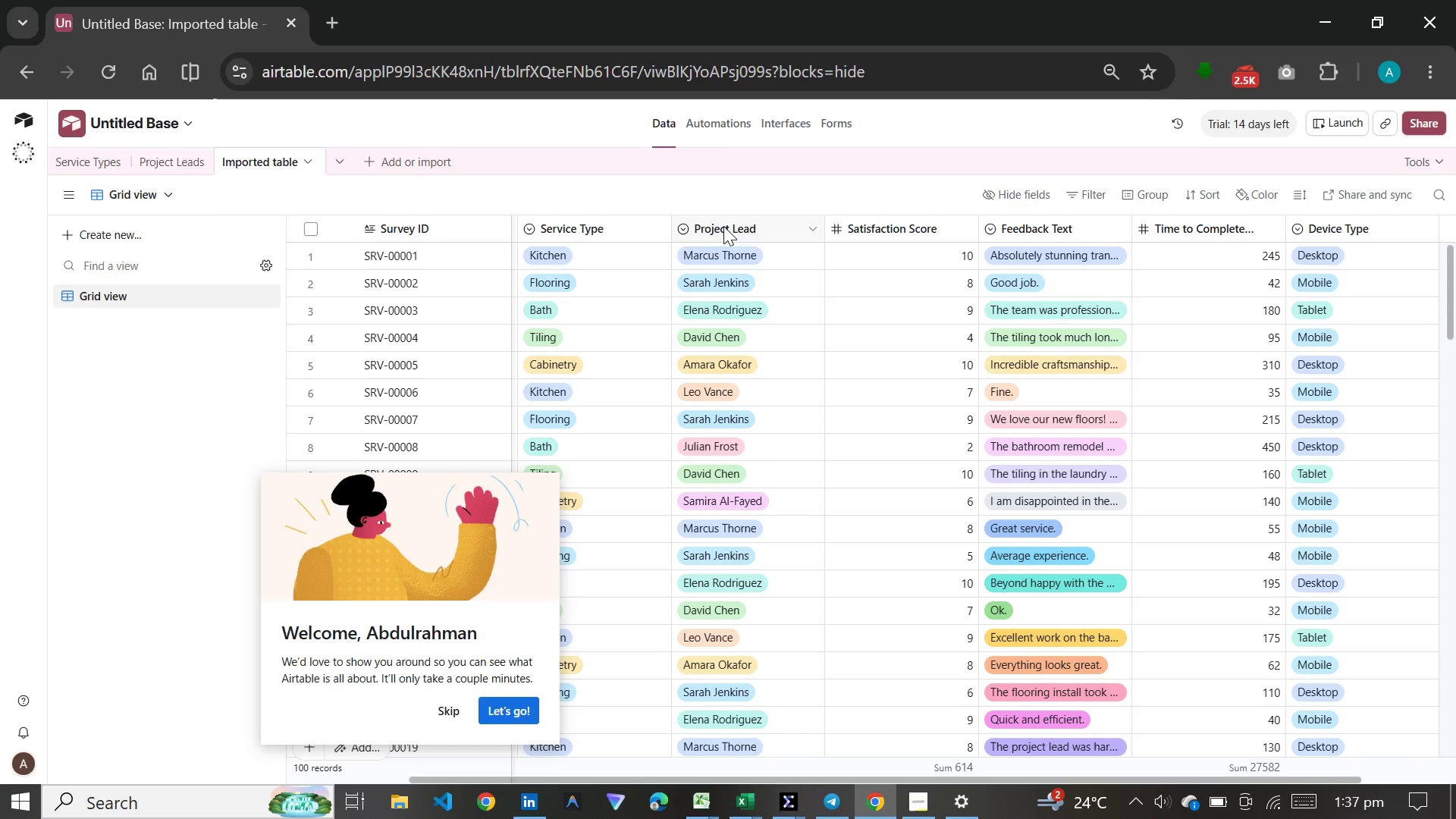 
double_click([723, 226])
 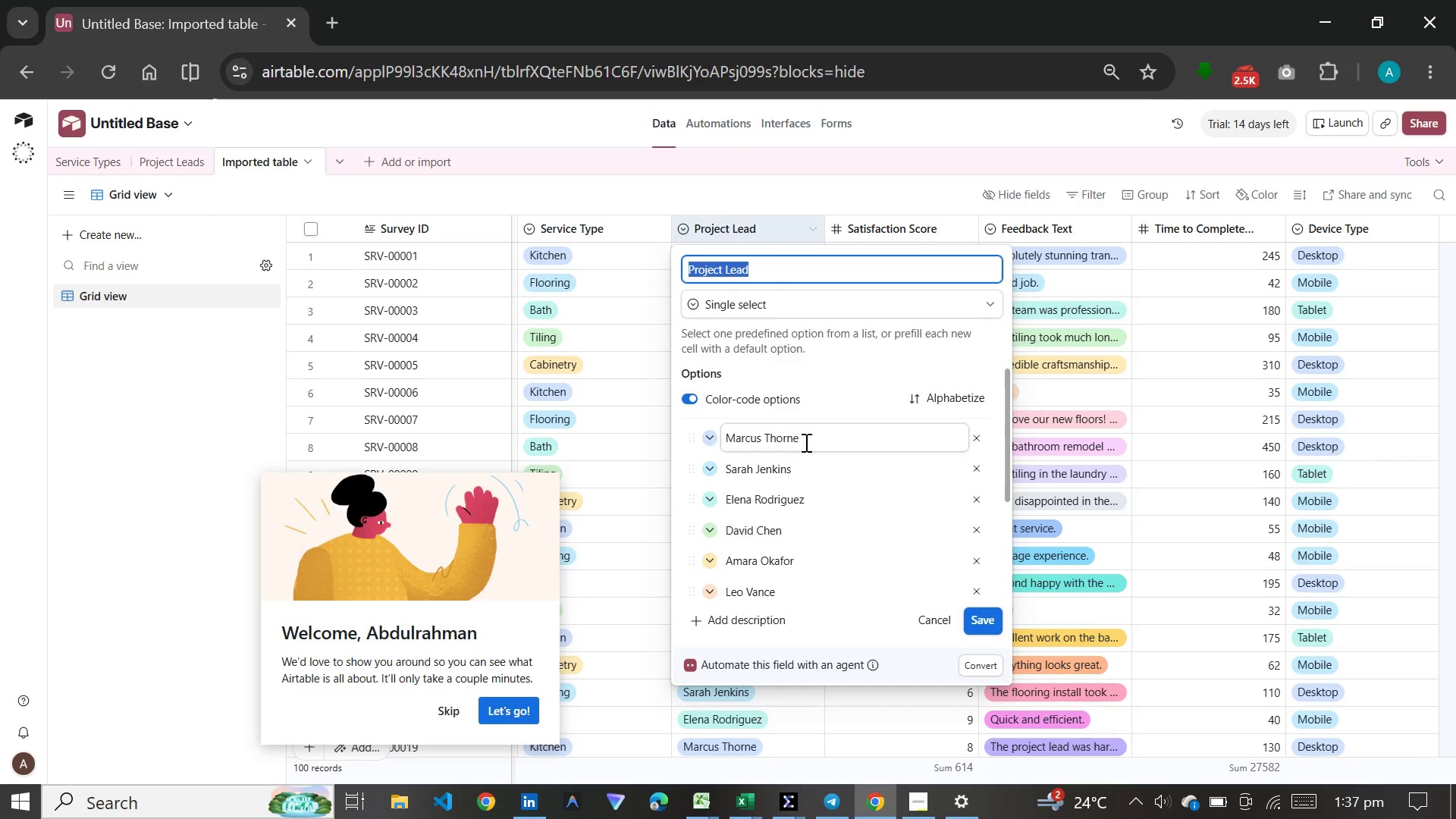 
left_click([808, 442])
 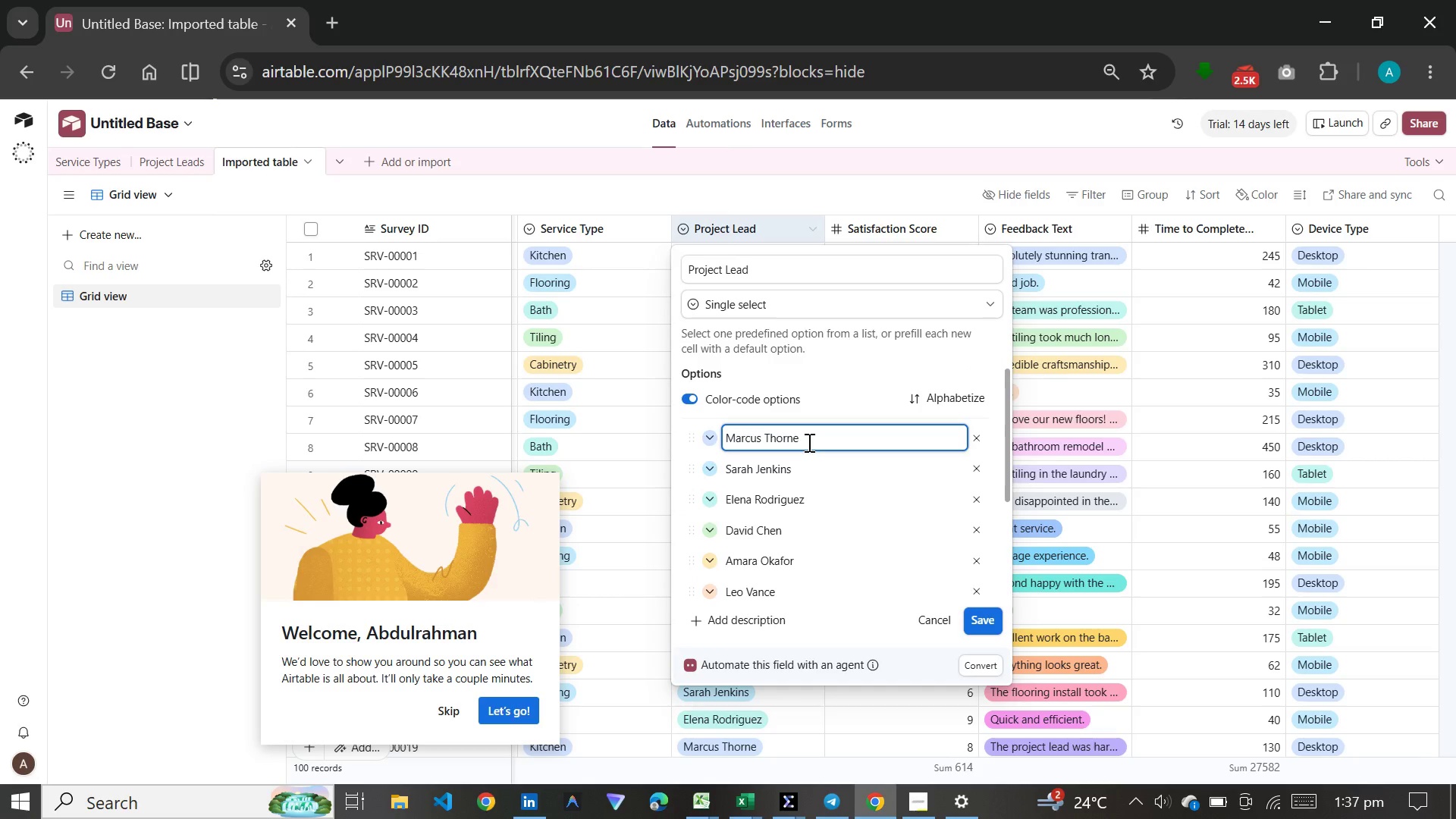 
left_click_drag(start_coordinate=[808, 442], to_coordinate=[698, 450])
 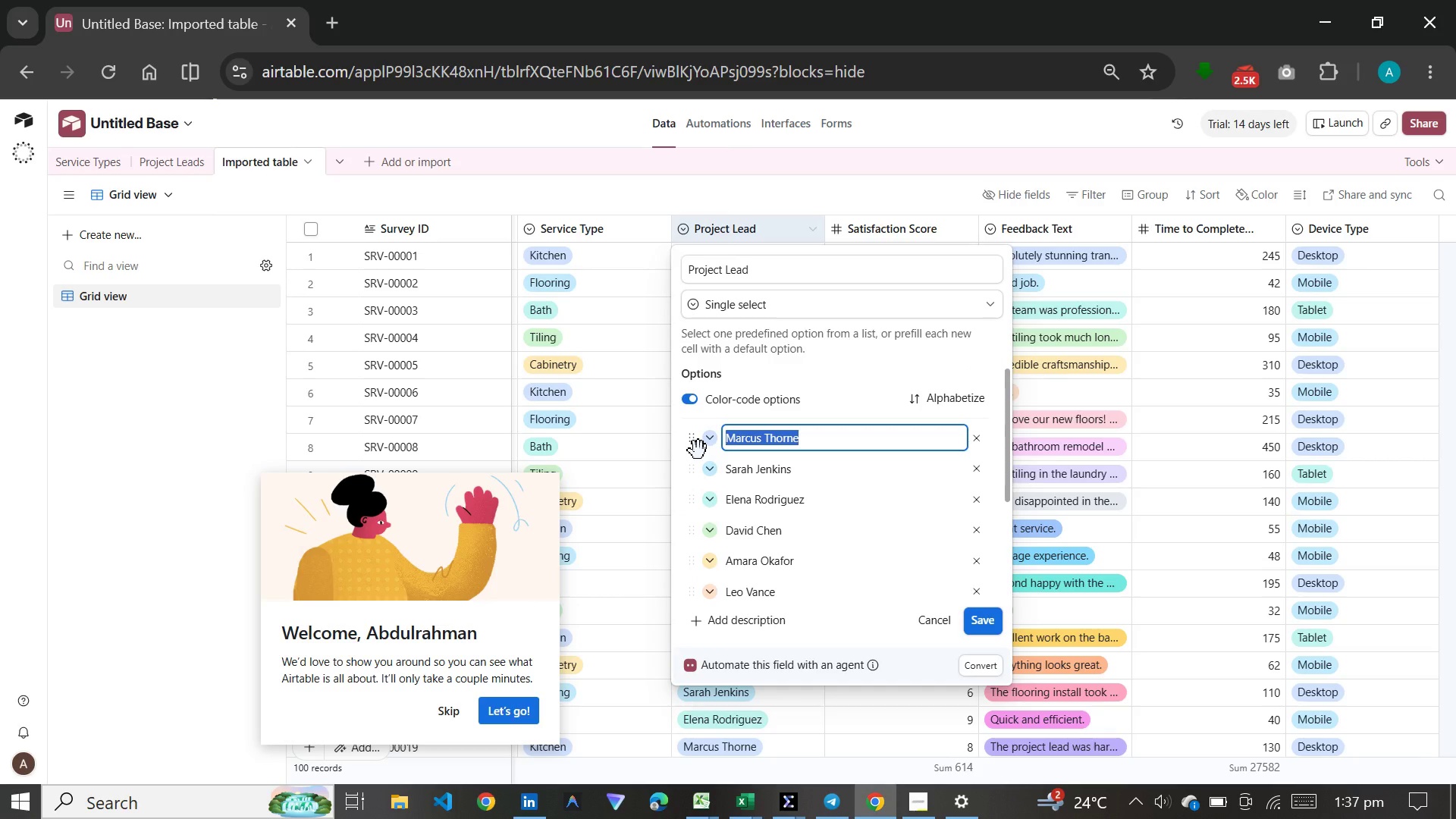 
key(Control+C)
 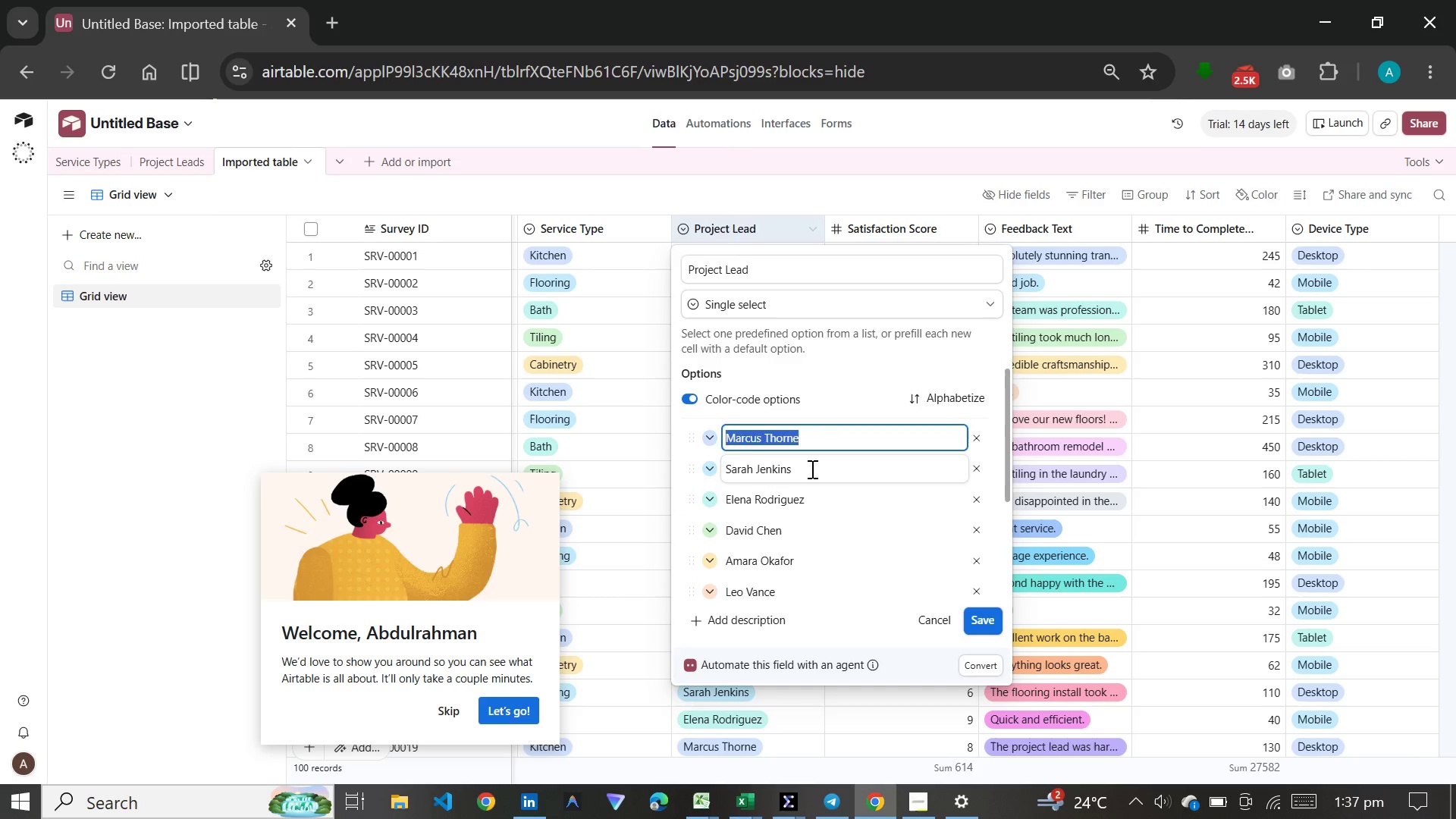 
left_click([811, 469])
 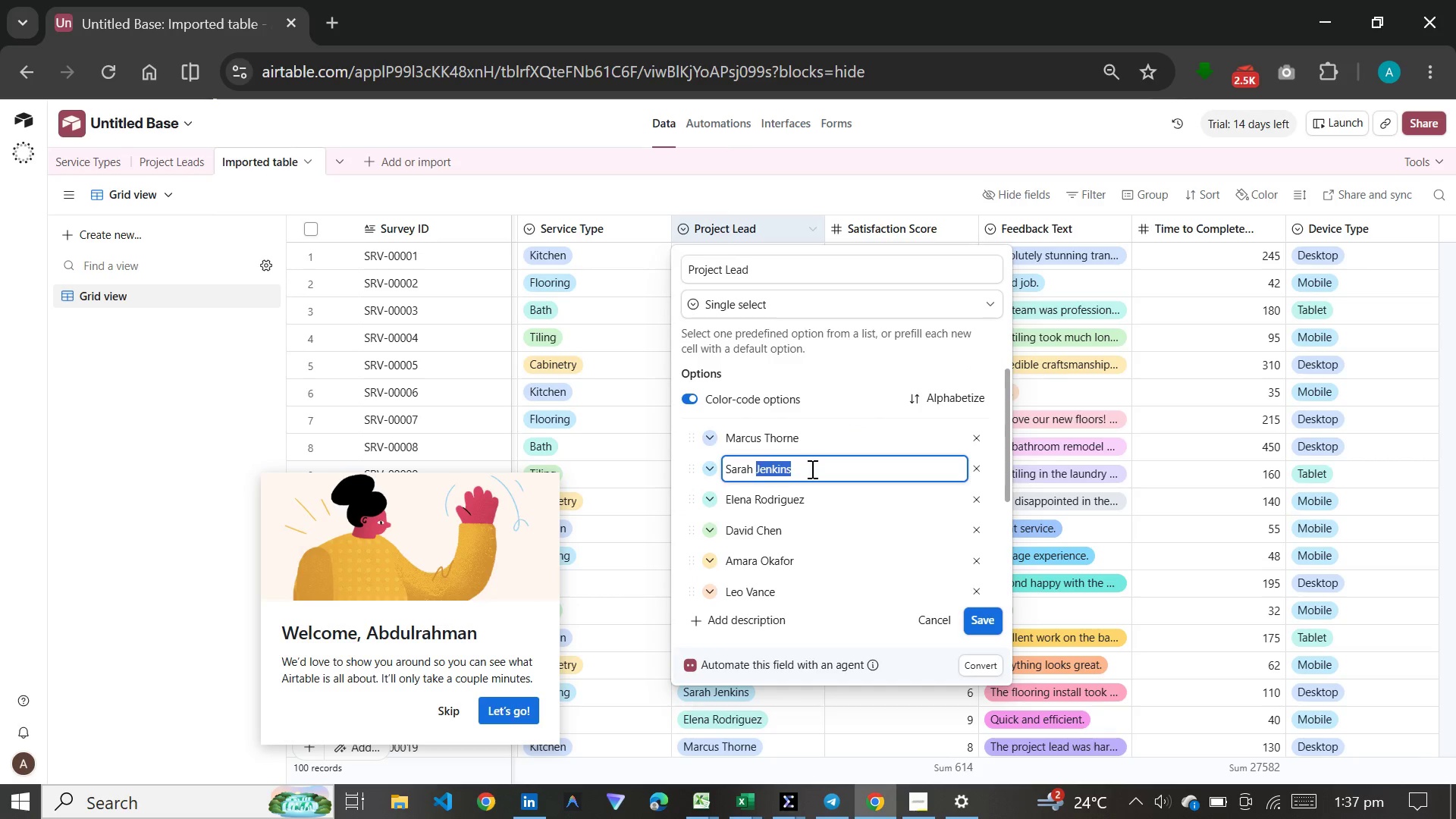 
left_click_drag(start_coordinate=[811, 469], to_coordinate=[675, 469])
 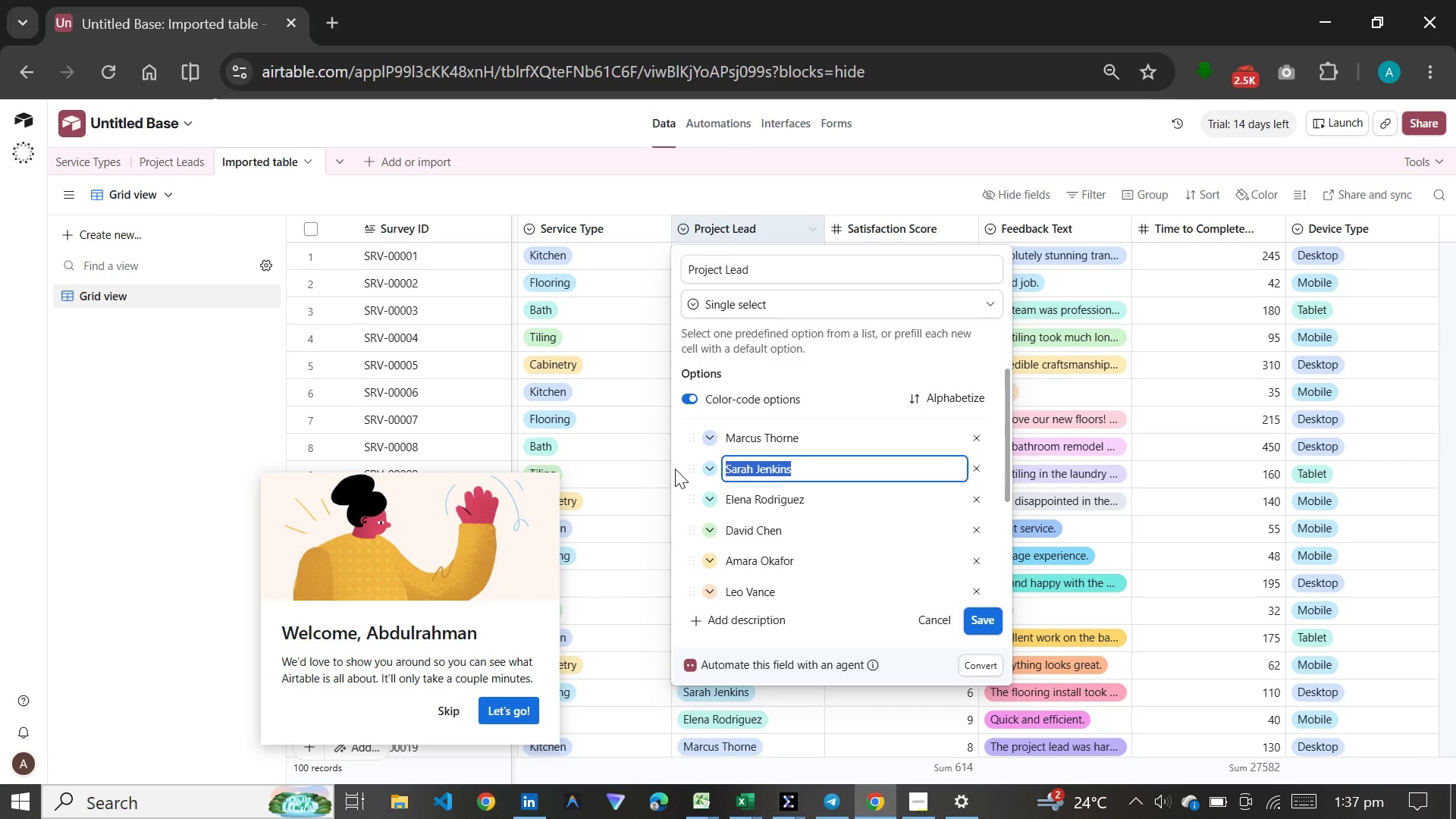 
key(Control+C)
 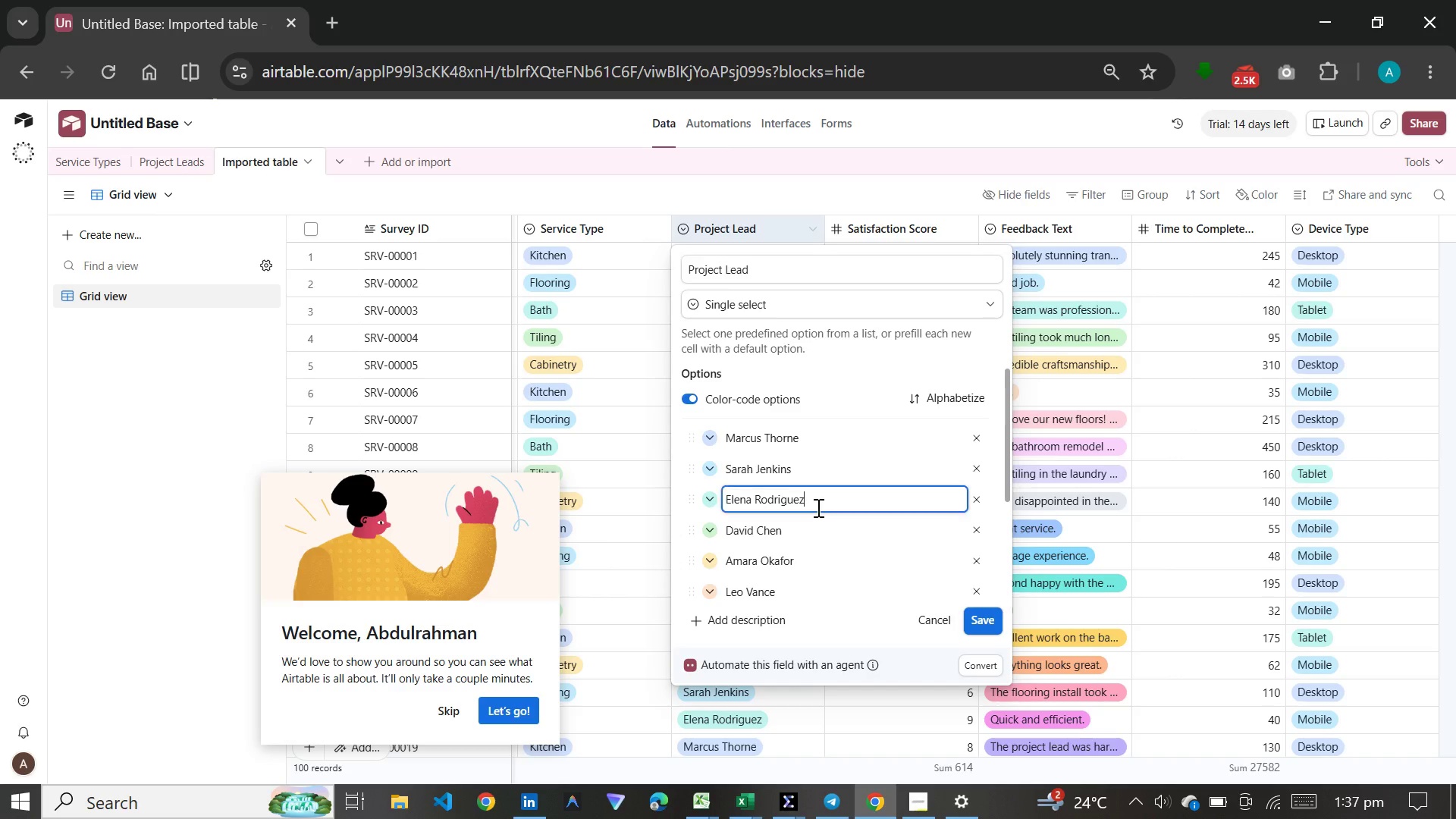 
left_click_drag(start_coordinate=[817, 507], to_coordinate=[714, 509])
 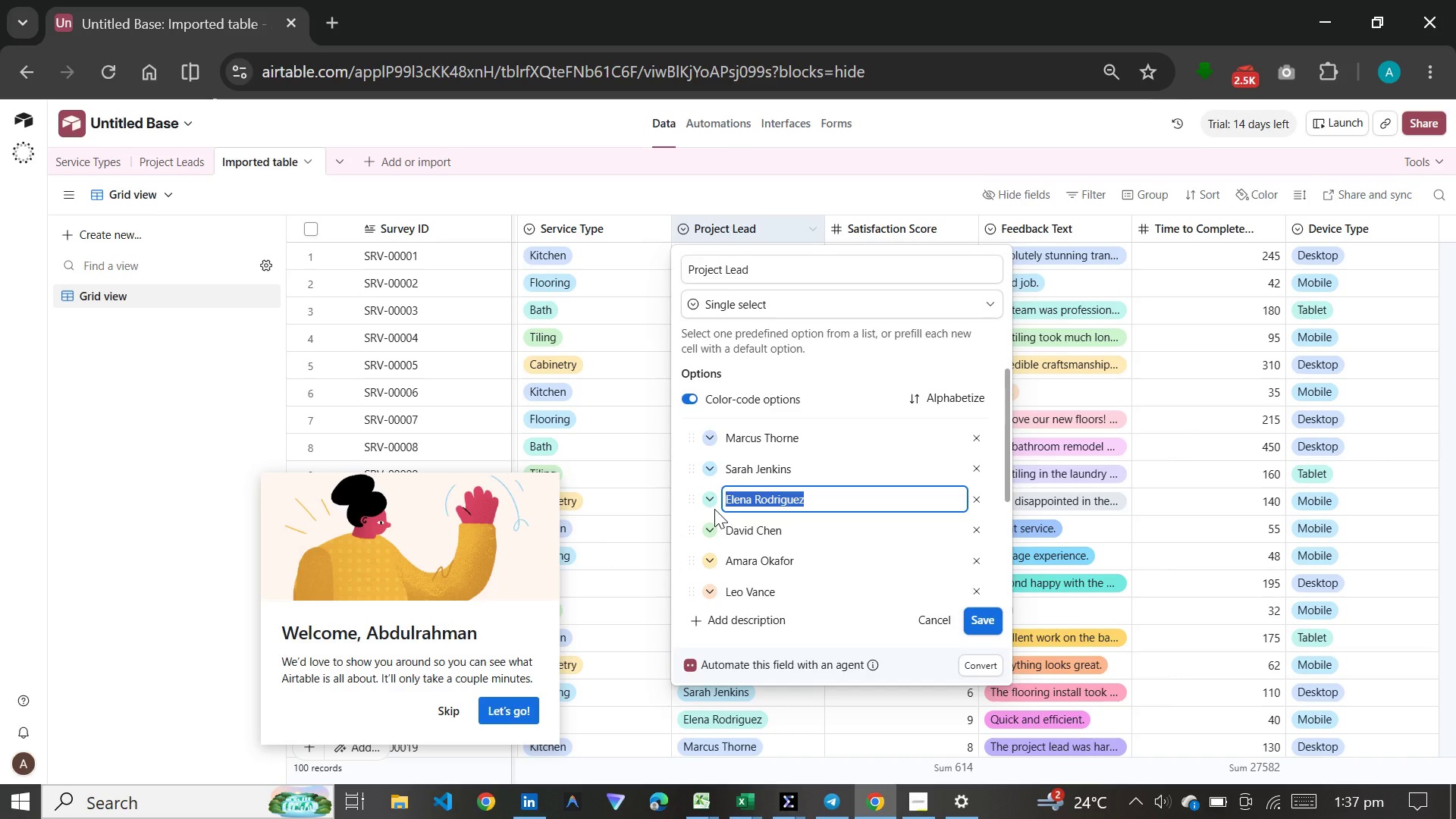 
key(Control+C)
 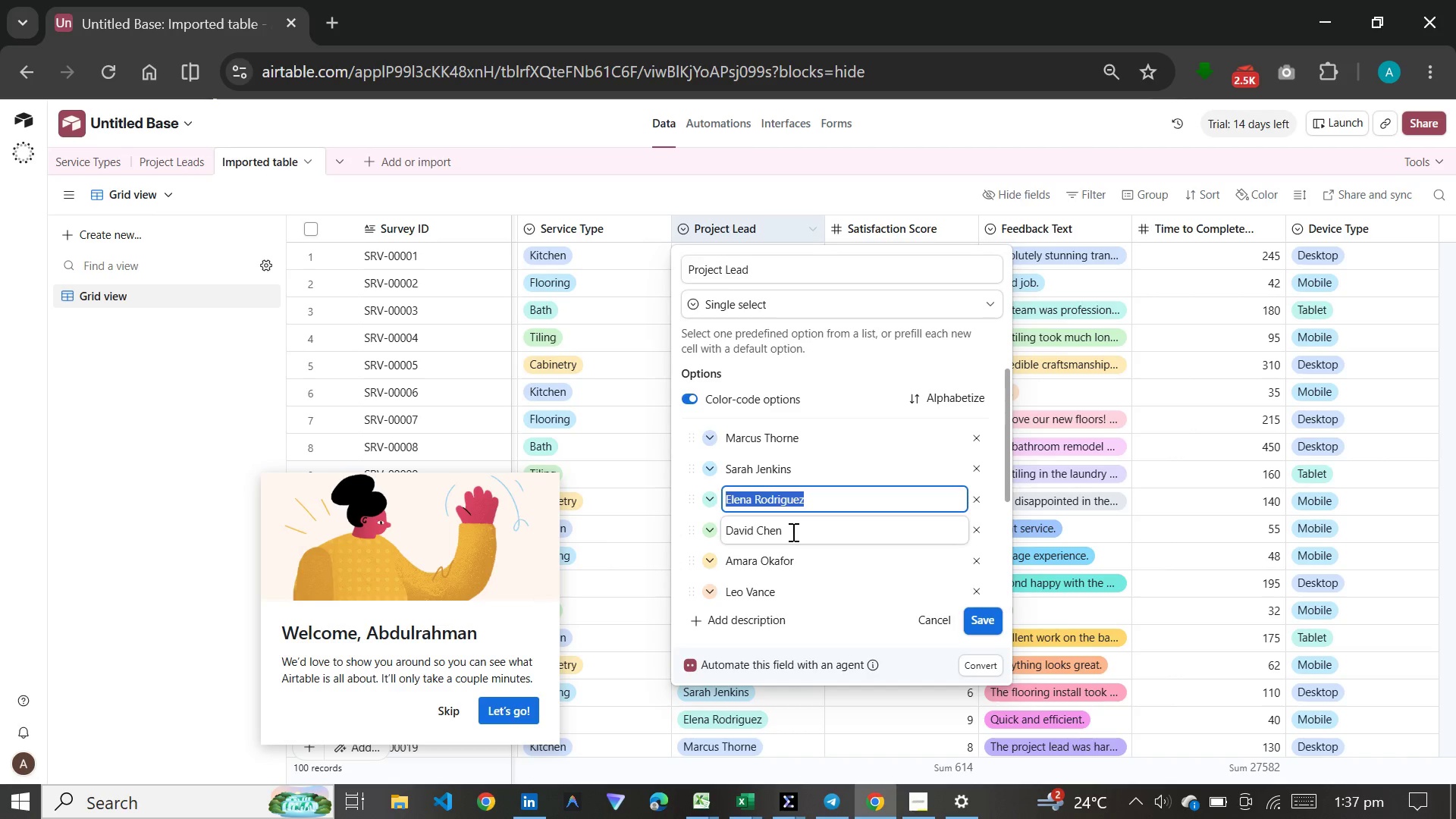 
left_click([792, 532])
 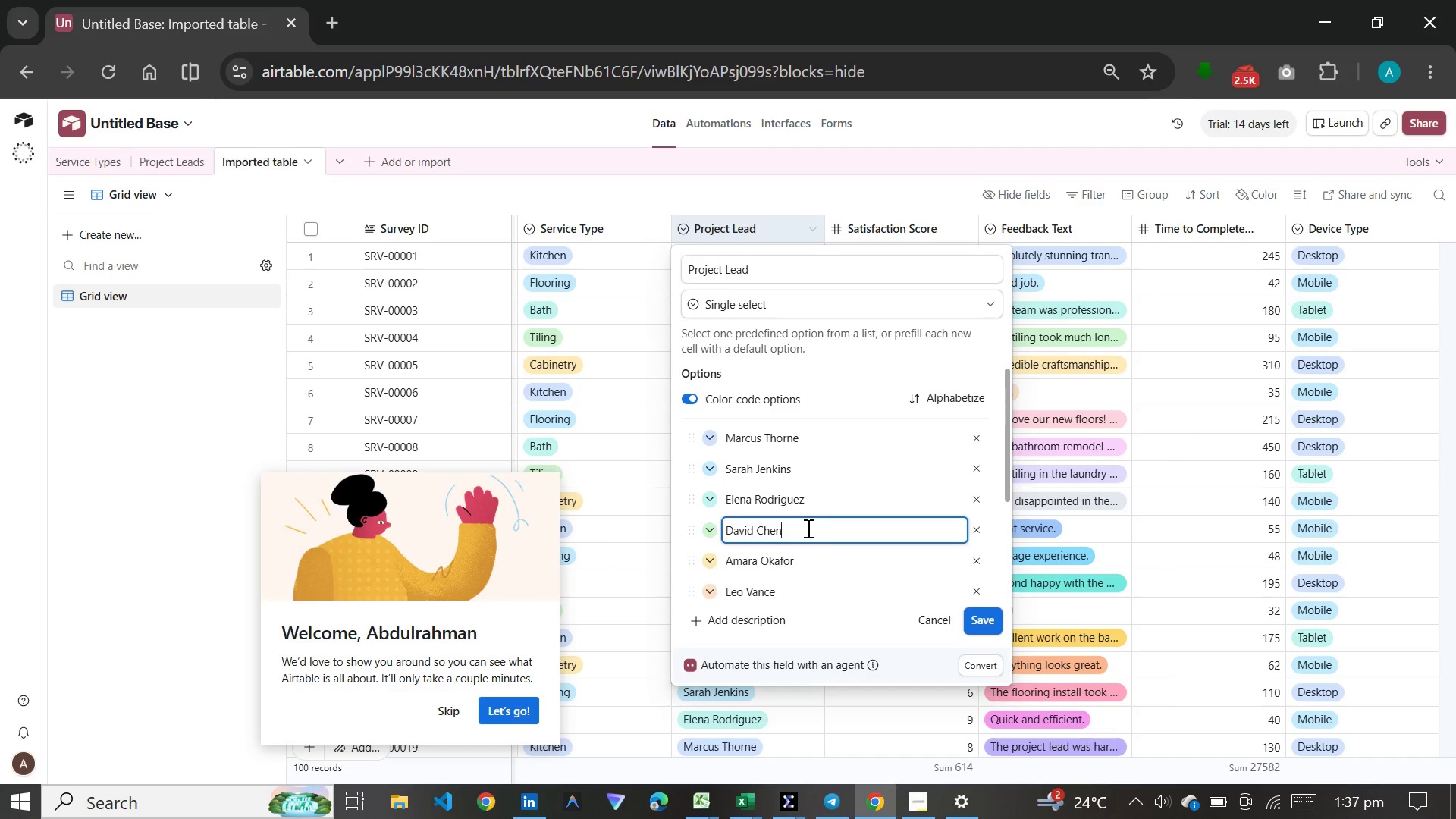 
left_click_drag(start_coordinate=[786, 541], to_coordinate=[719, 528])
 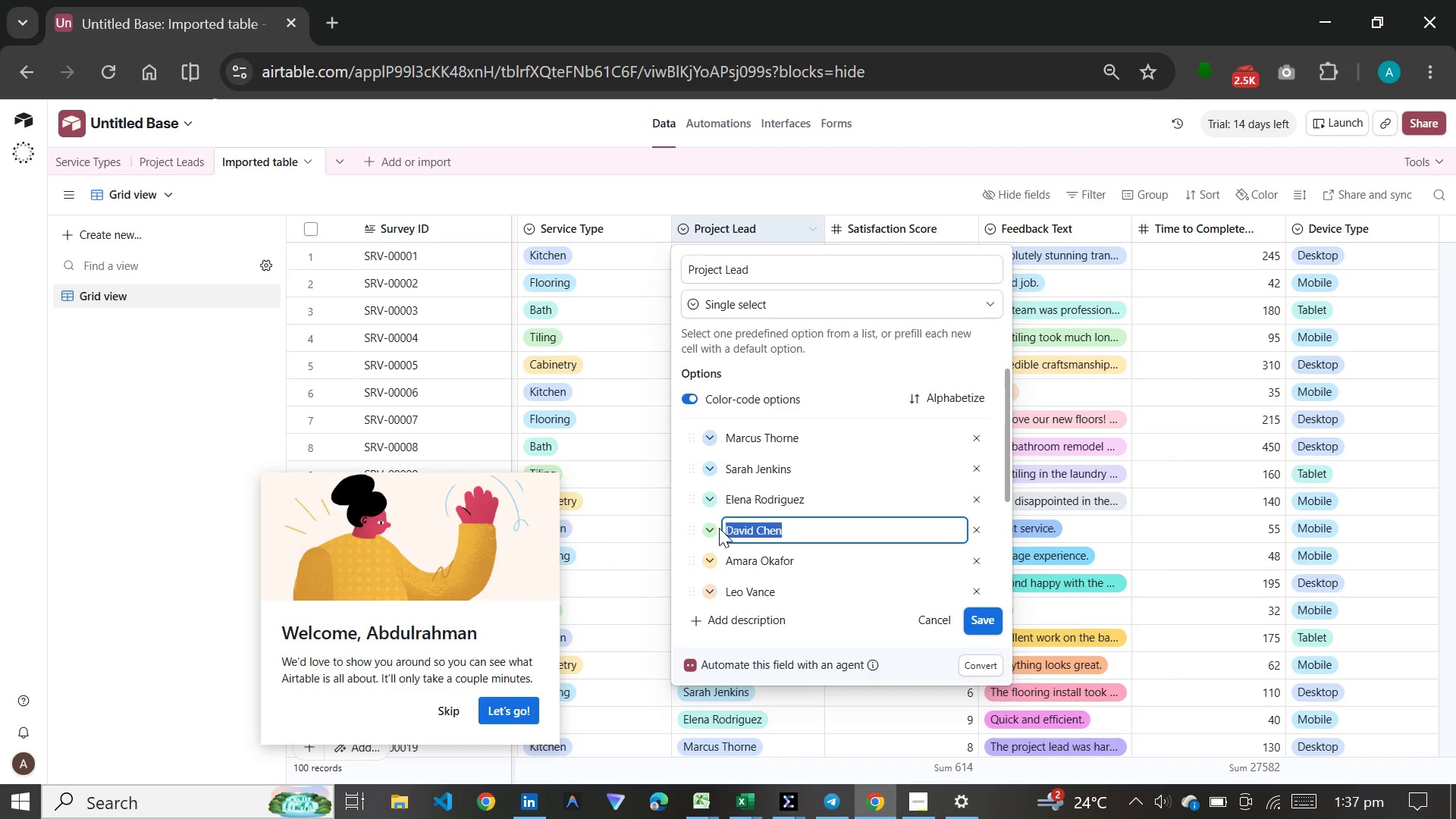 
key(Control+C)
 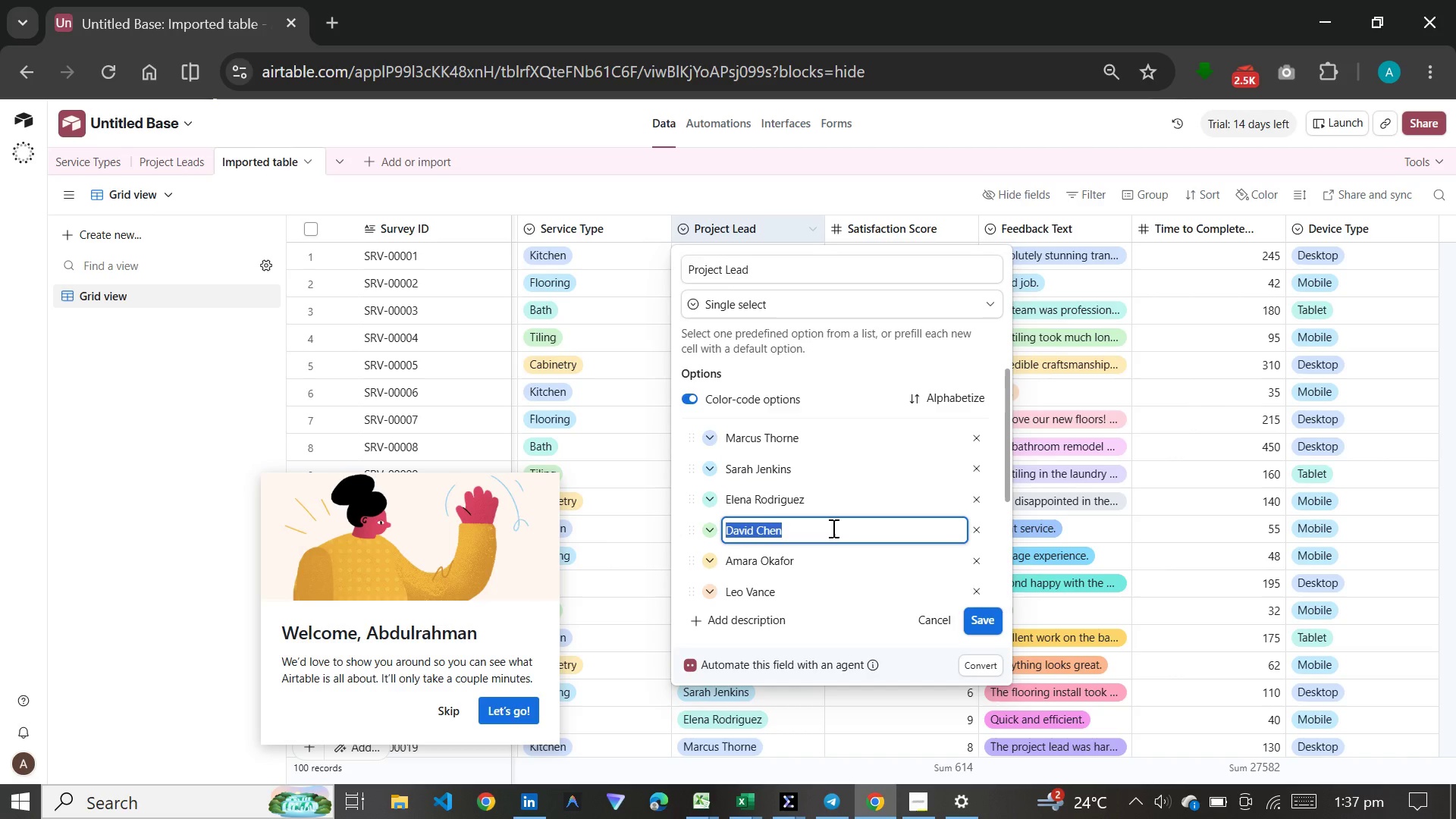 
scroll: coordinate [832, 528], scroll_direction: down, amount: 2.0
 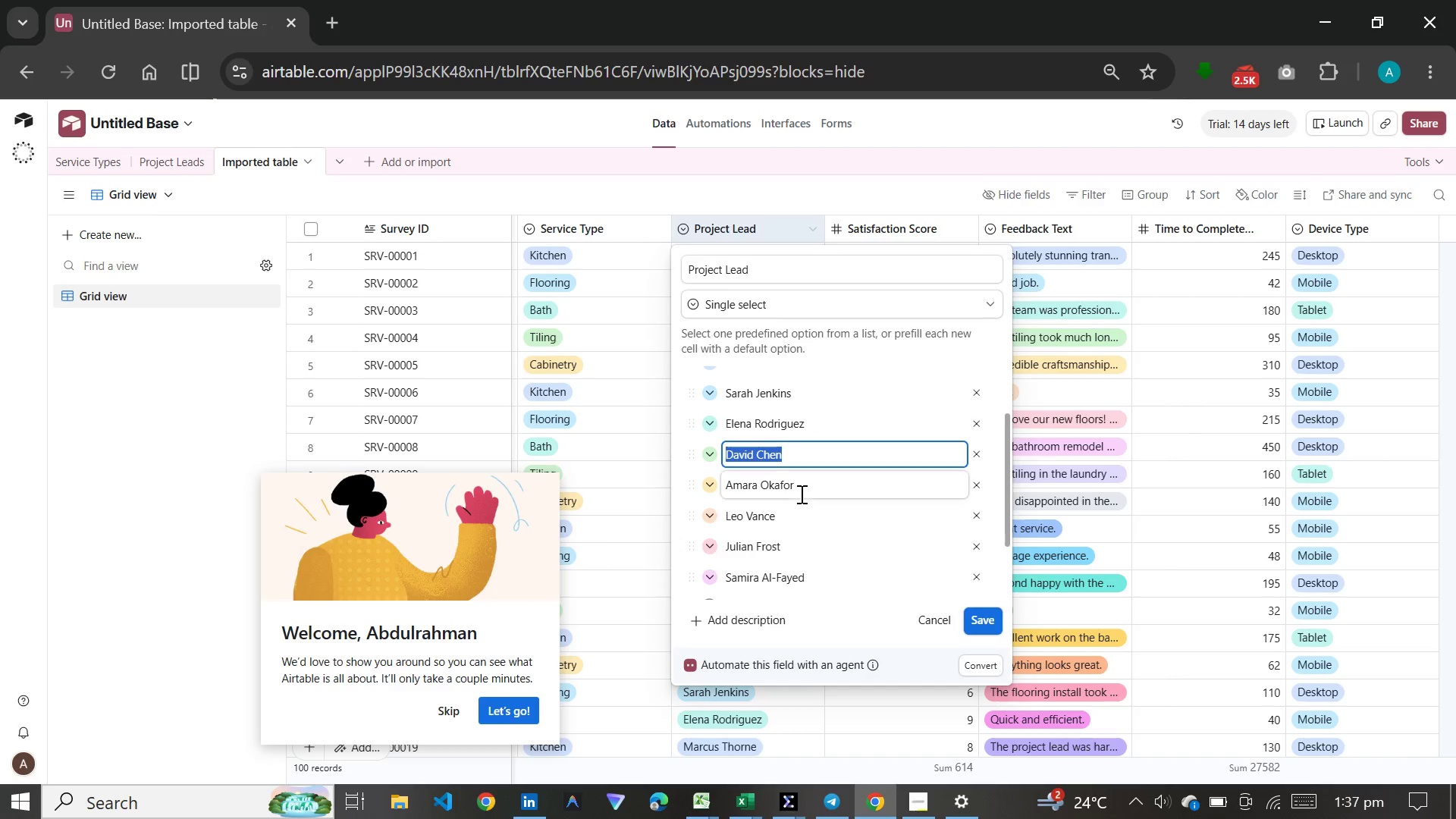 
left_click([800, 487])
 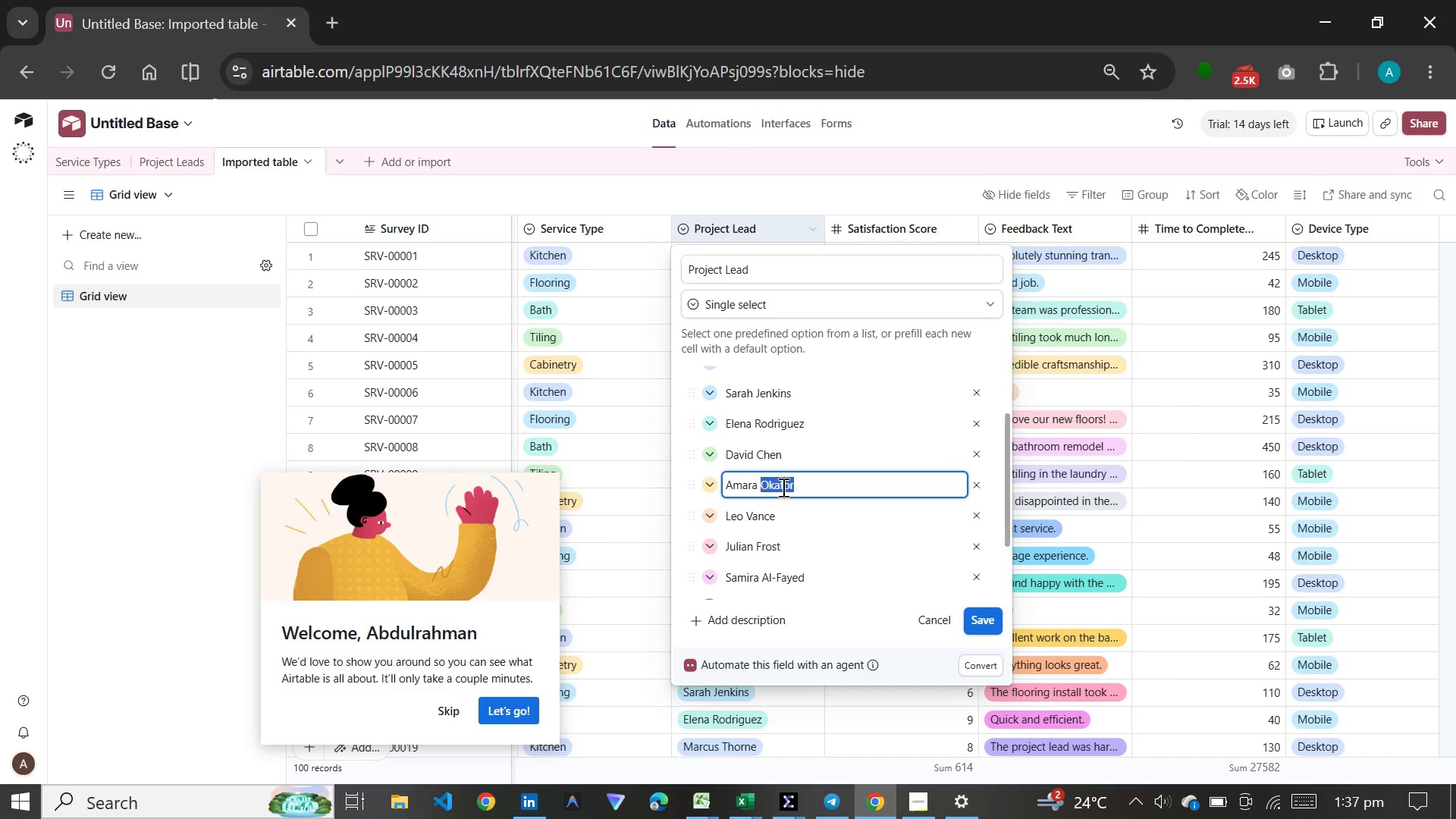 
left_click_drag(start_coordinate=[800, 487], to_coordinate=[724, 487])
 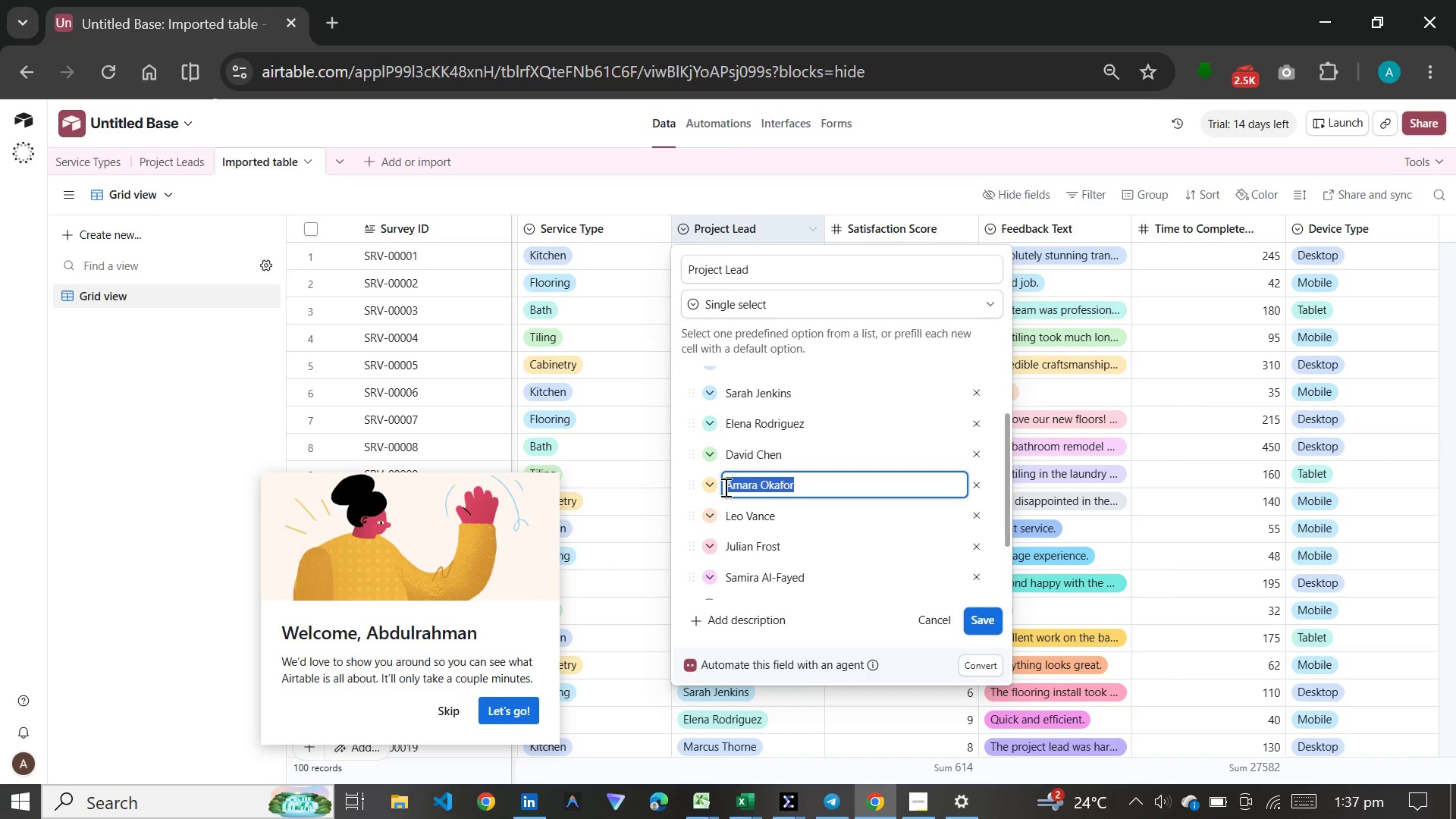 
key(Control+C)
 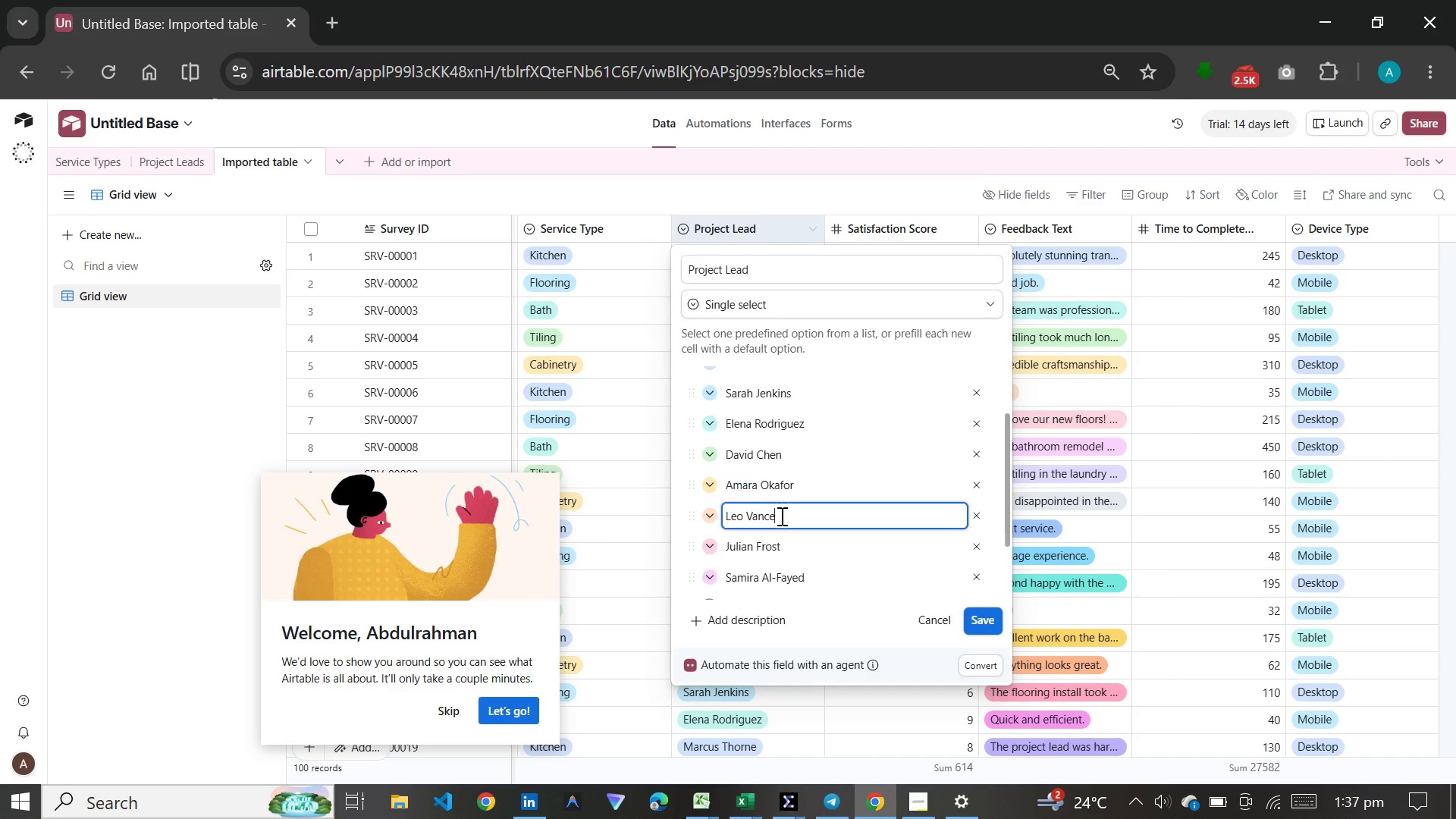 
left_click_drag(start_coordinate=[780, 516], to_coordinate=[724, 510])
 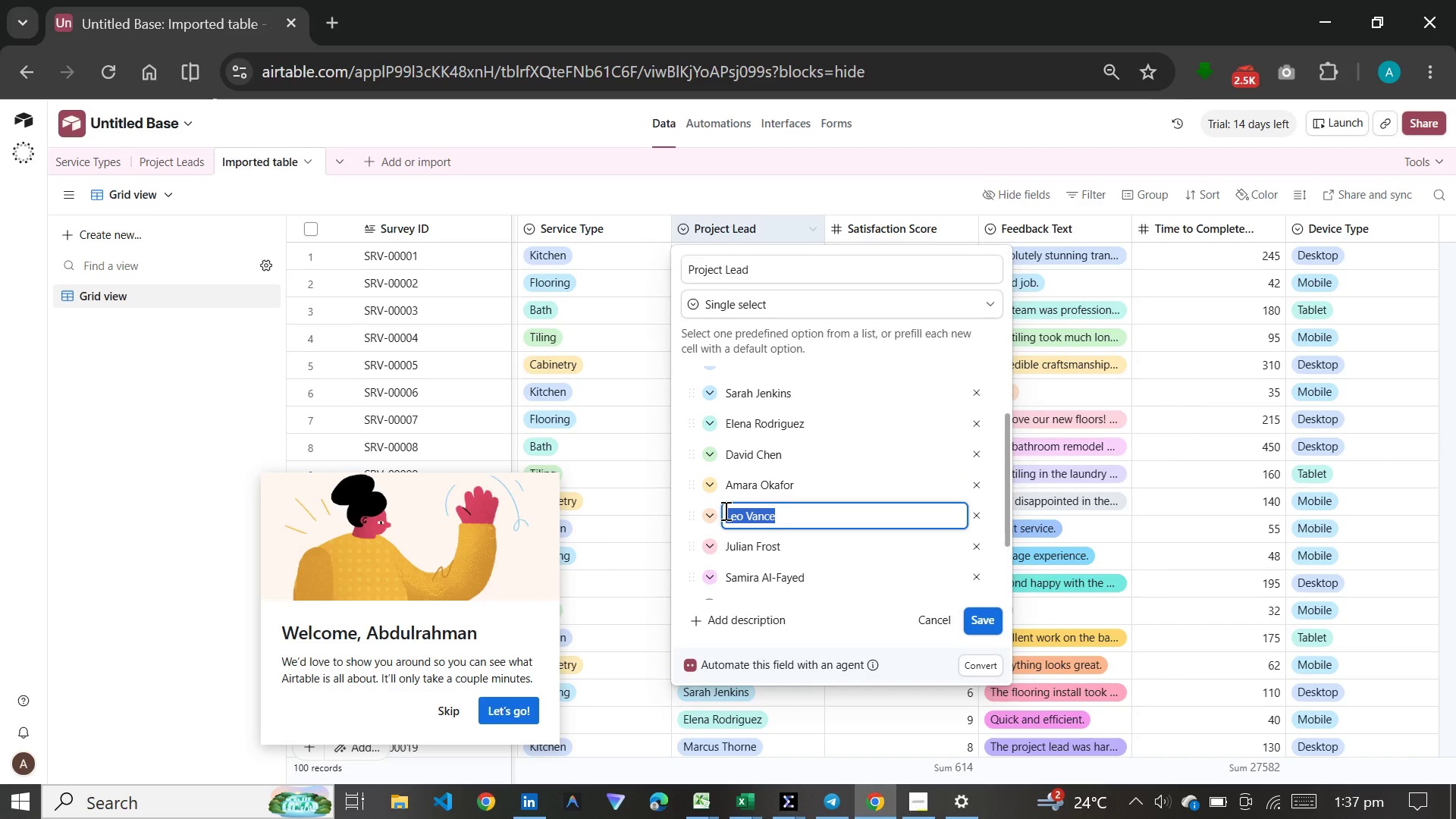 
key(Control+C)
 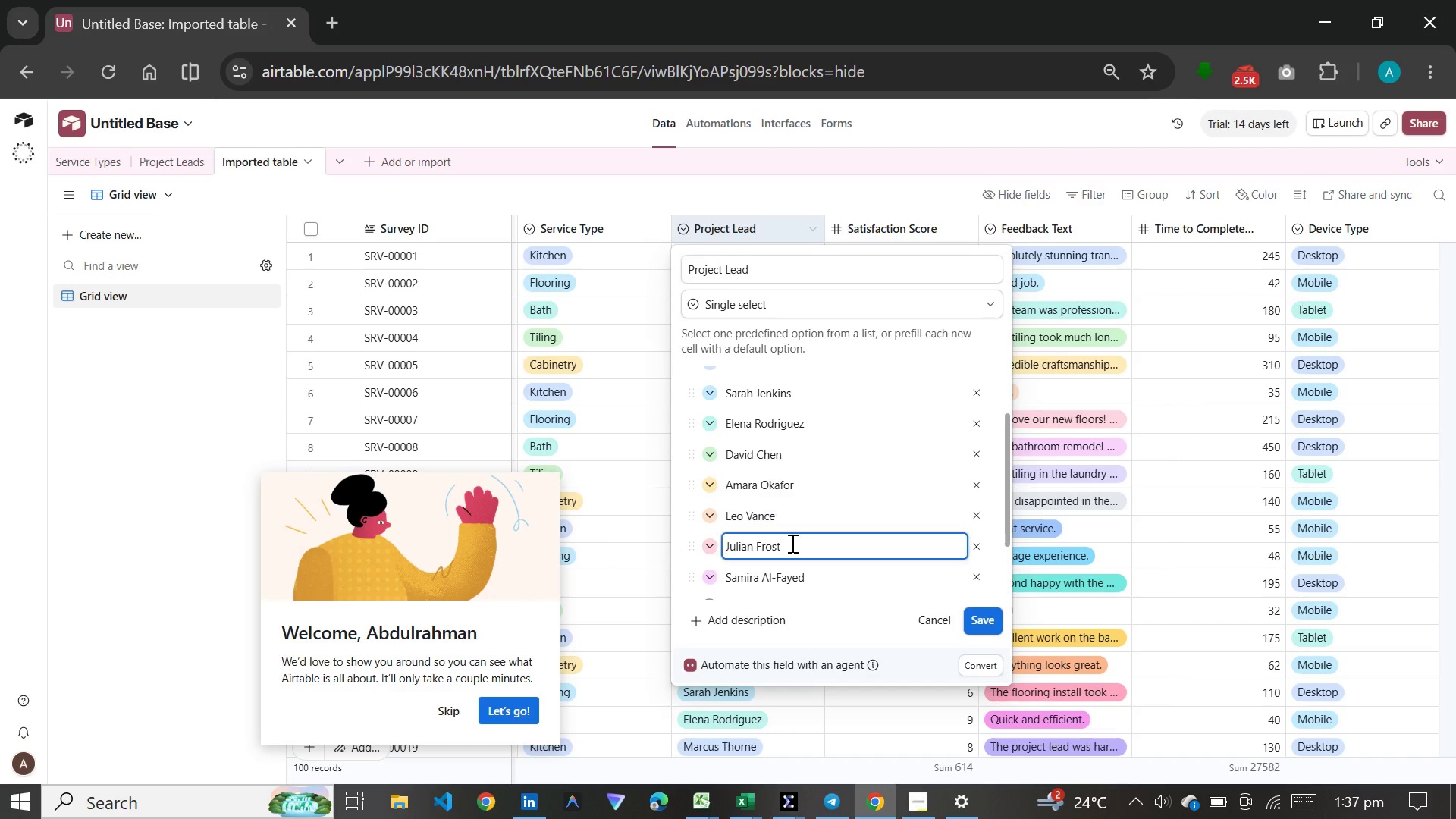 
left_click_drag(start_coordinate=[791, 543], to_coordinate=[715, 544])
 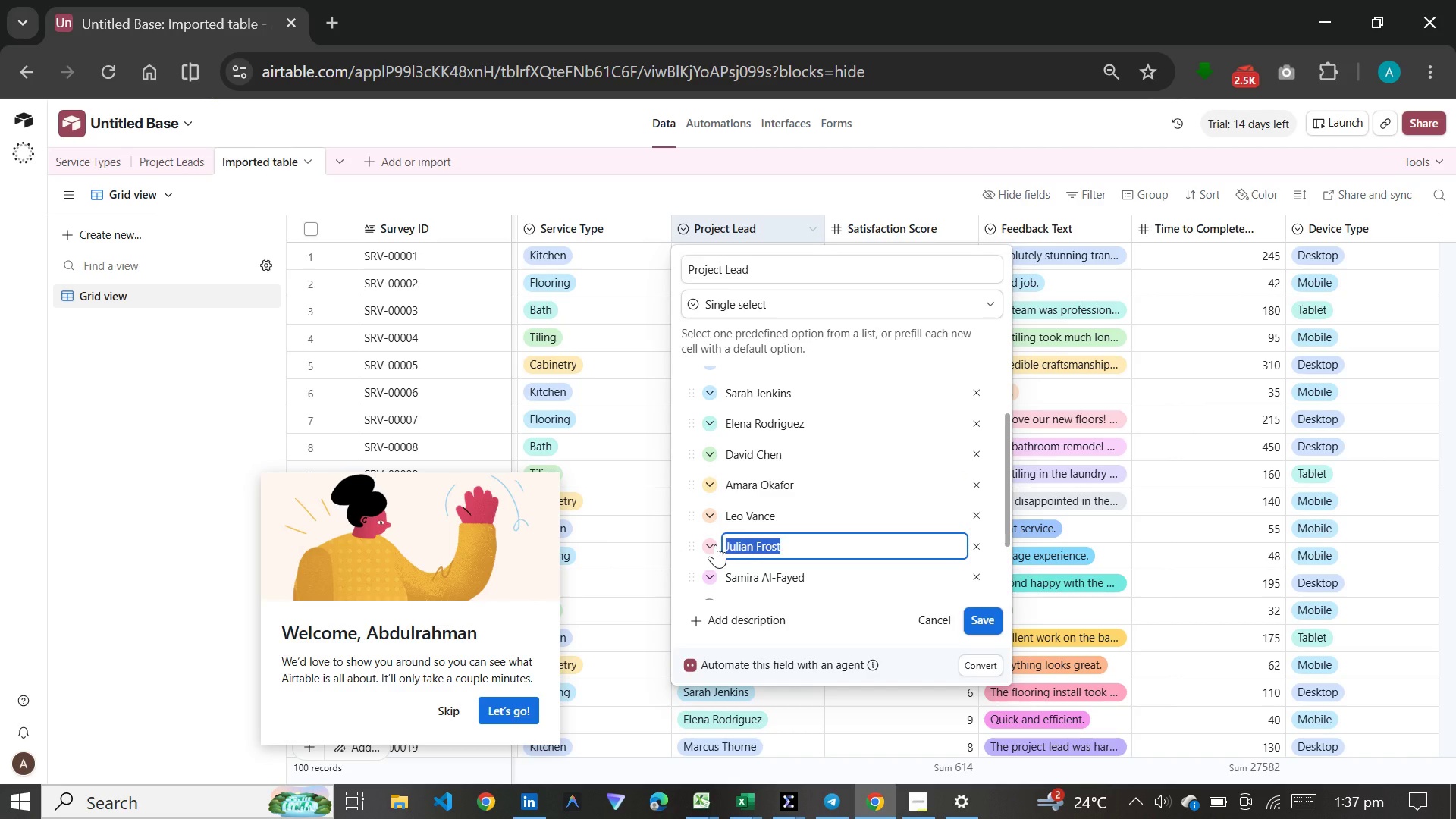 
key(Control+C)
 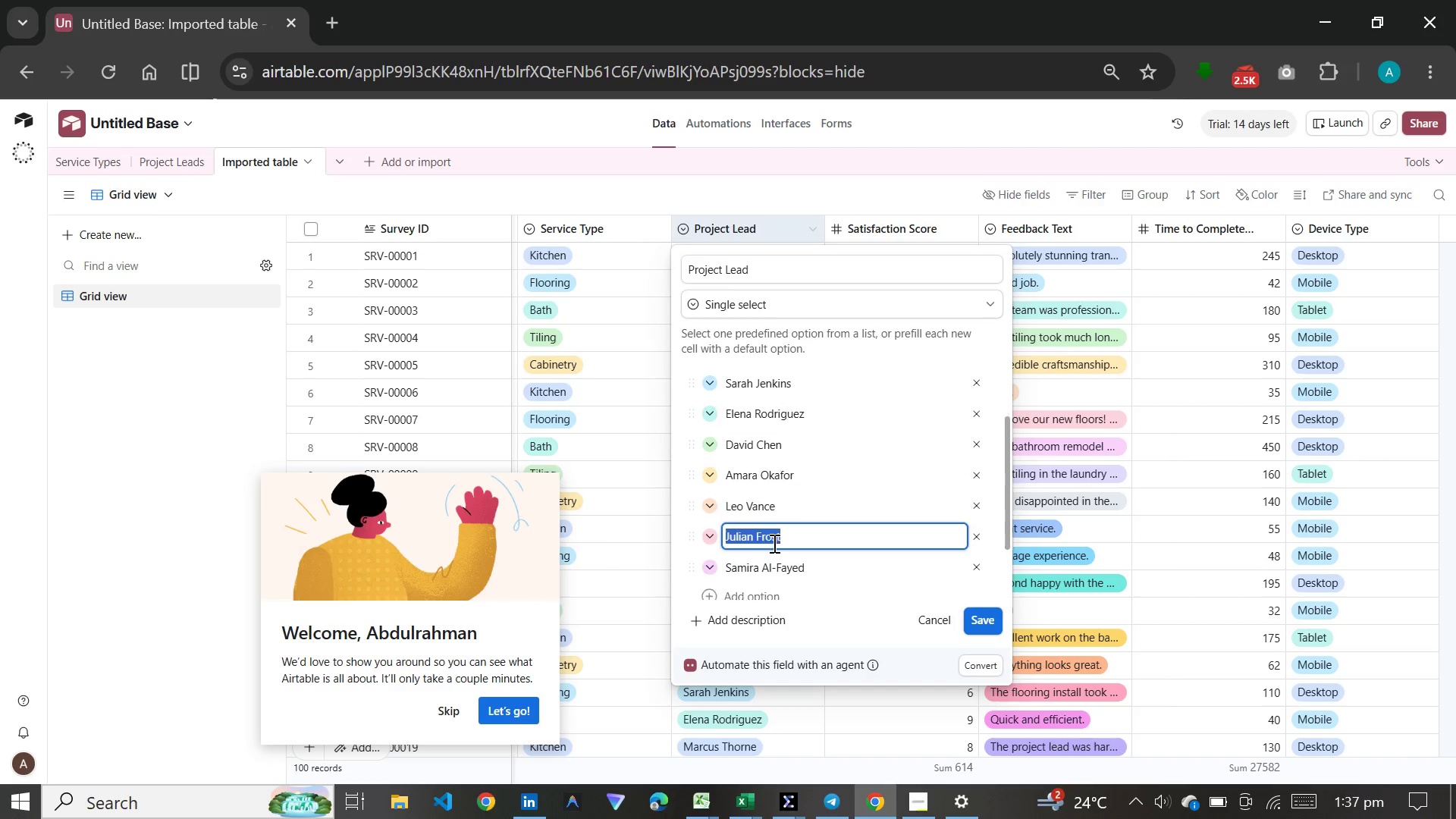 
scroll: coordinate [773, 543], scroll_direction: down, amount: 3.0
 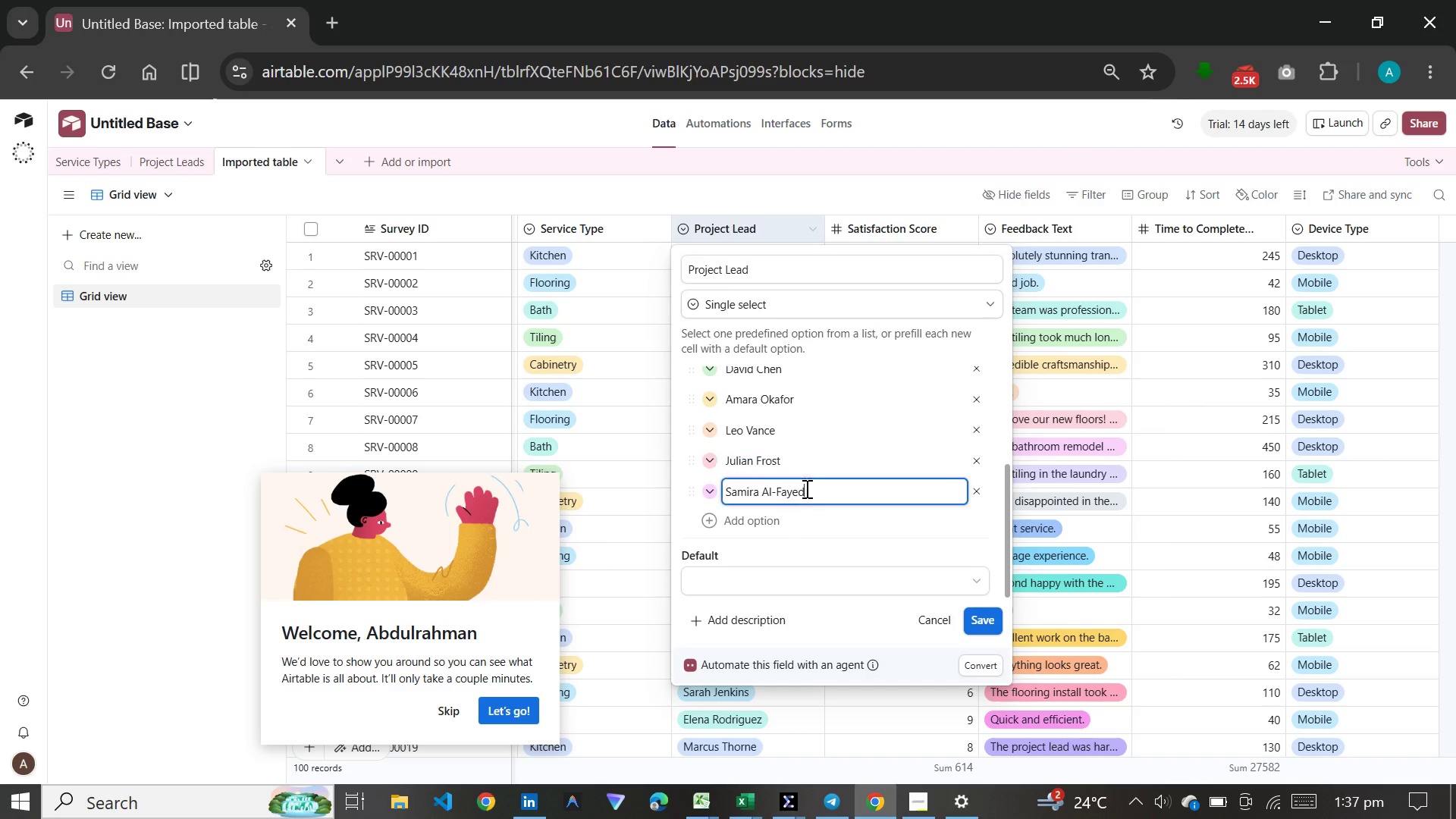 
left_click_drag(start_coordinate=[805, 488], to_coordinate=[709, 503])
 